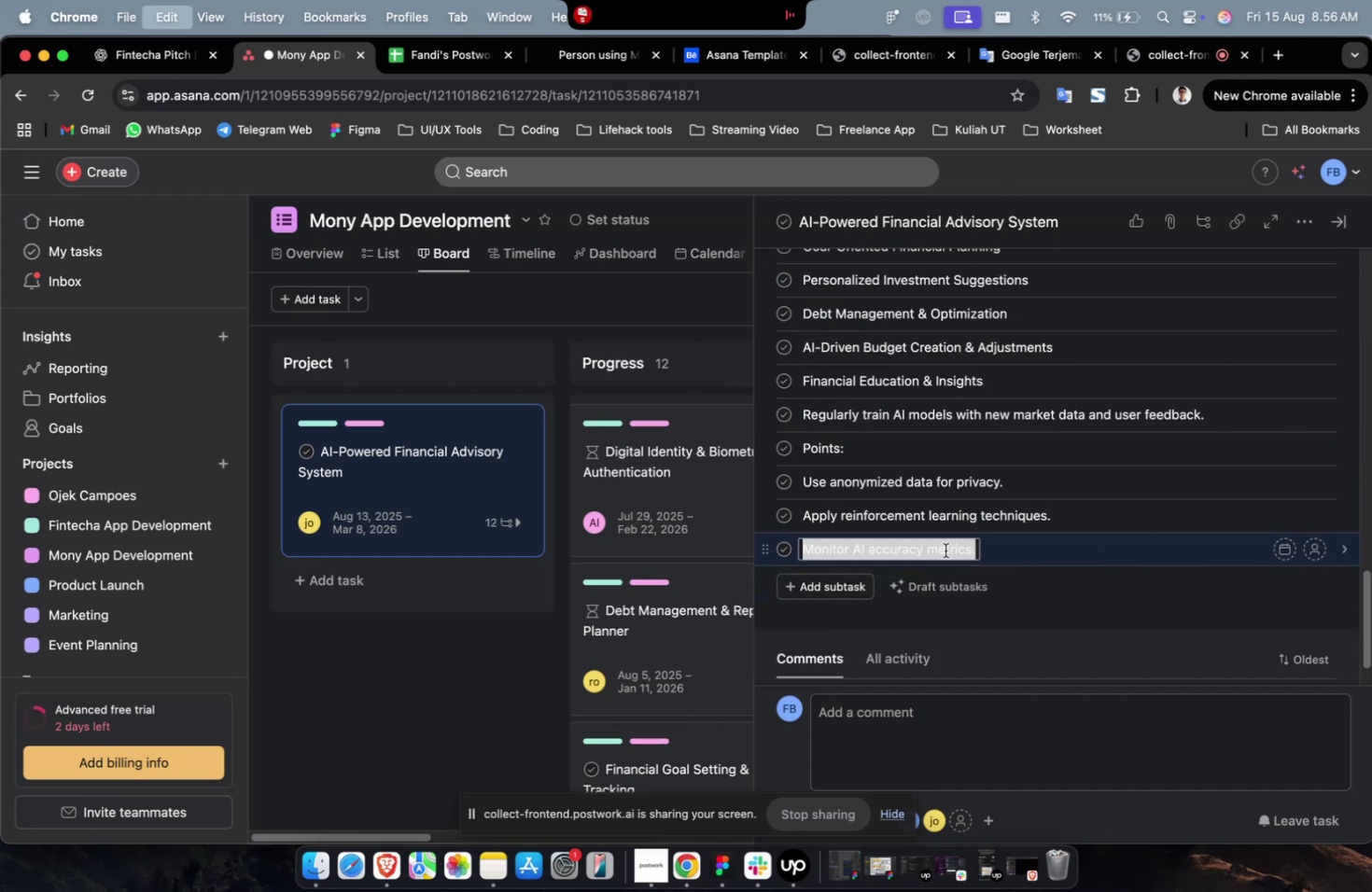 
key(Meta+A)
 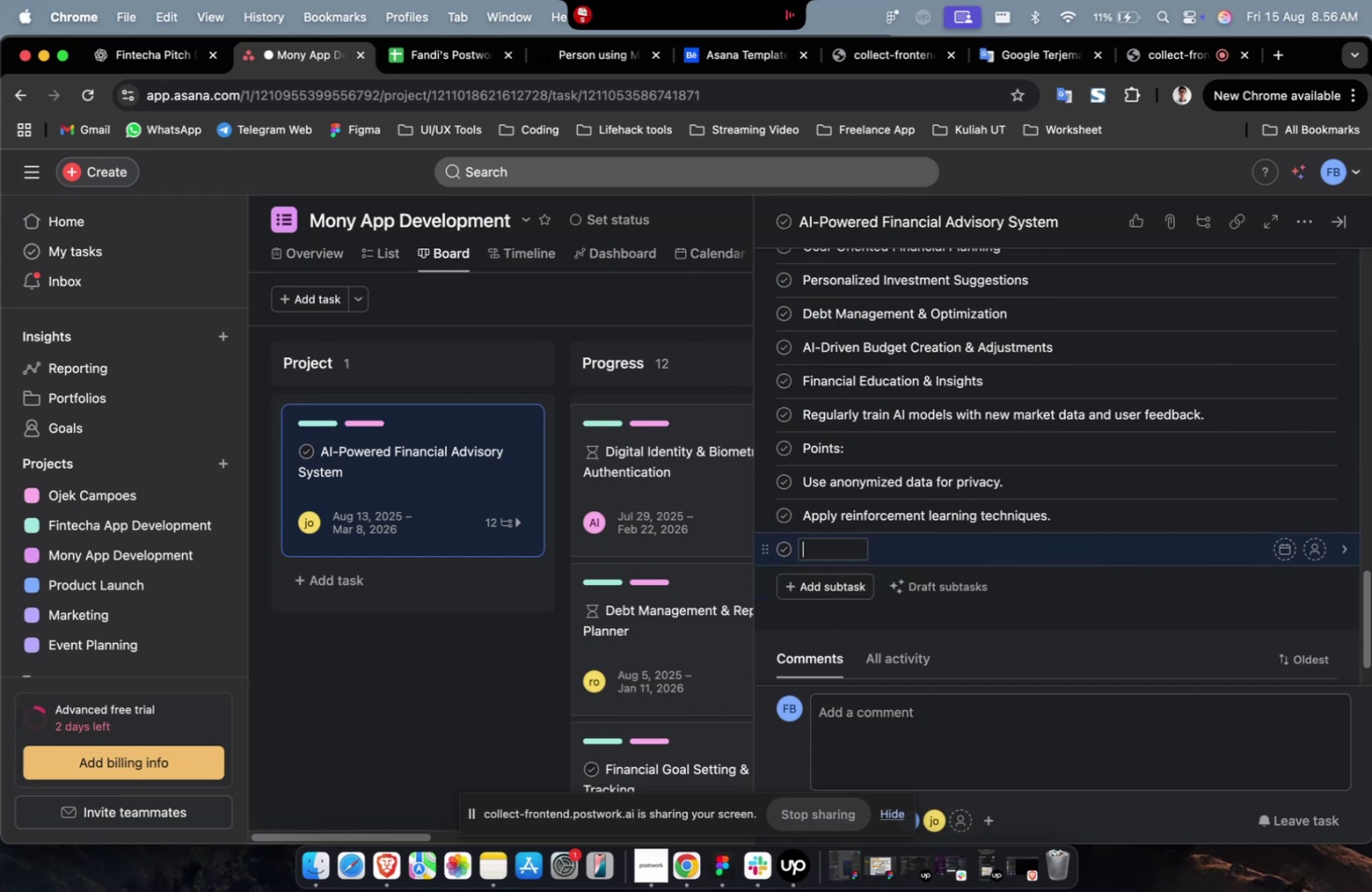 
key(Backspace)
 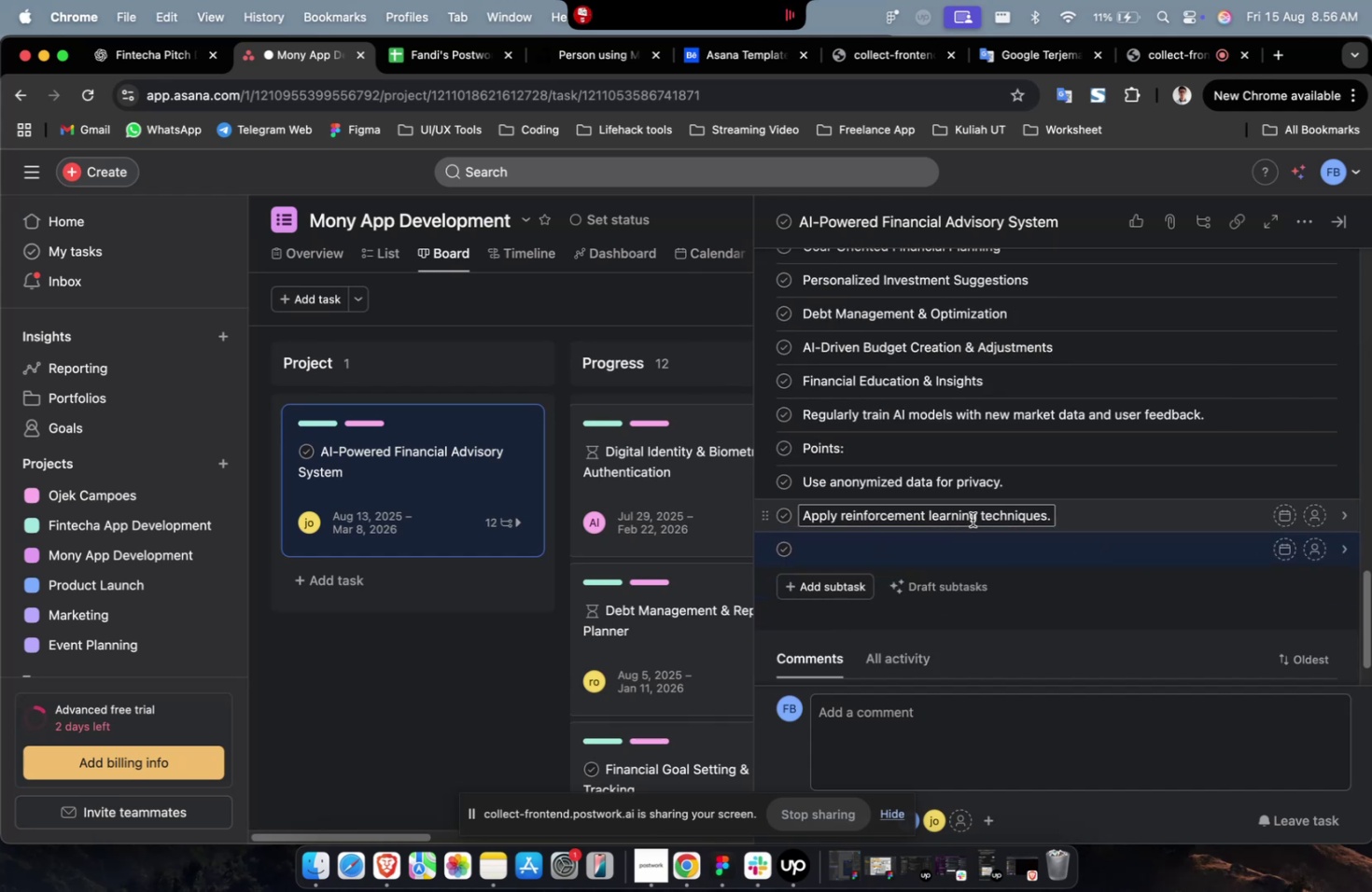 
left_click([972, 519])
 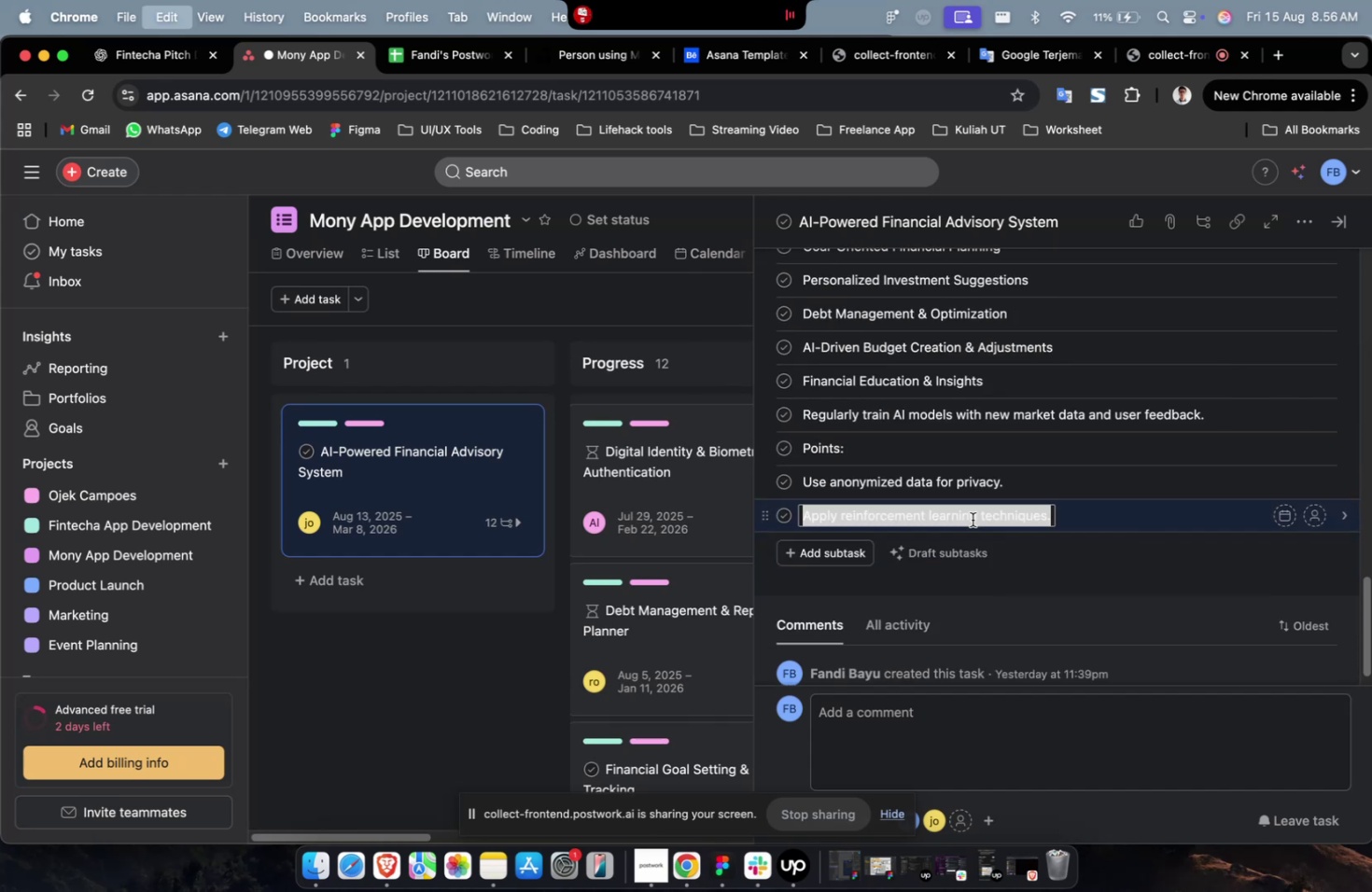 
key(Meta+CommandLeft)
 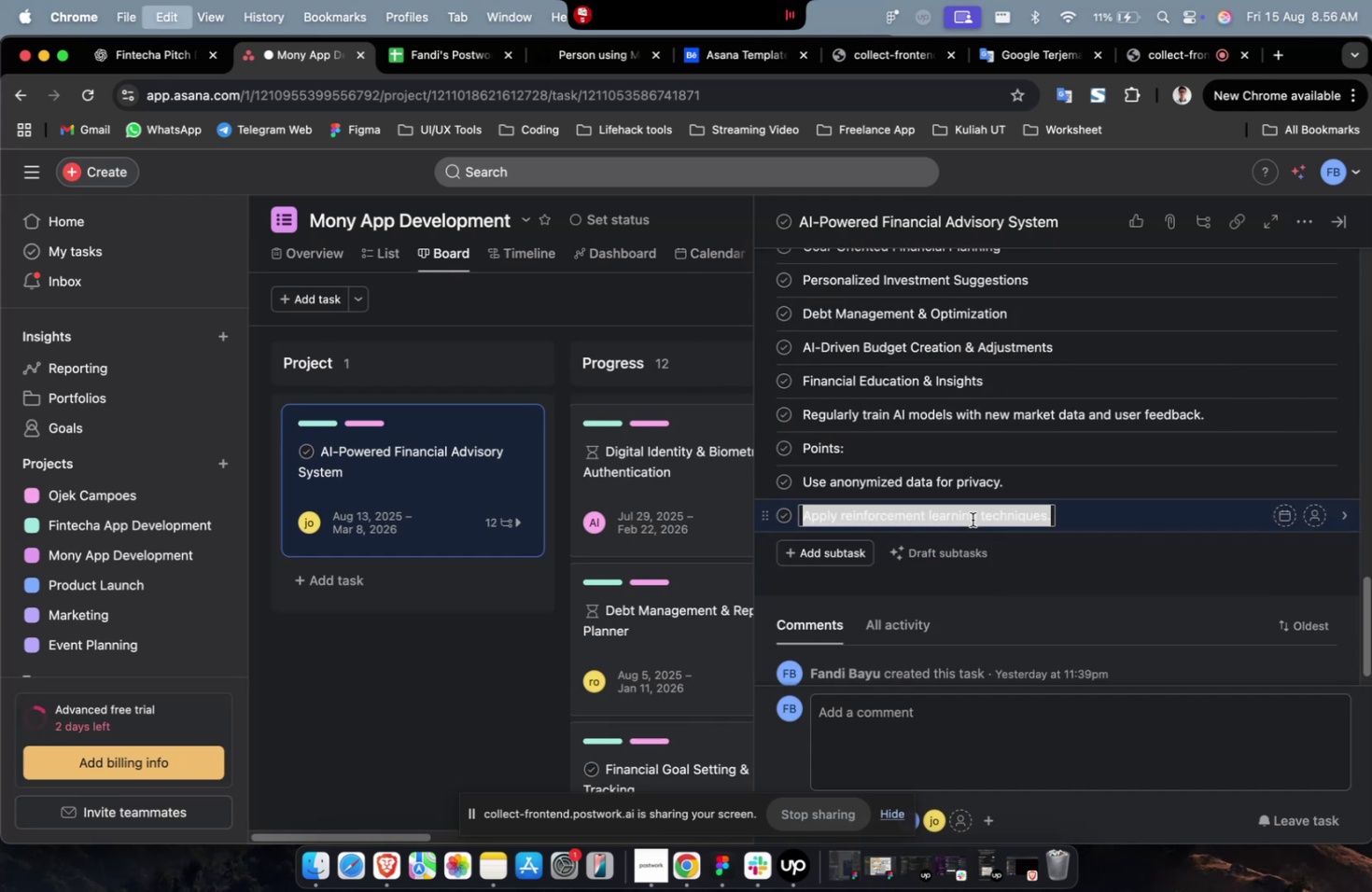 
key(Meta+A)
 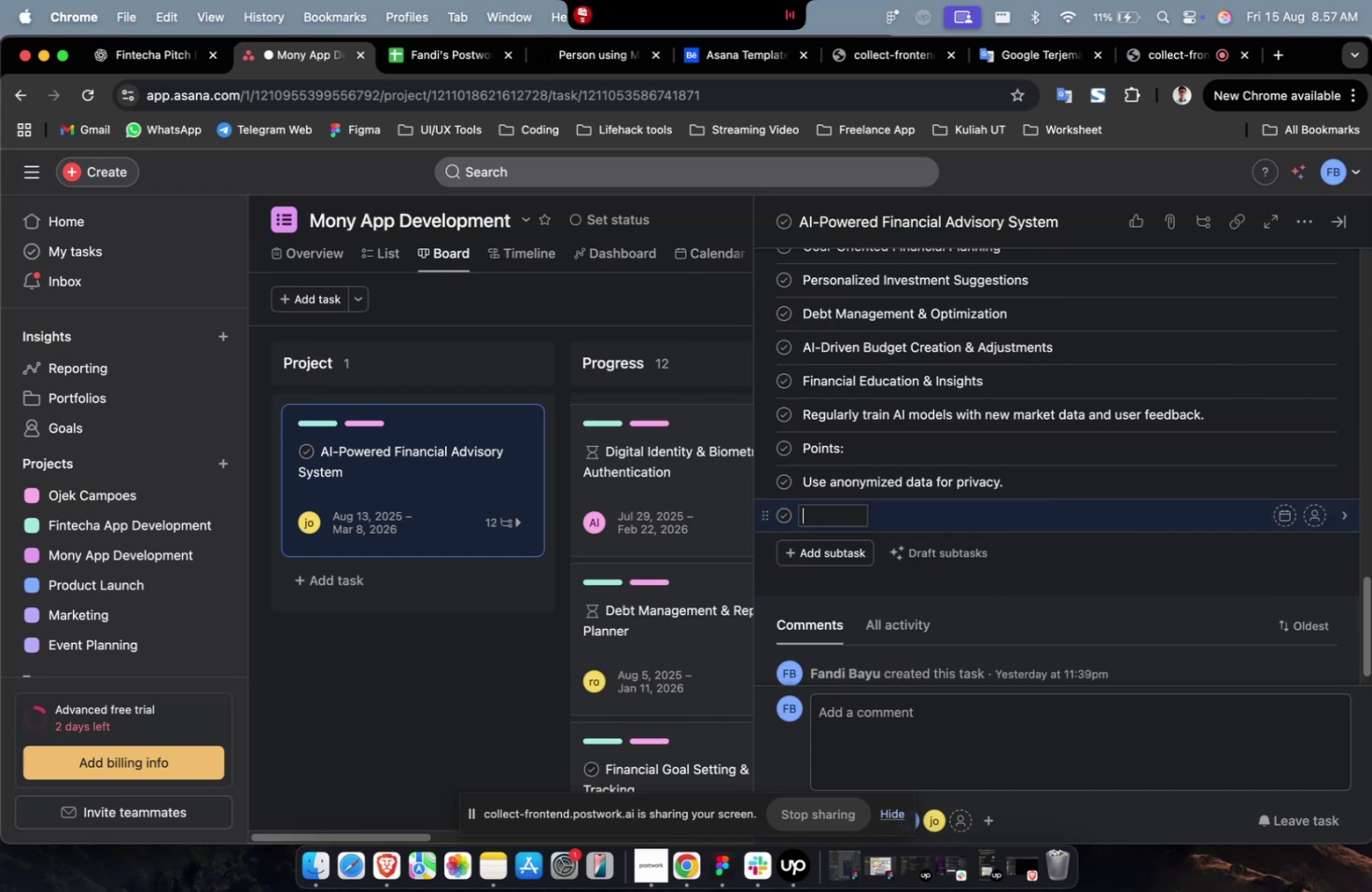 
key(Backspace)
 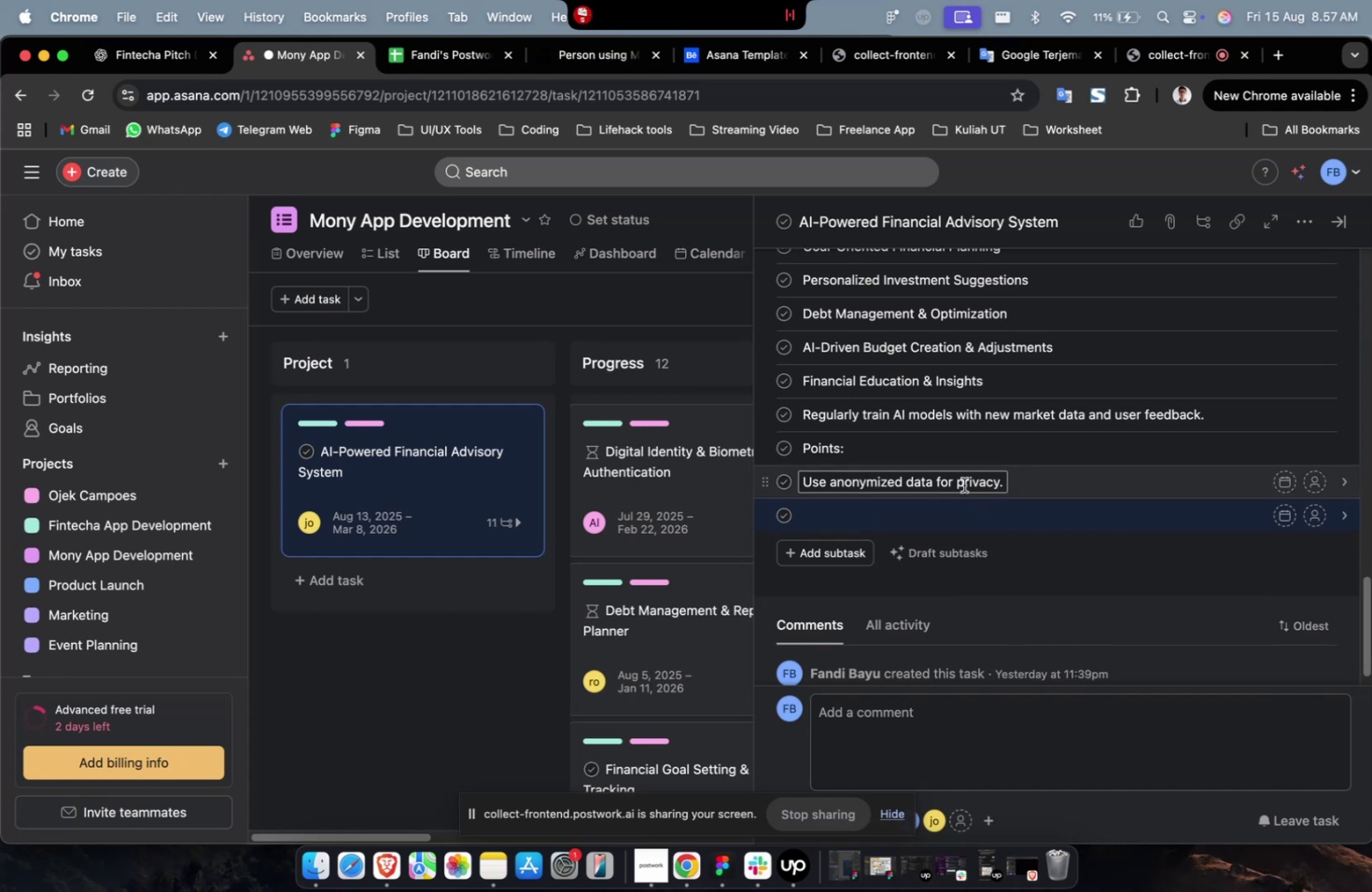 
left_click([963, 484])
 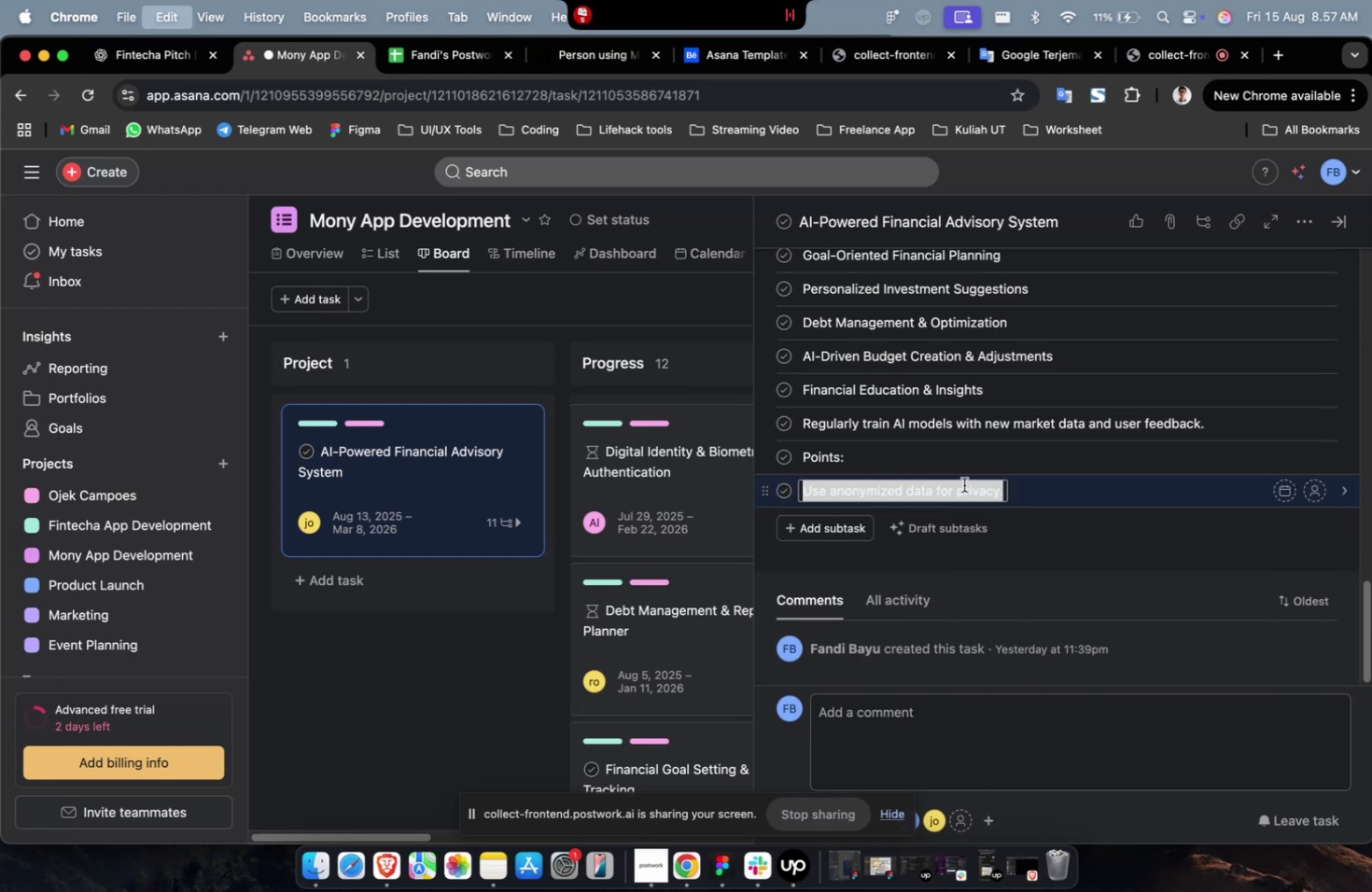 
key(Meta+CommandLeft)
 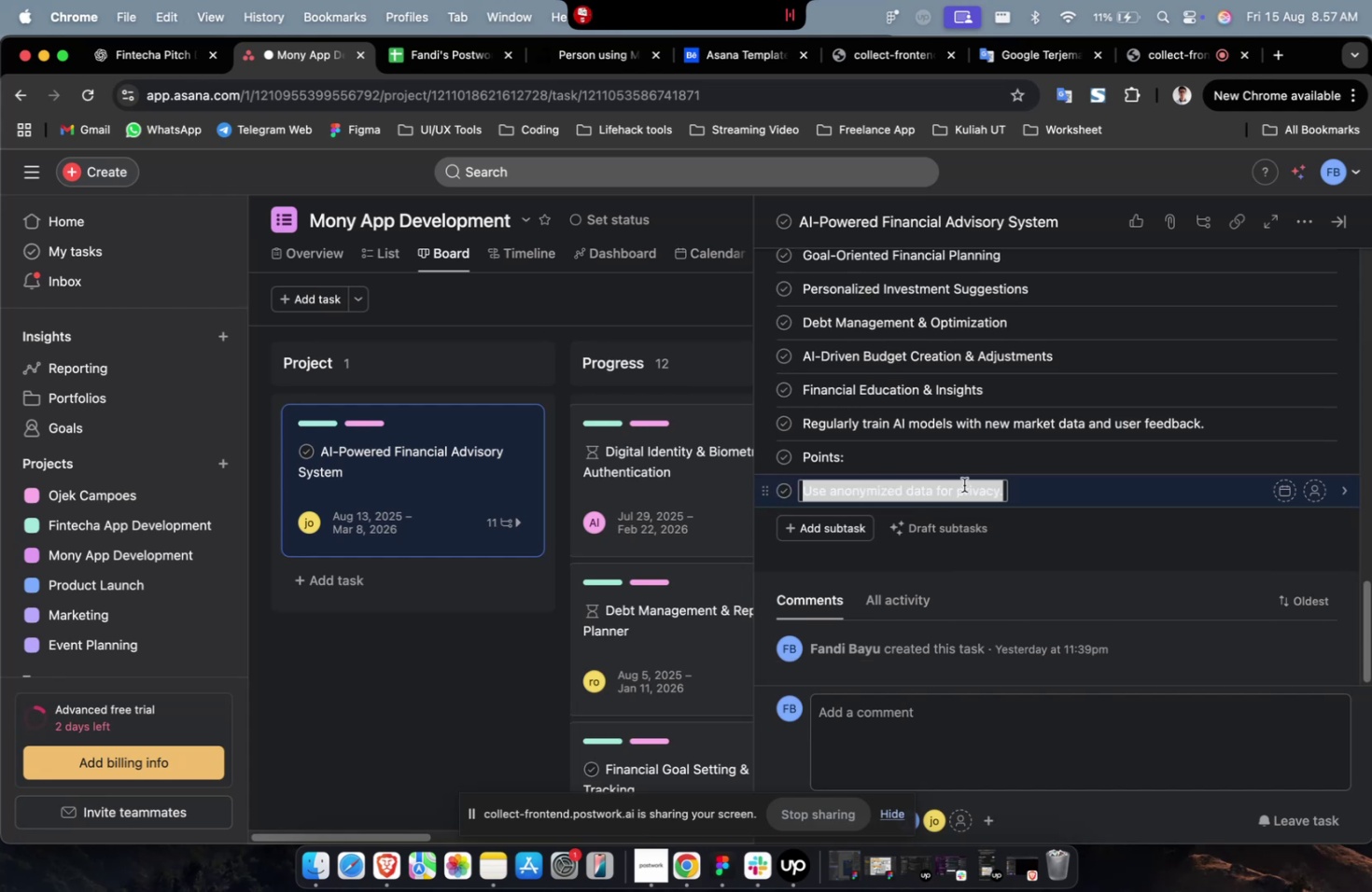 
key(Meta+A)
 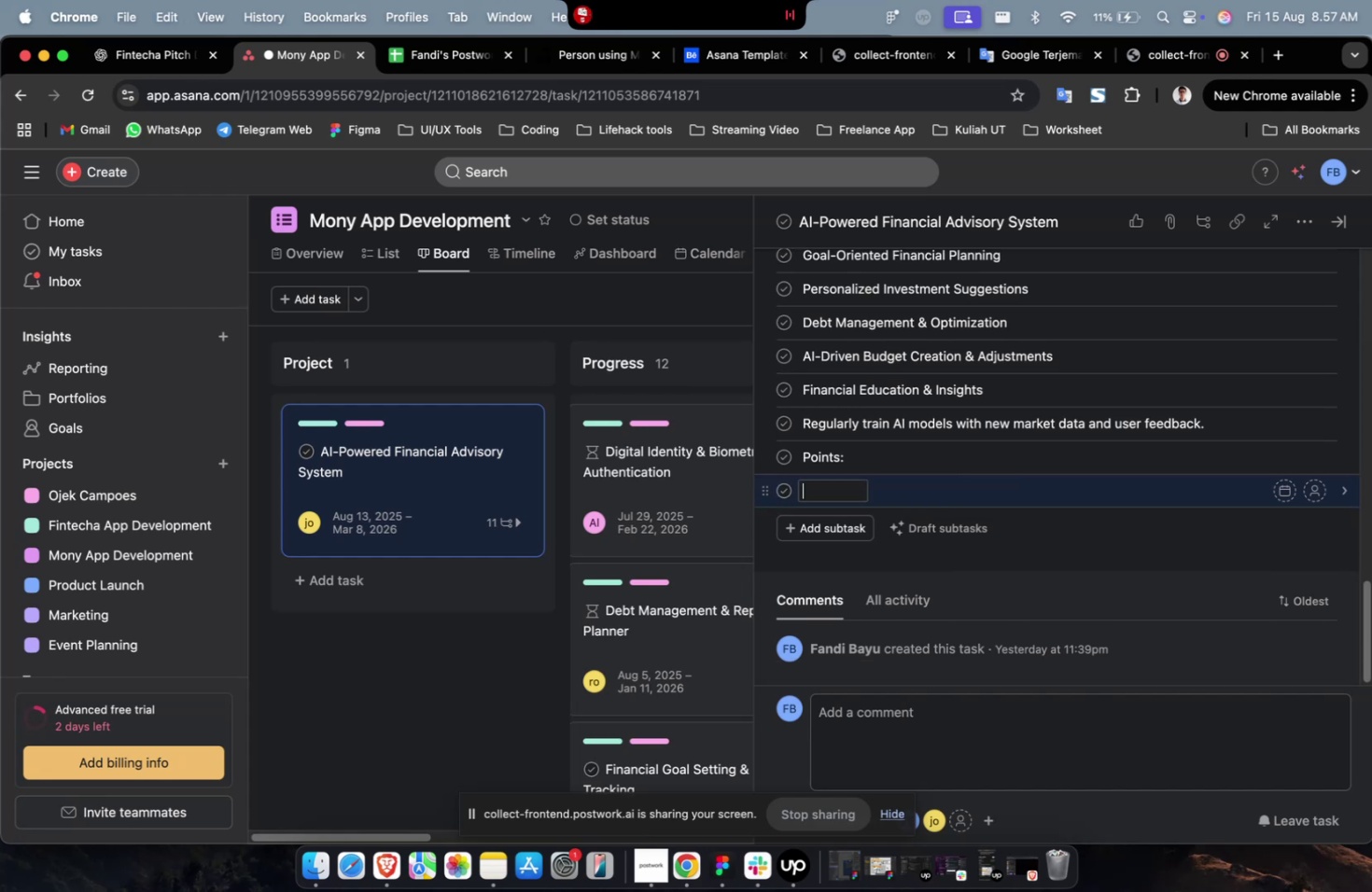 
key(Backspace)
 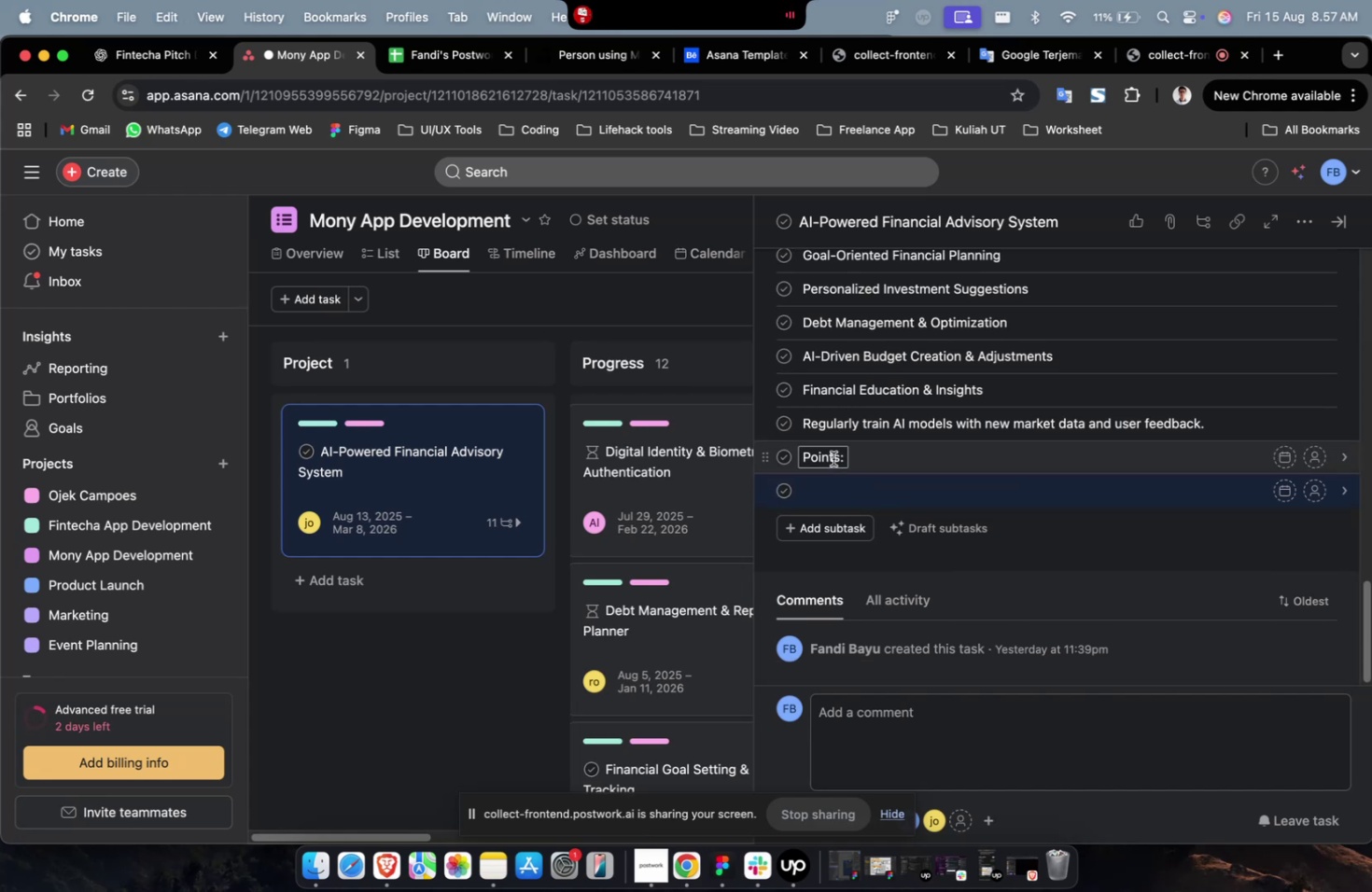 
left_click([830, 455])
 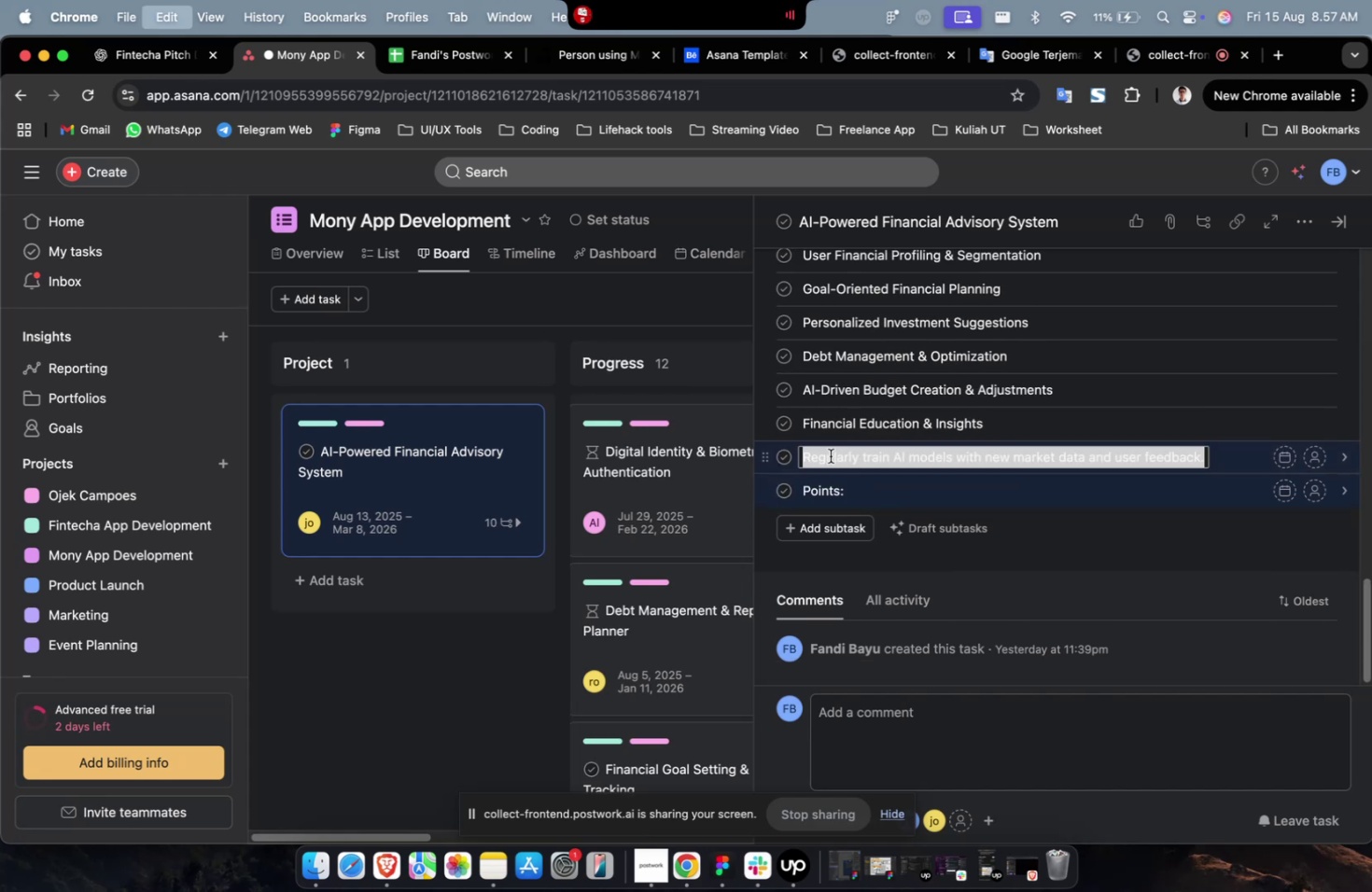 
key(Meta+CommandLeft)
 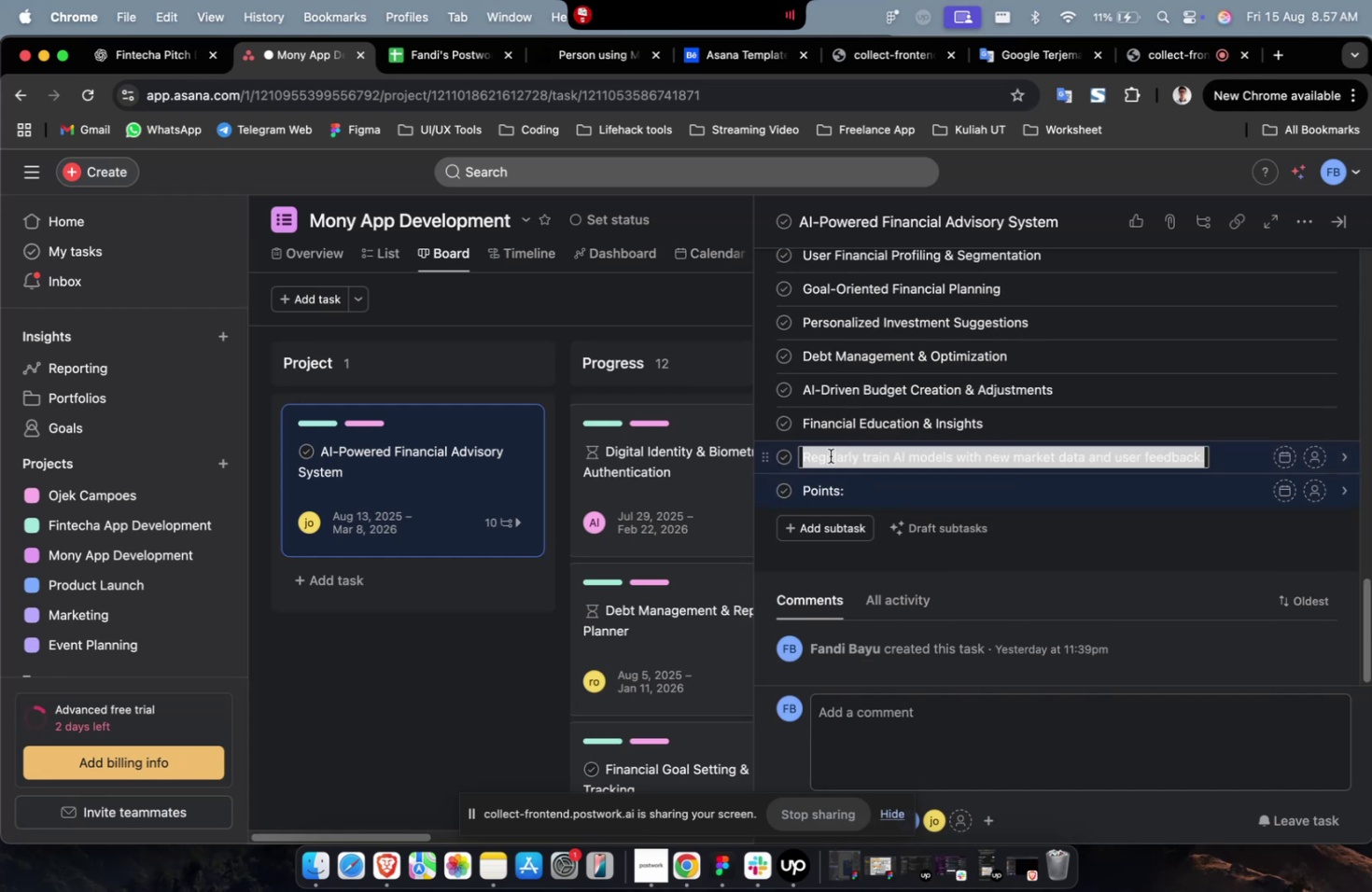 
key(Meta+A)
 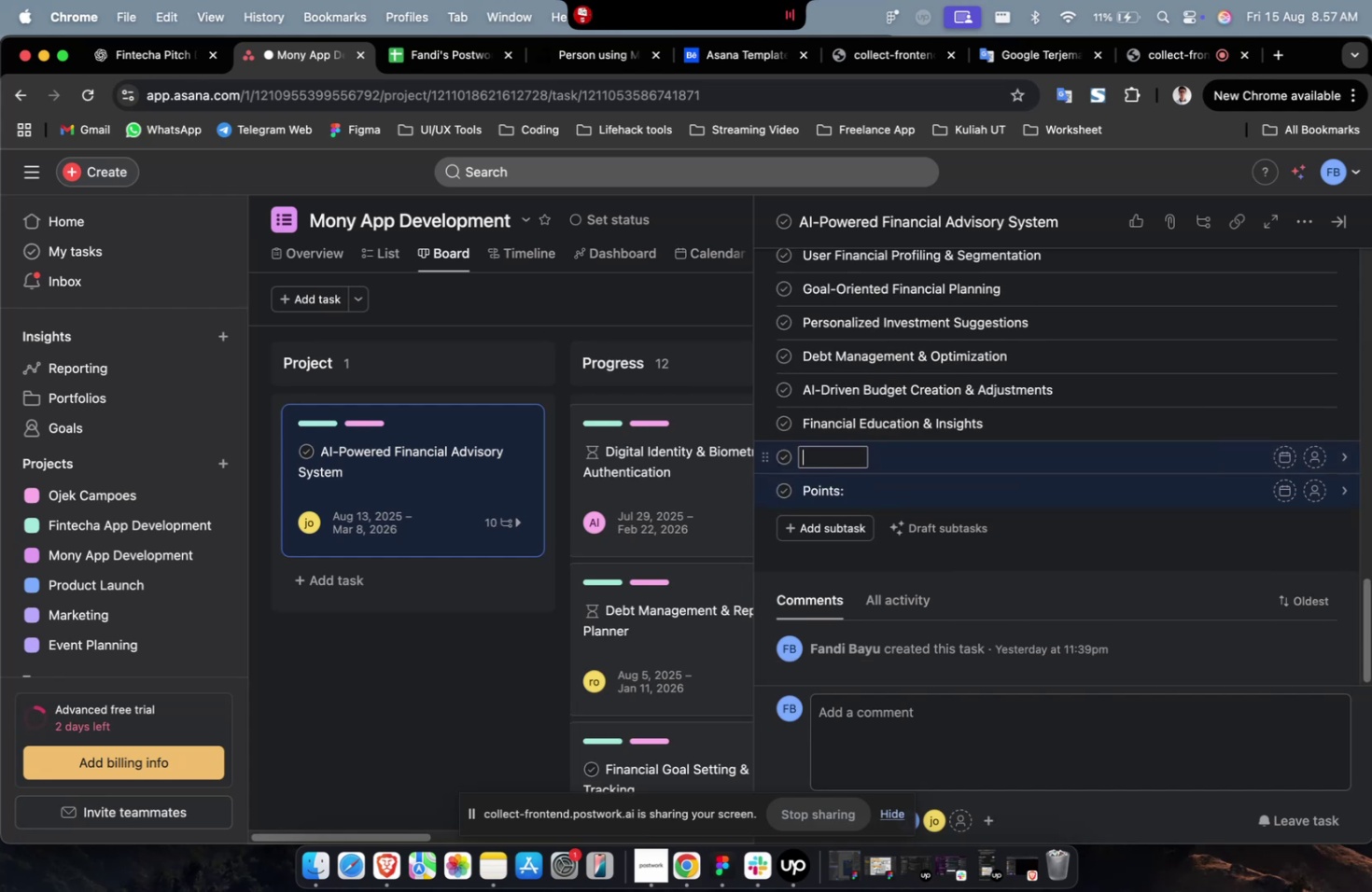 
key(Backspace)
 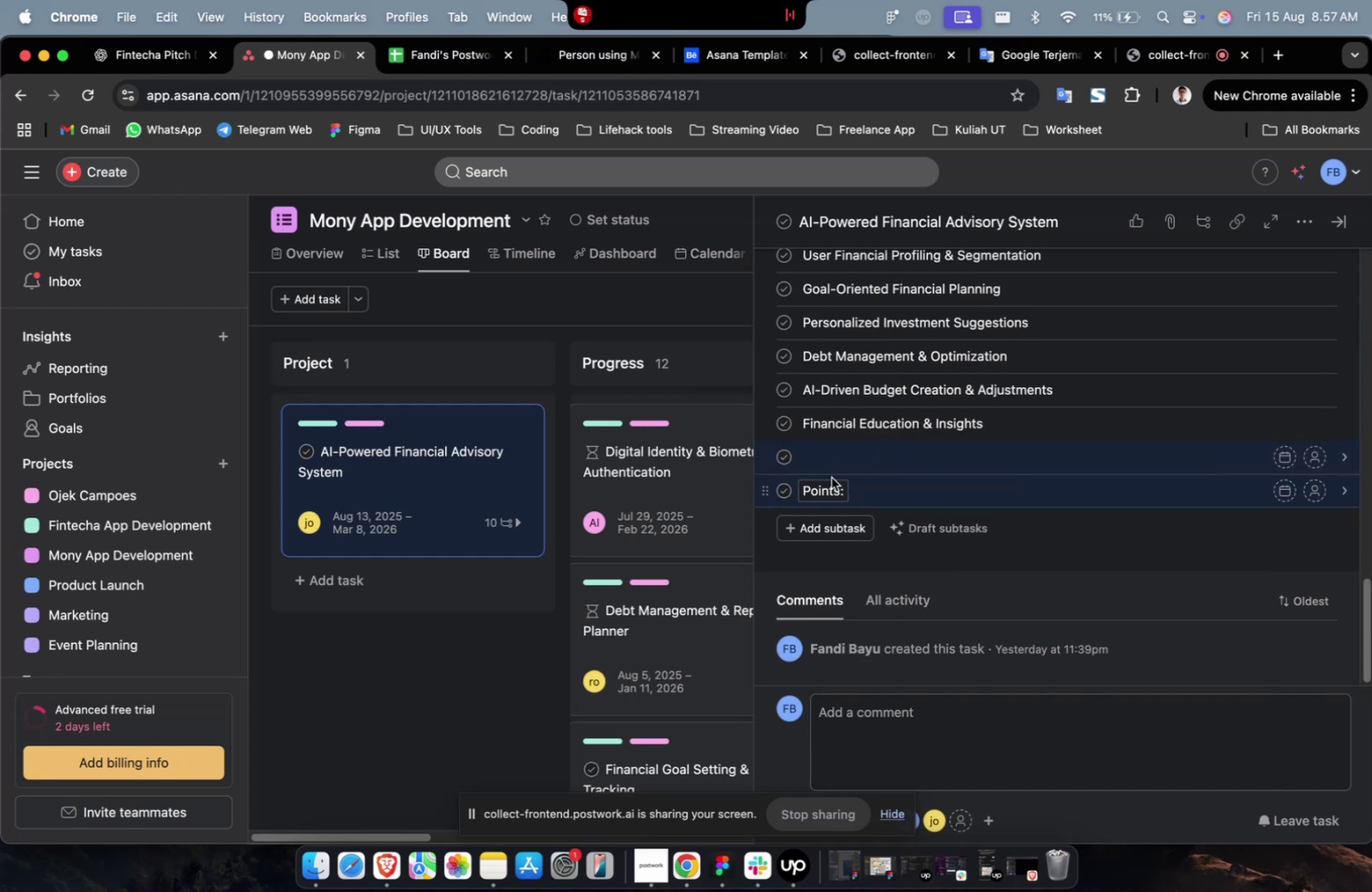 
left_click([831, 477])
 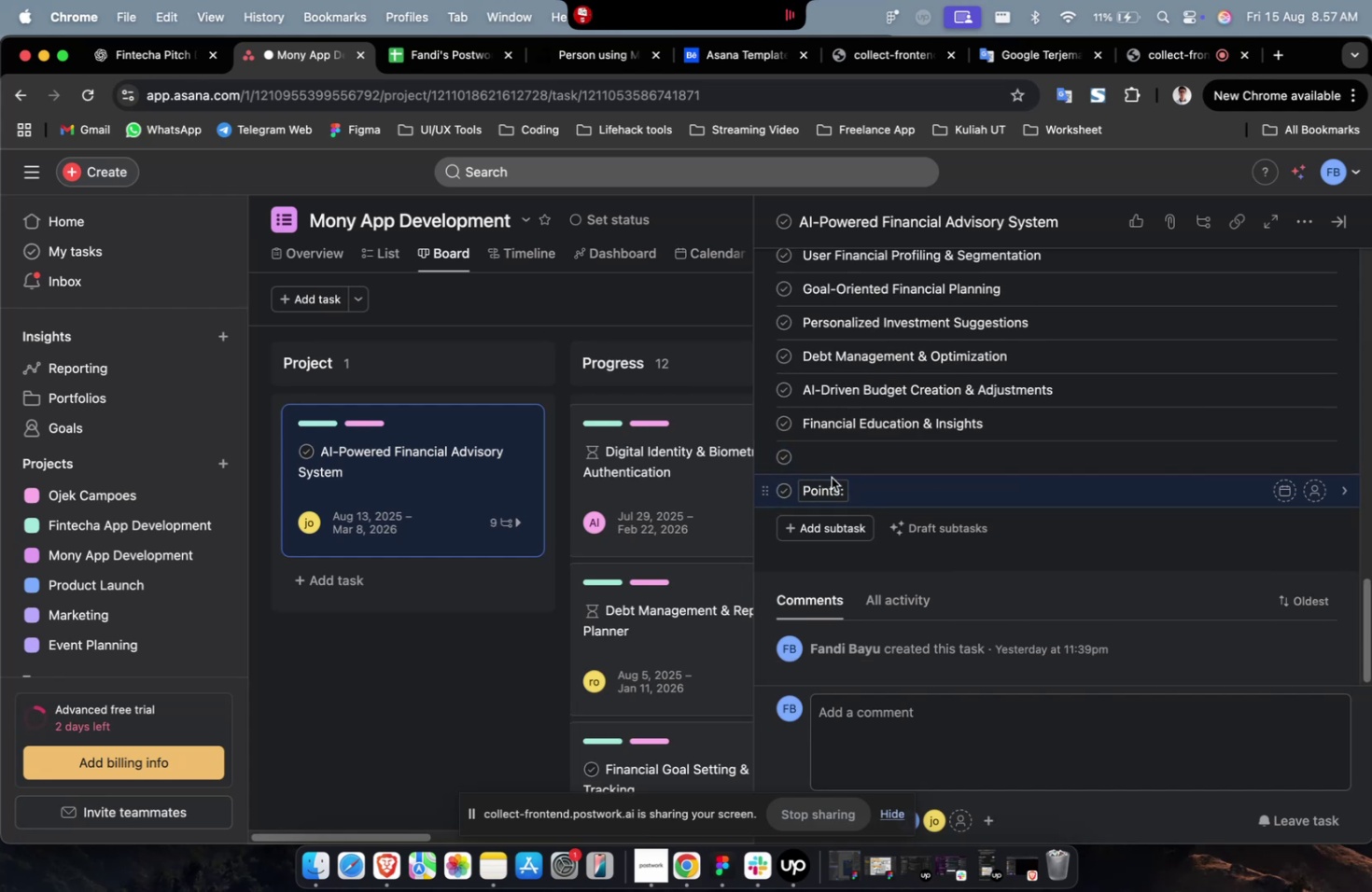 
hold_key(key=CommandLeft, duration=0.33)
 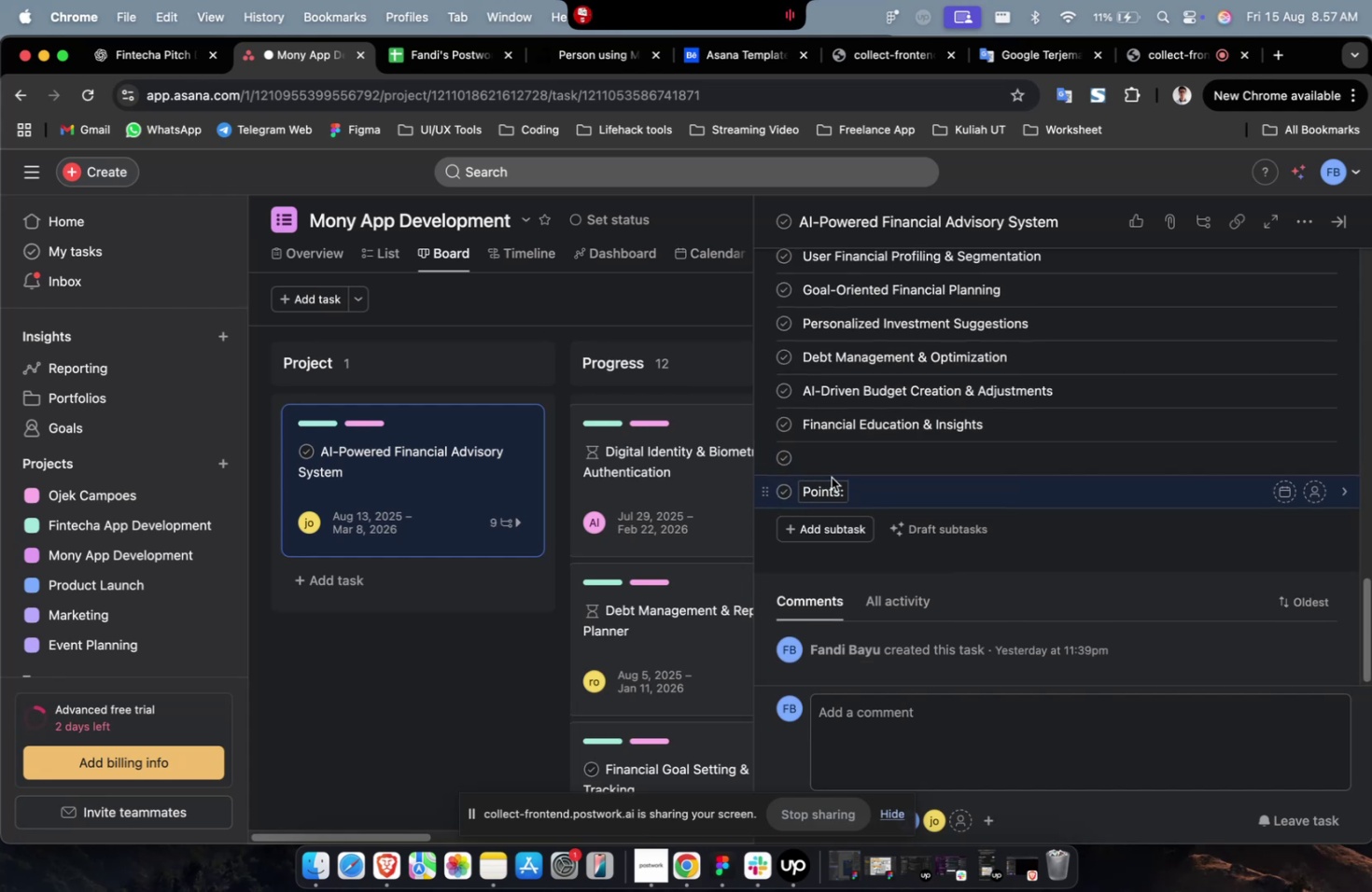 
scroll: coordinate [832, 477], scroll_direction: down, amount: 1.0
 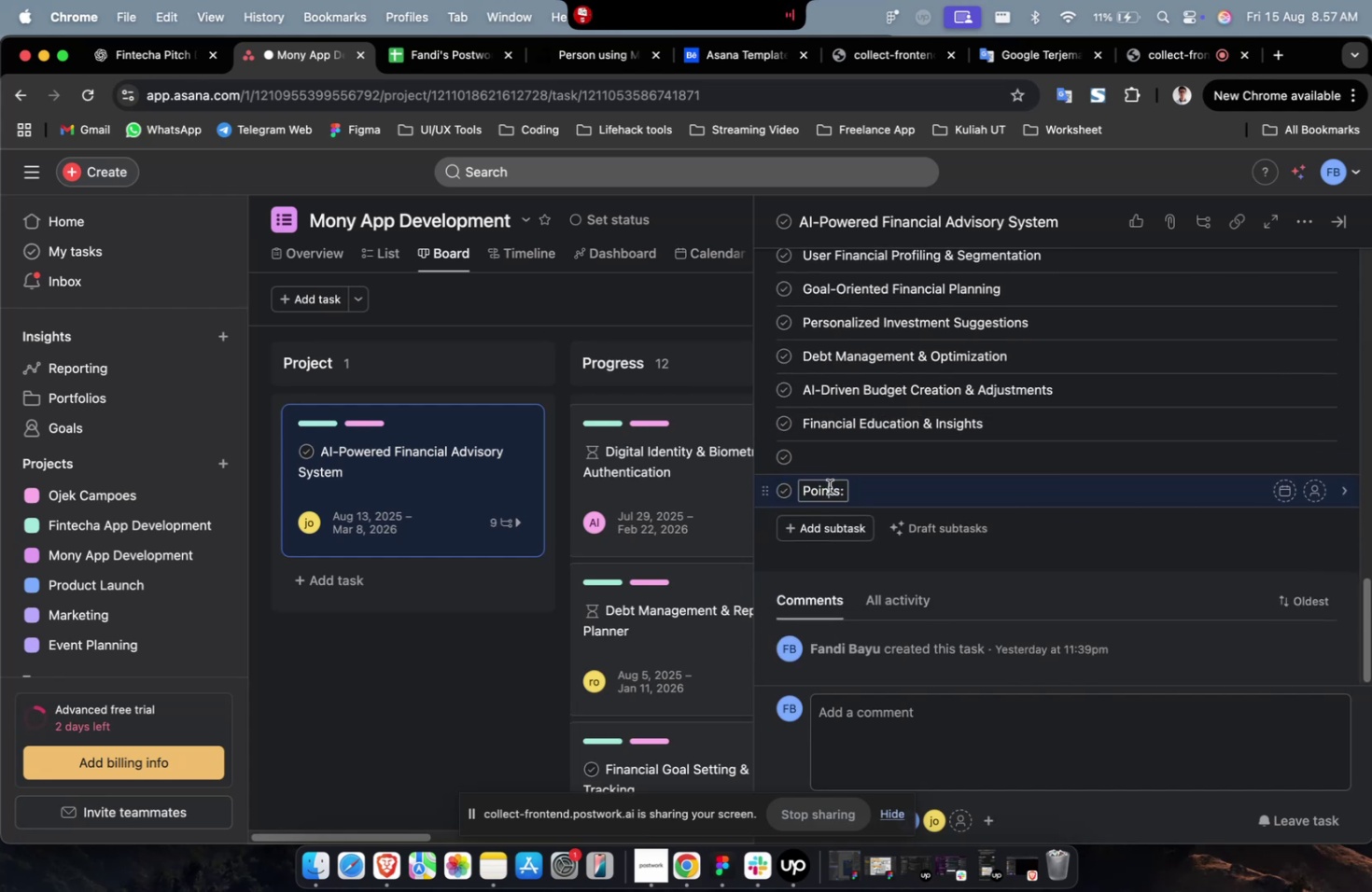 
left_click([829, 486])
 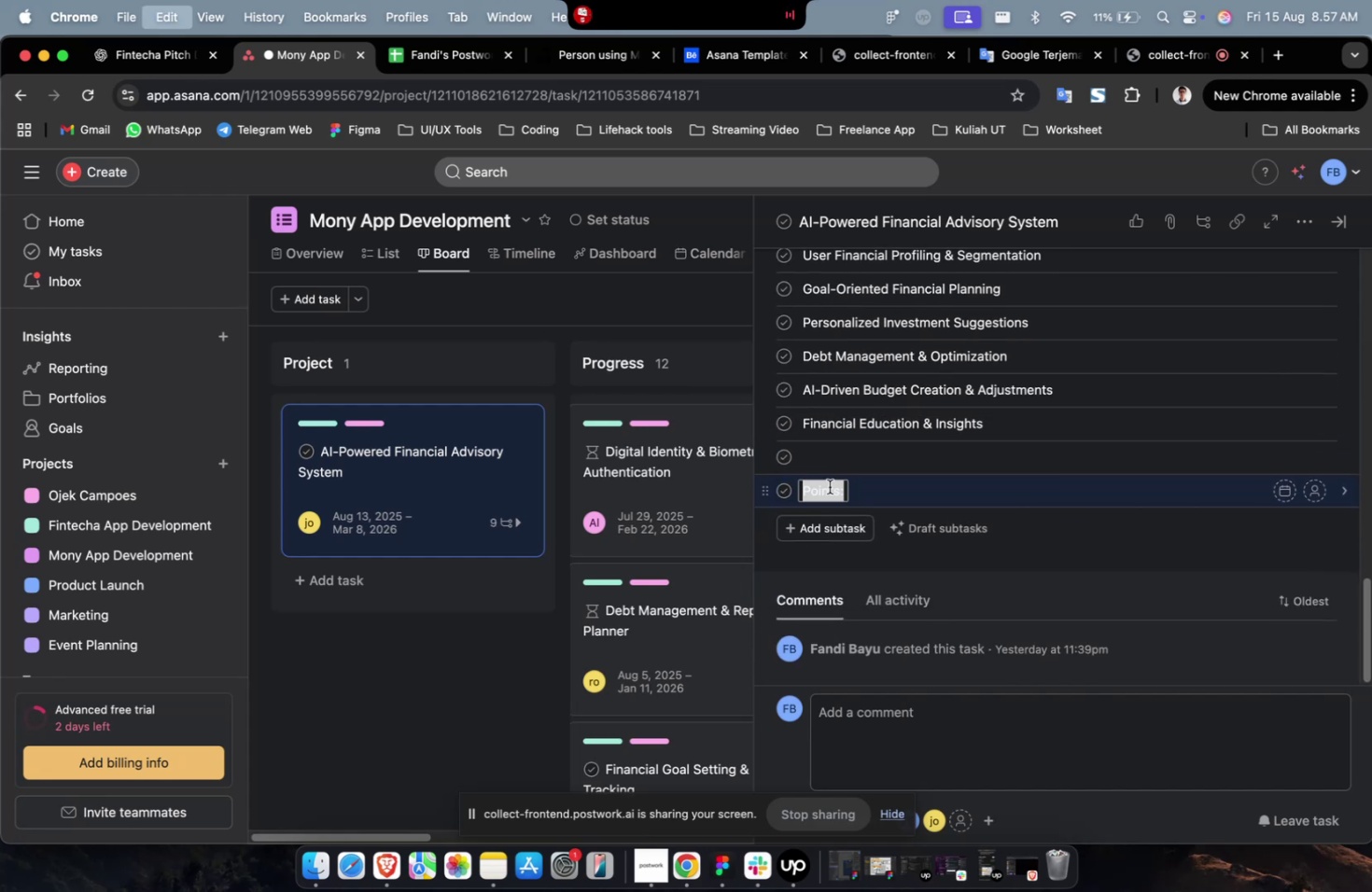 
key(Meta+CommandLeft)
 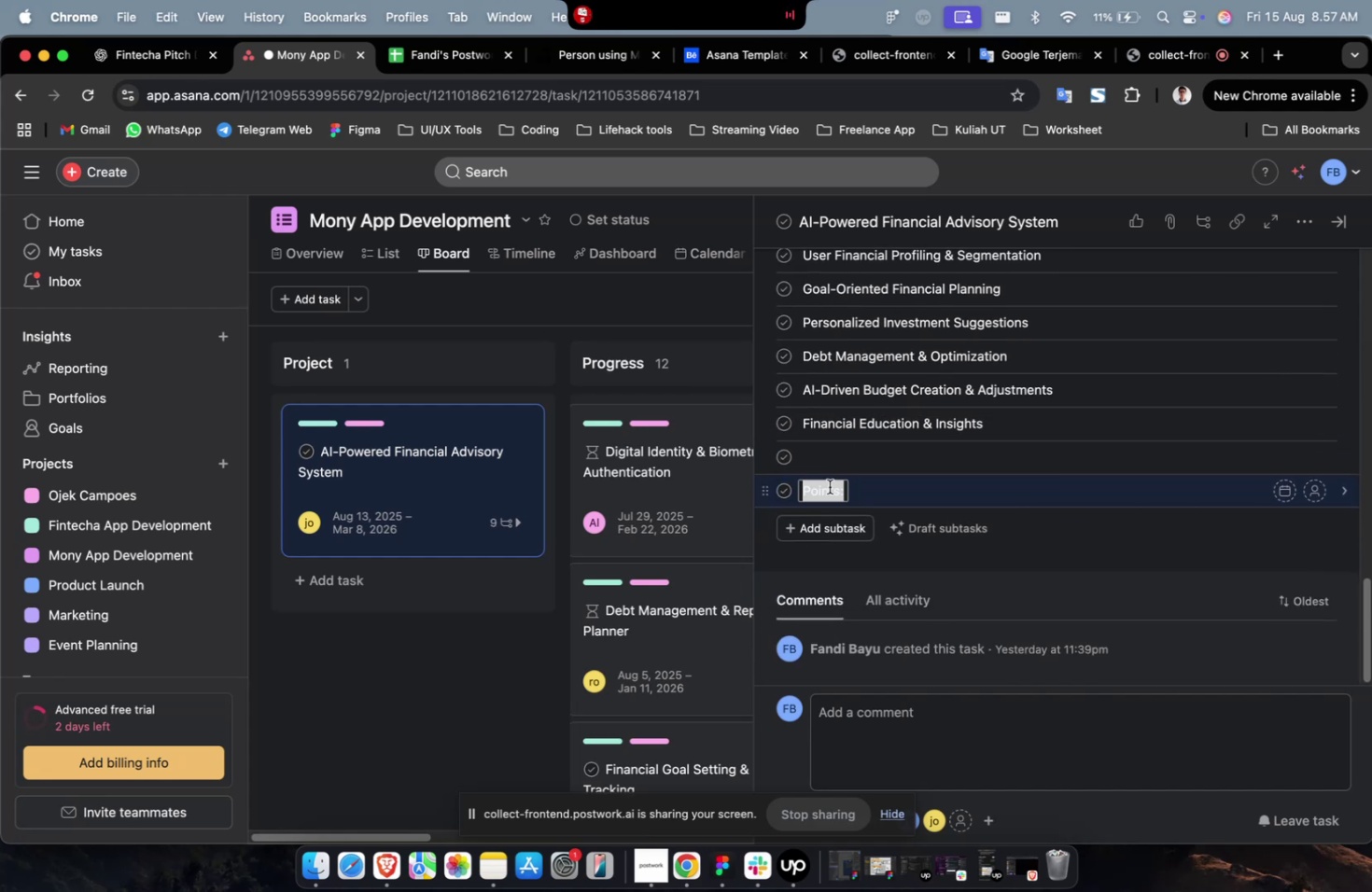 
key(Meta+A)
 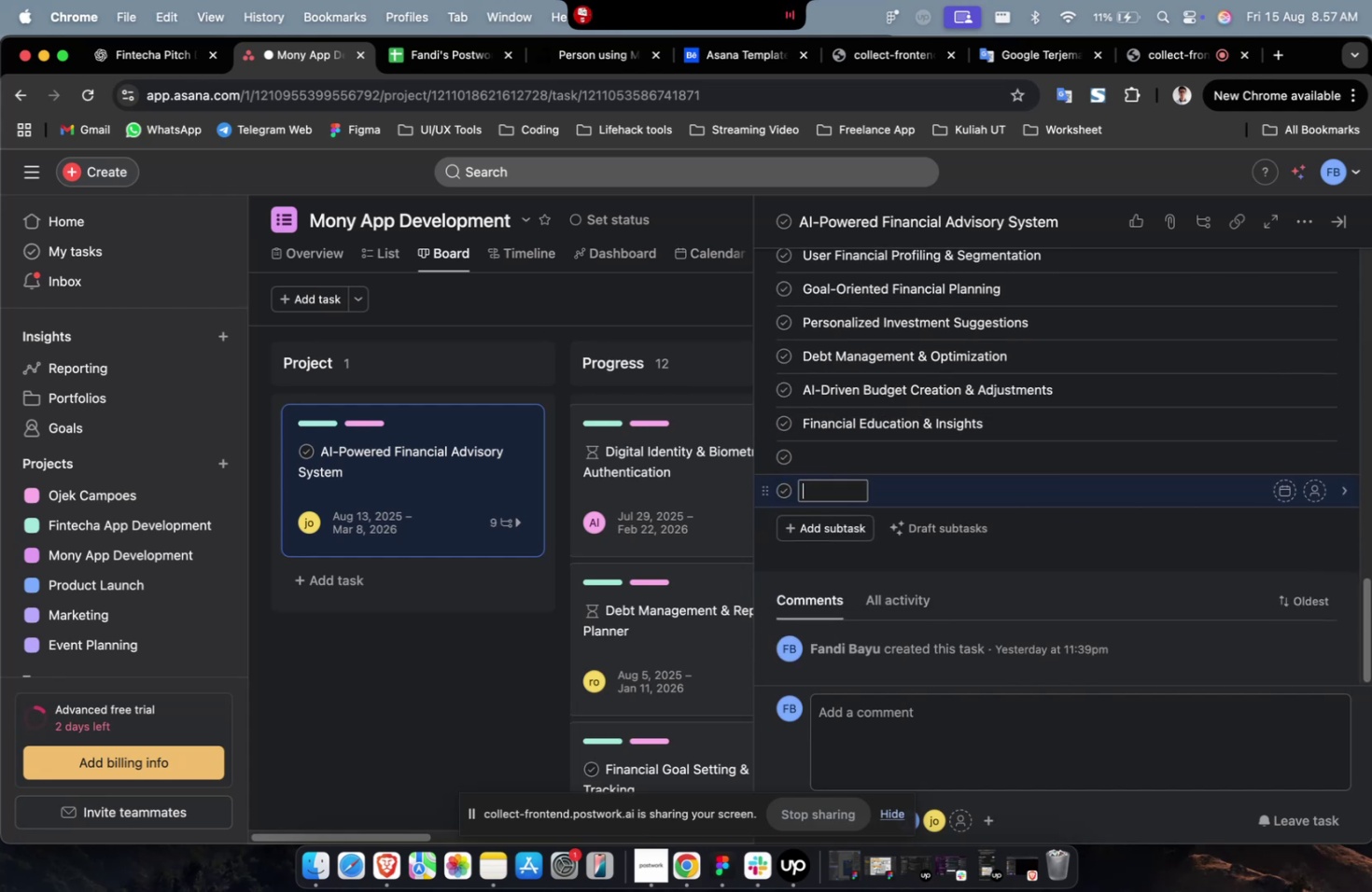 
key(Backspace)
 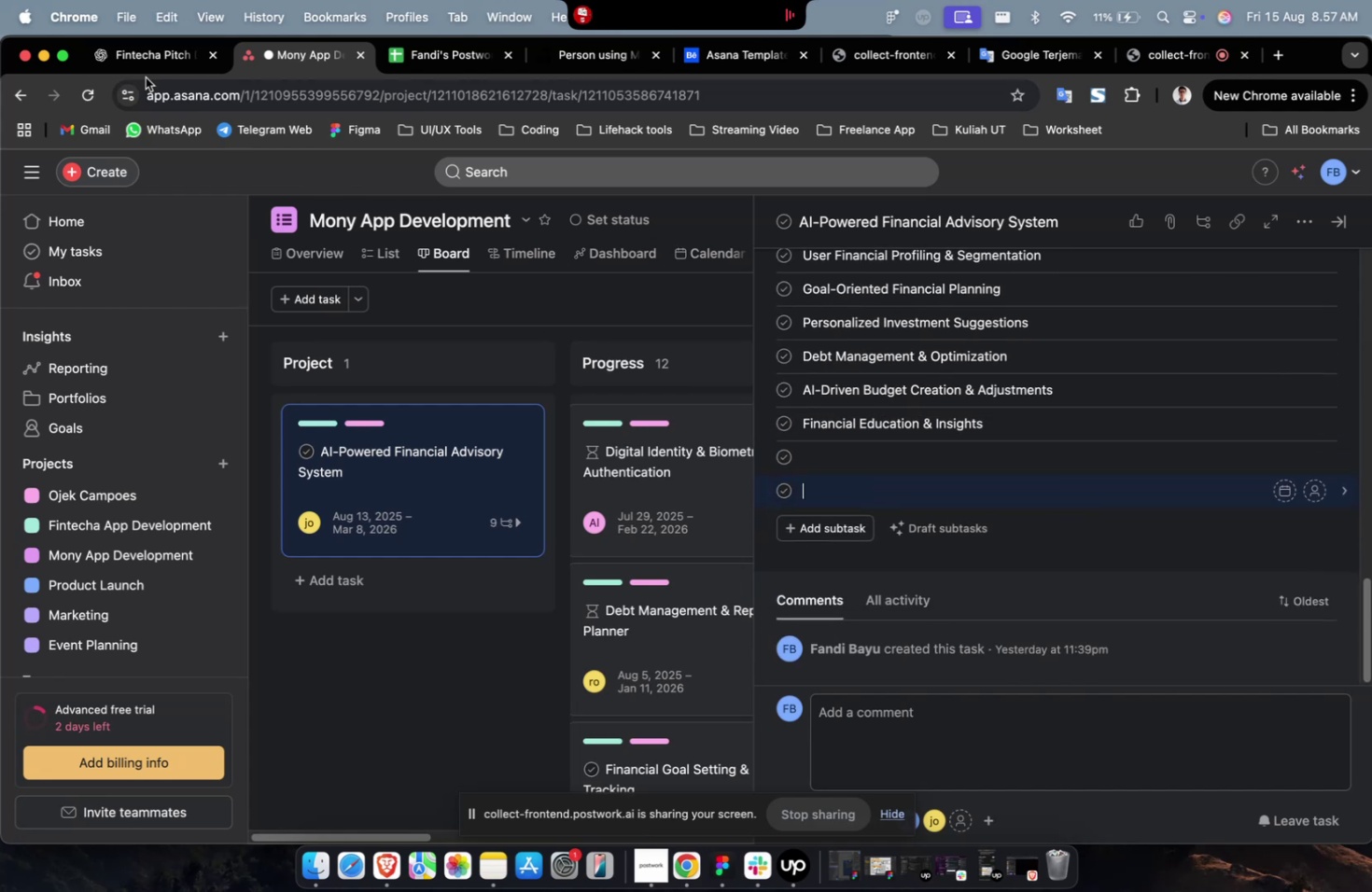 
left_click([133, 57])
 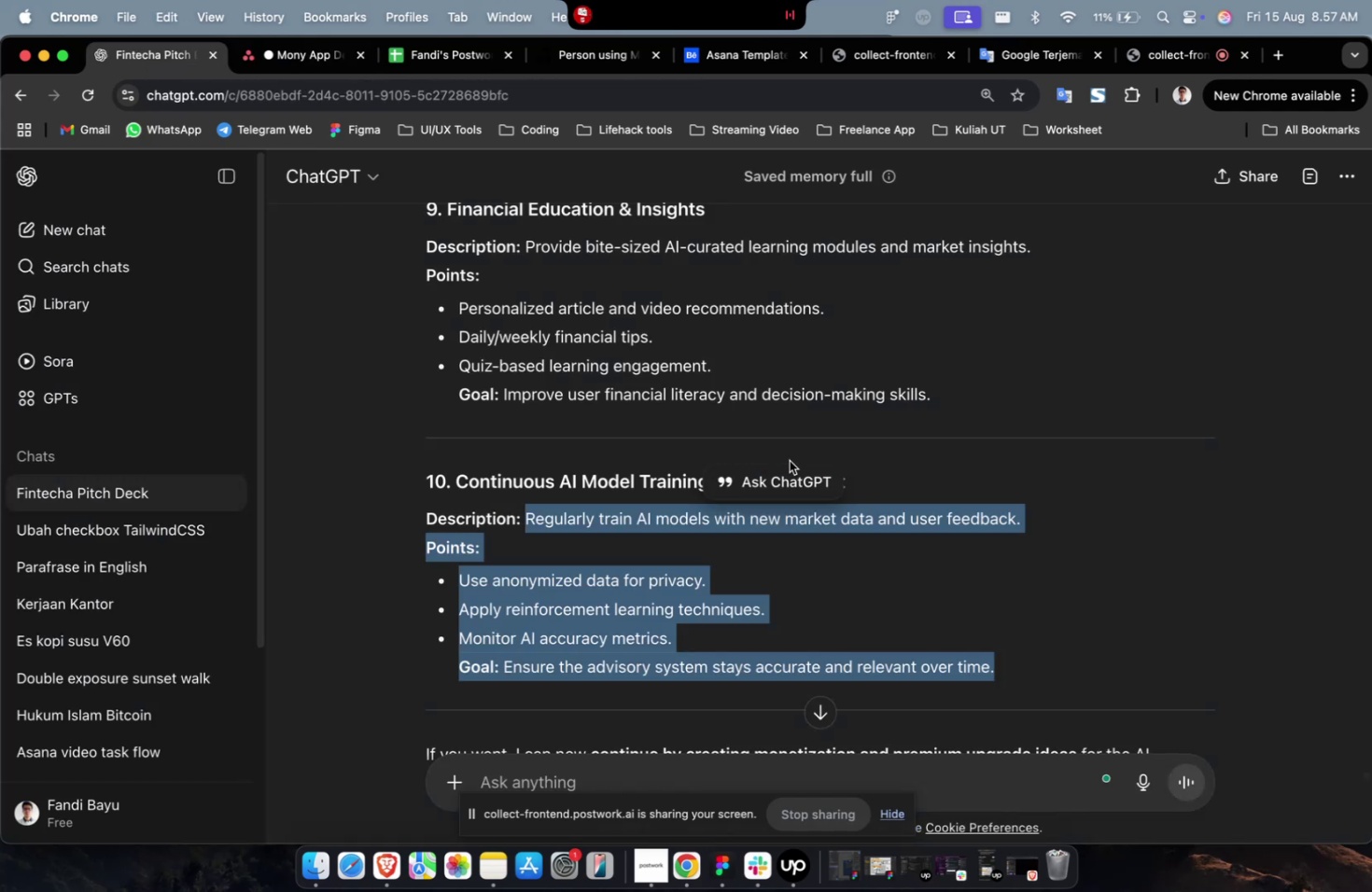 
double_click([789, 460])
 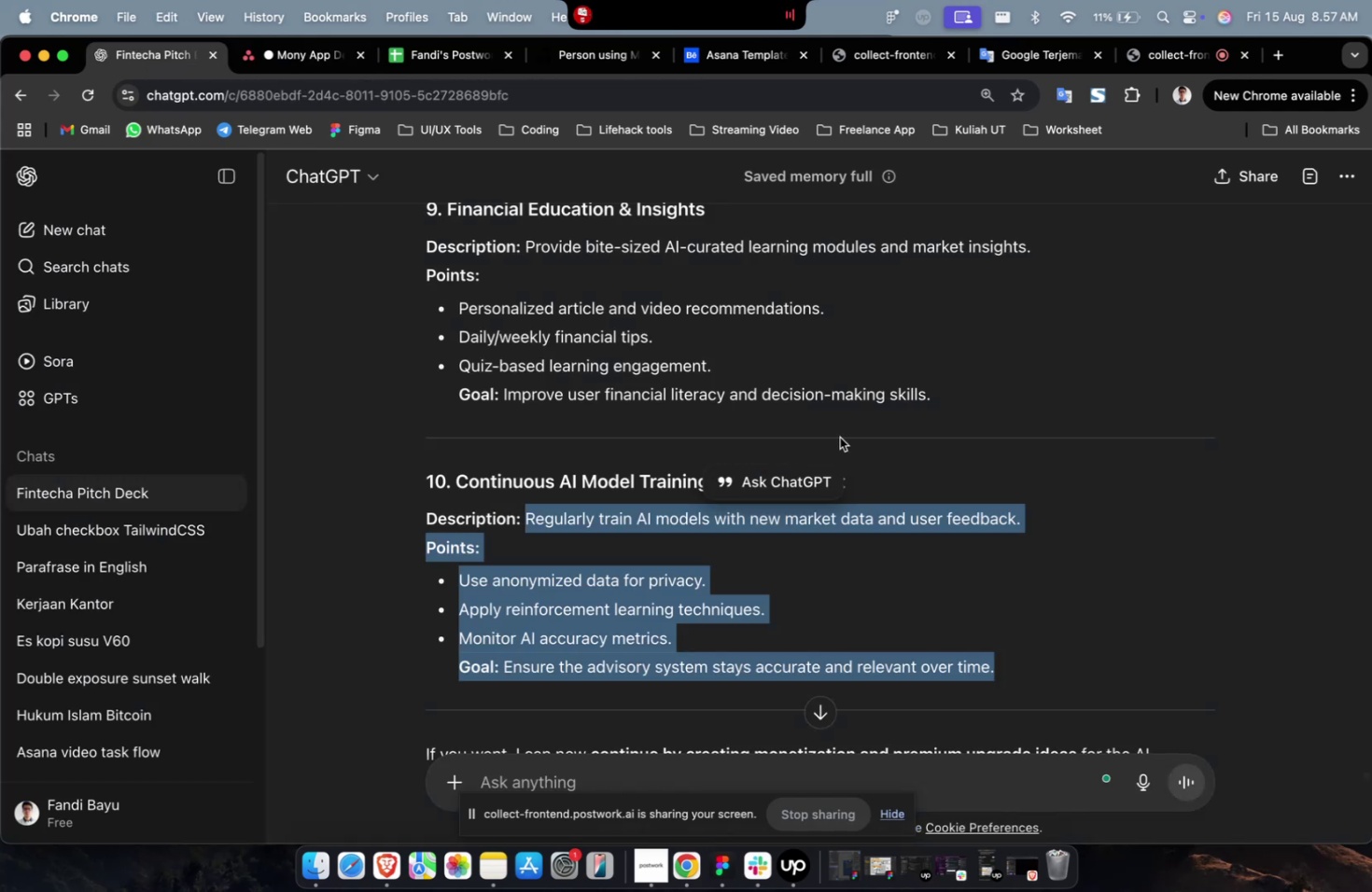 
scroll: coordinate [825, 436], scroll_direction: up, amount: 5.0
 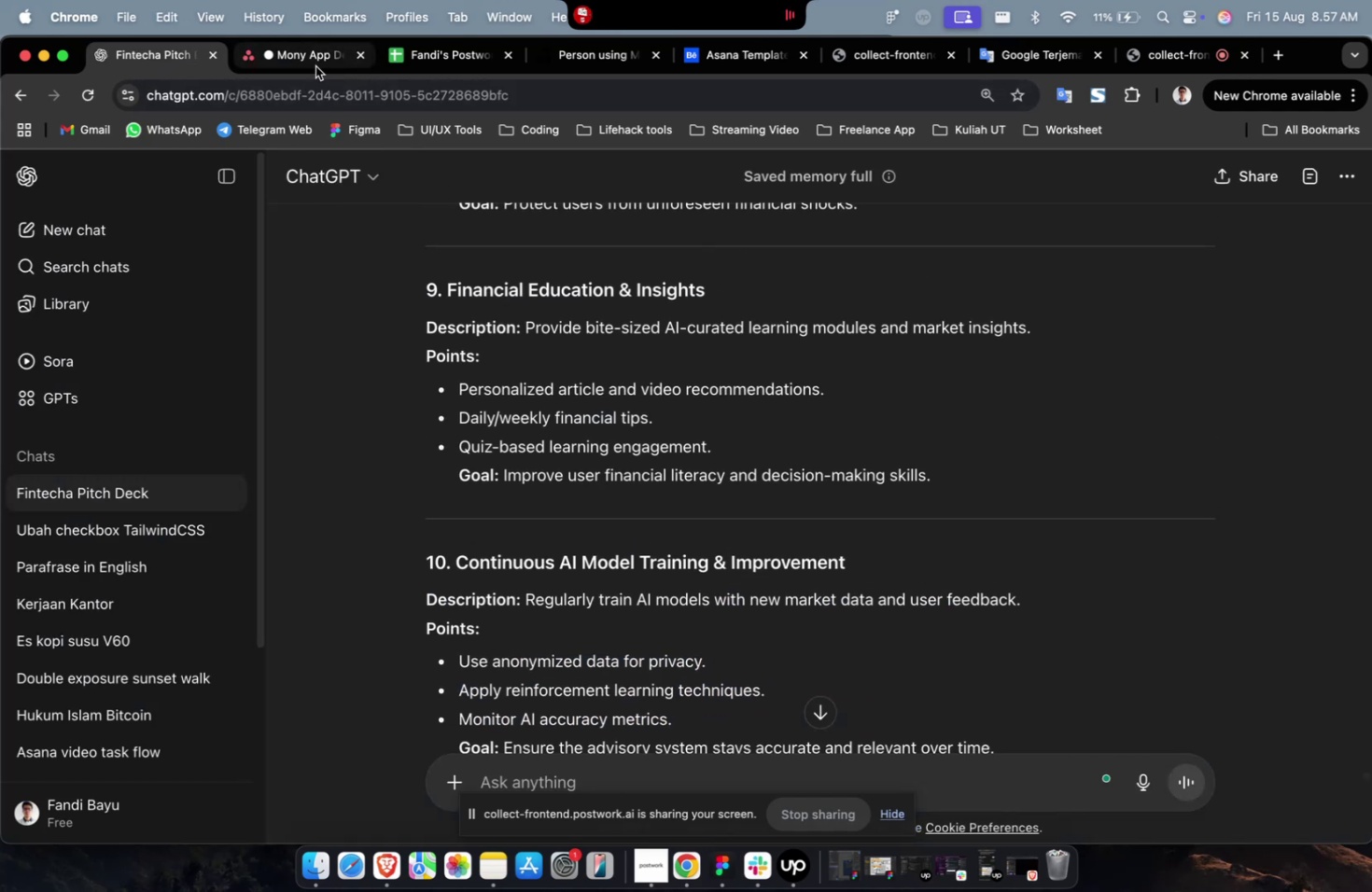 
left_click([315, 66])
 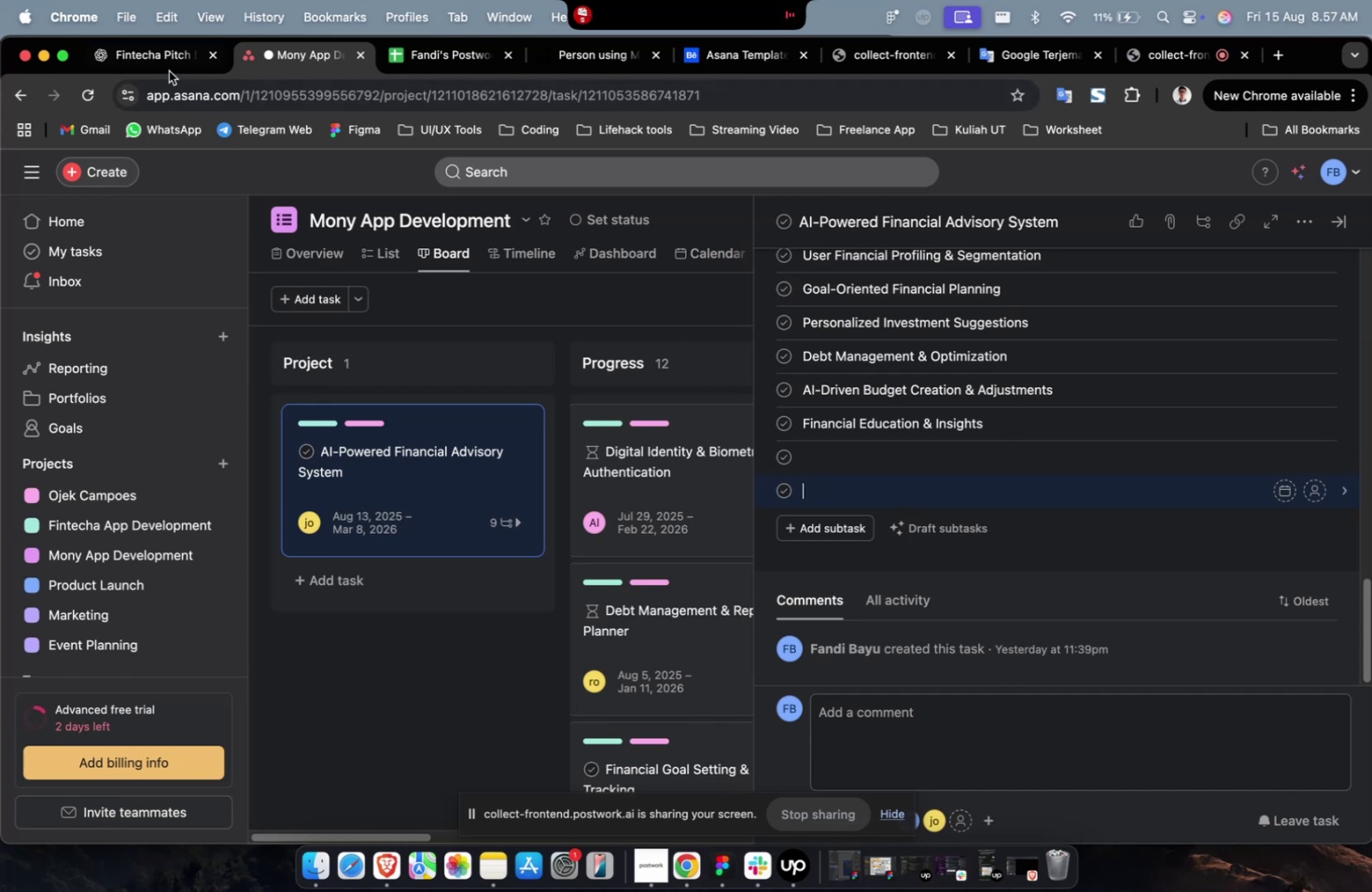 
left_click([161, 66])
 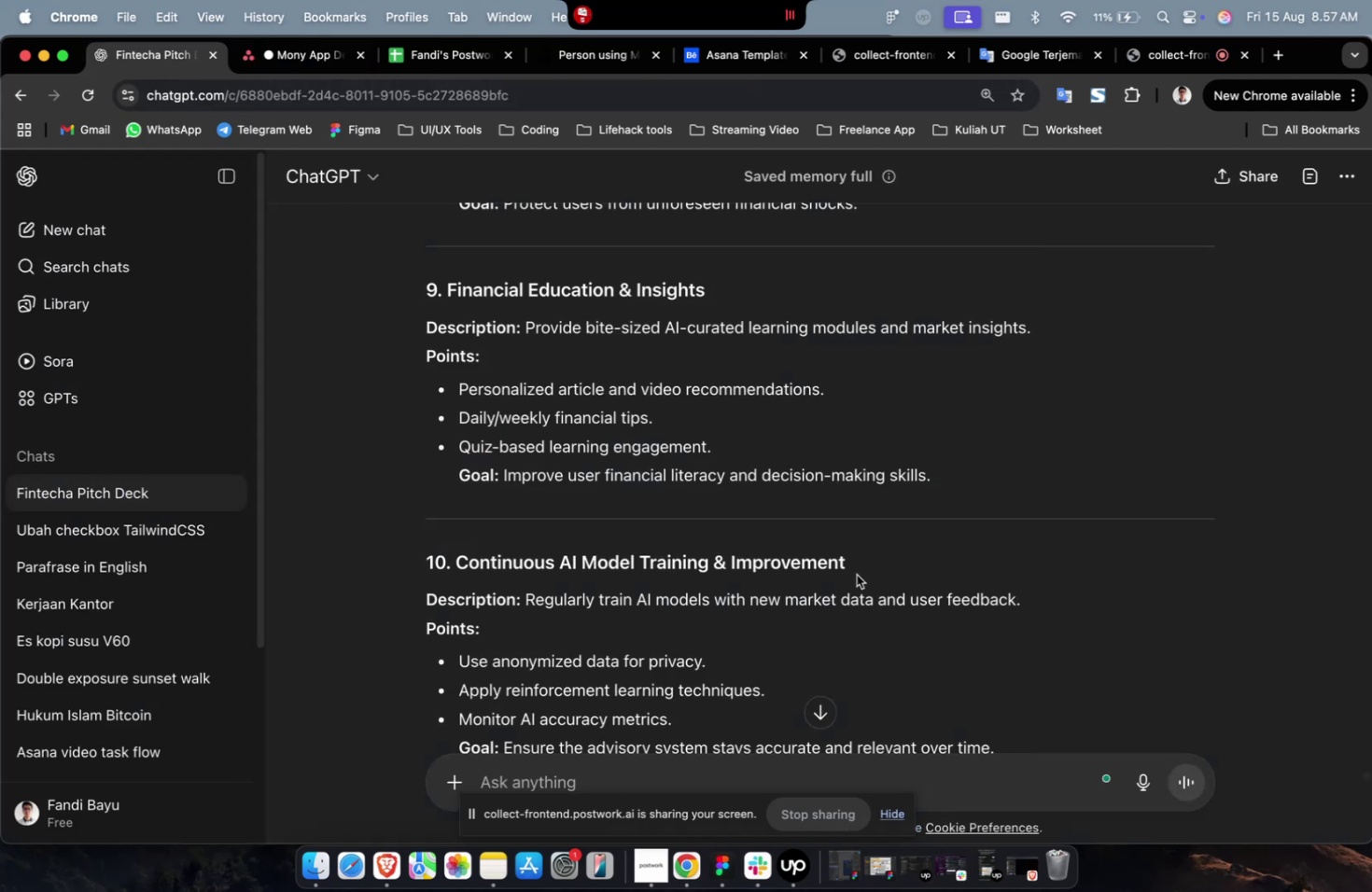 
left_click_drag(start_coordinate=[852, 570], to_coordinate=[459, 560])
 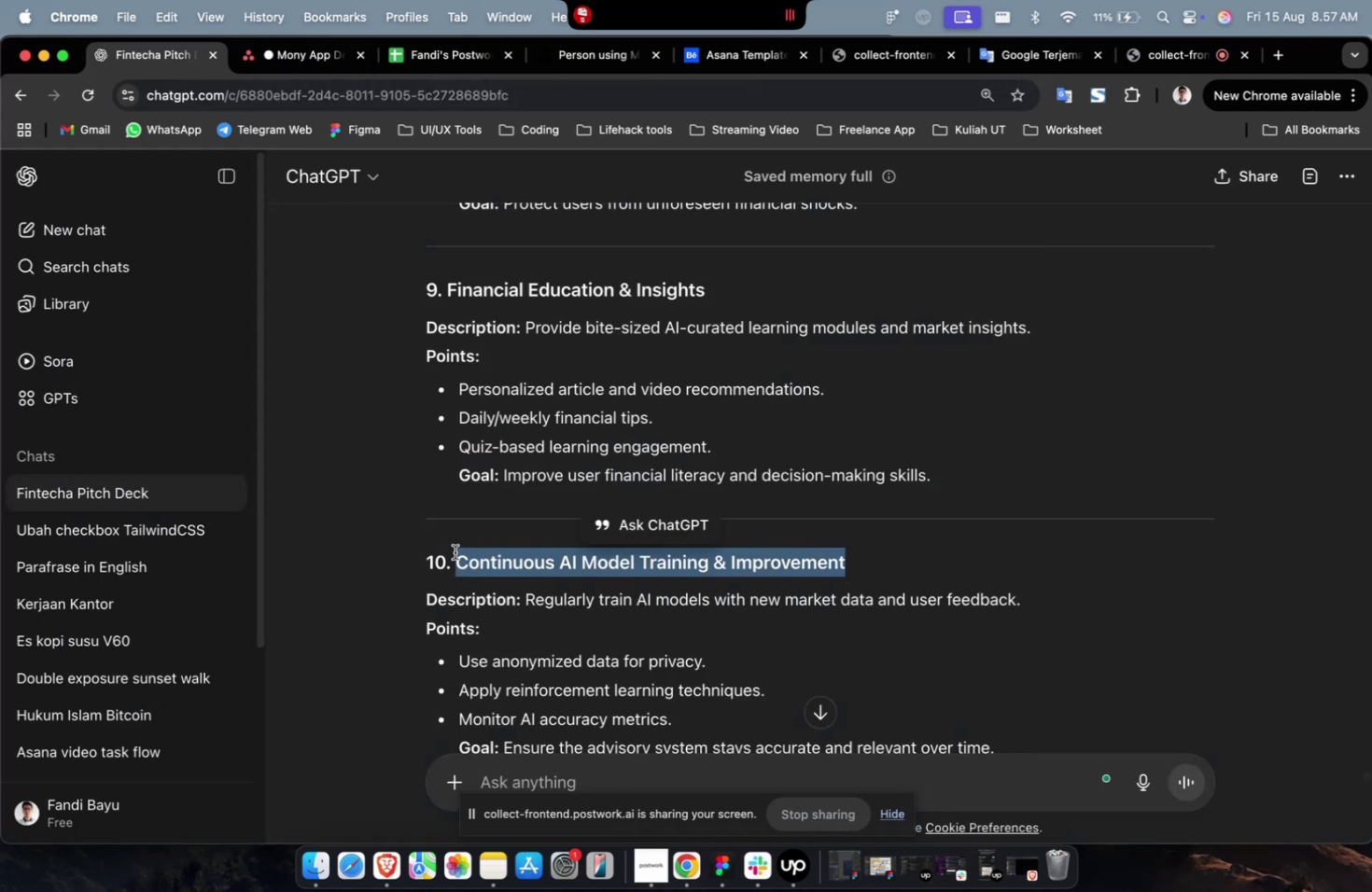 
key(Meta+C)
 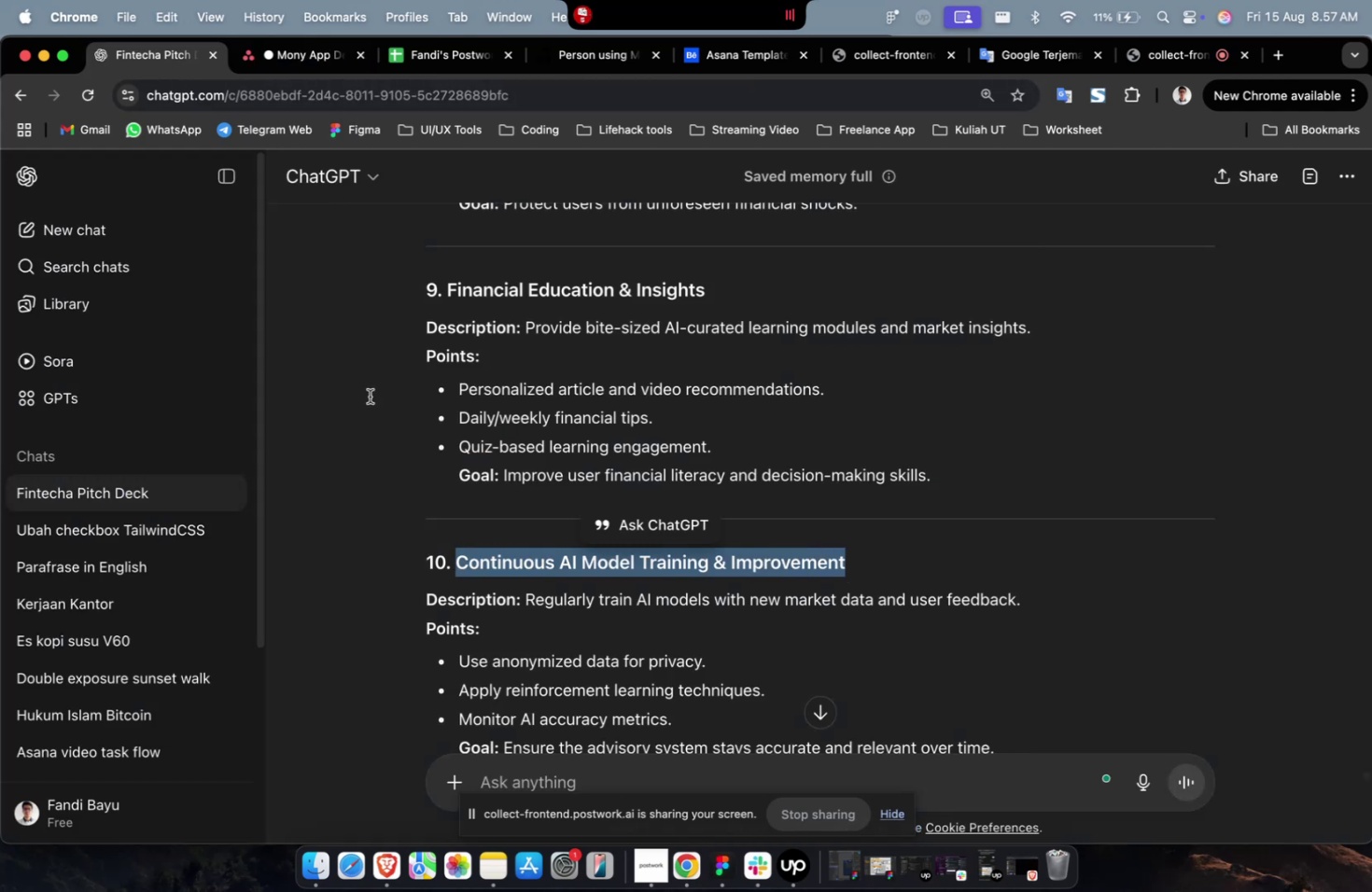 
key(Meta+C)
 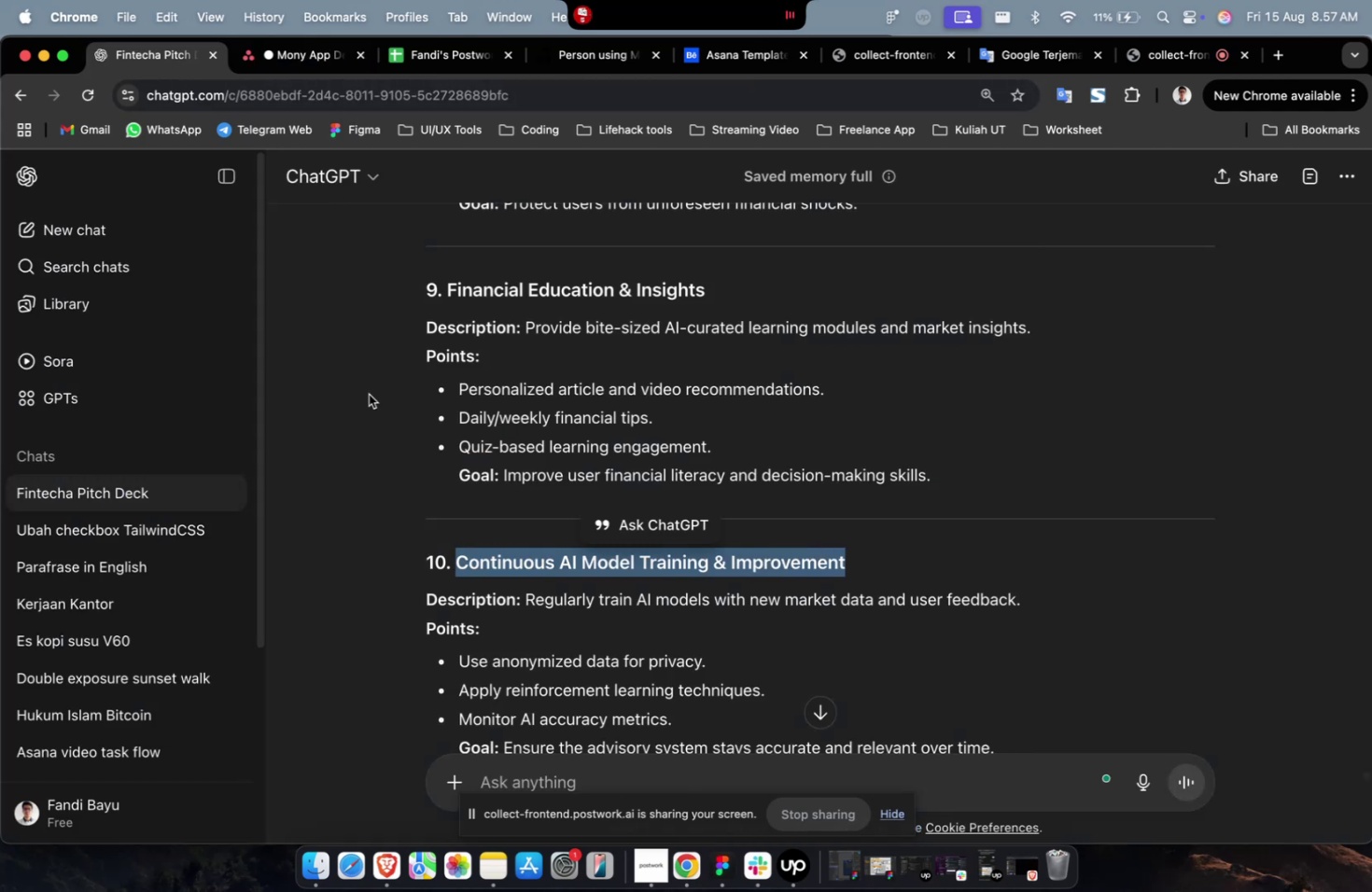 
key(Meta+CommandLeft)
 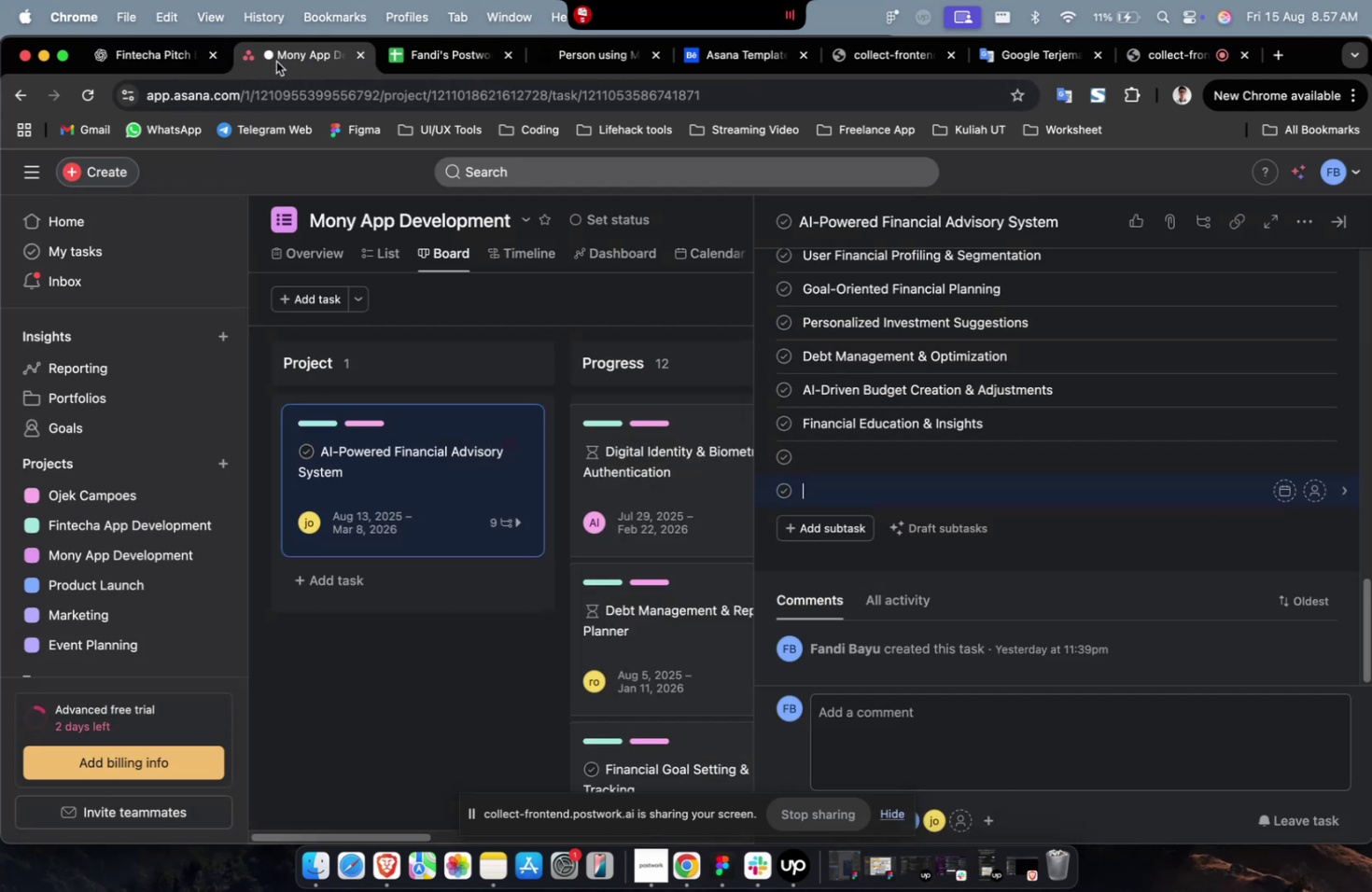 
key(Meta+CommandLeft)
 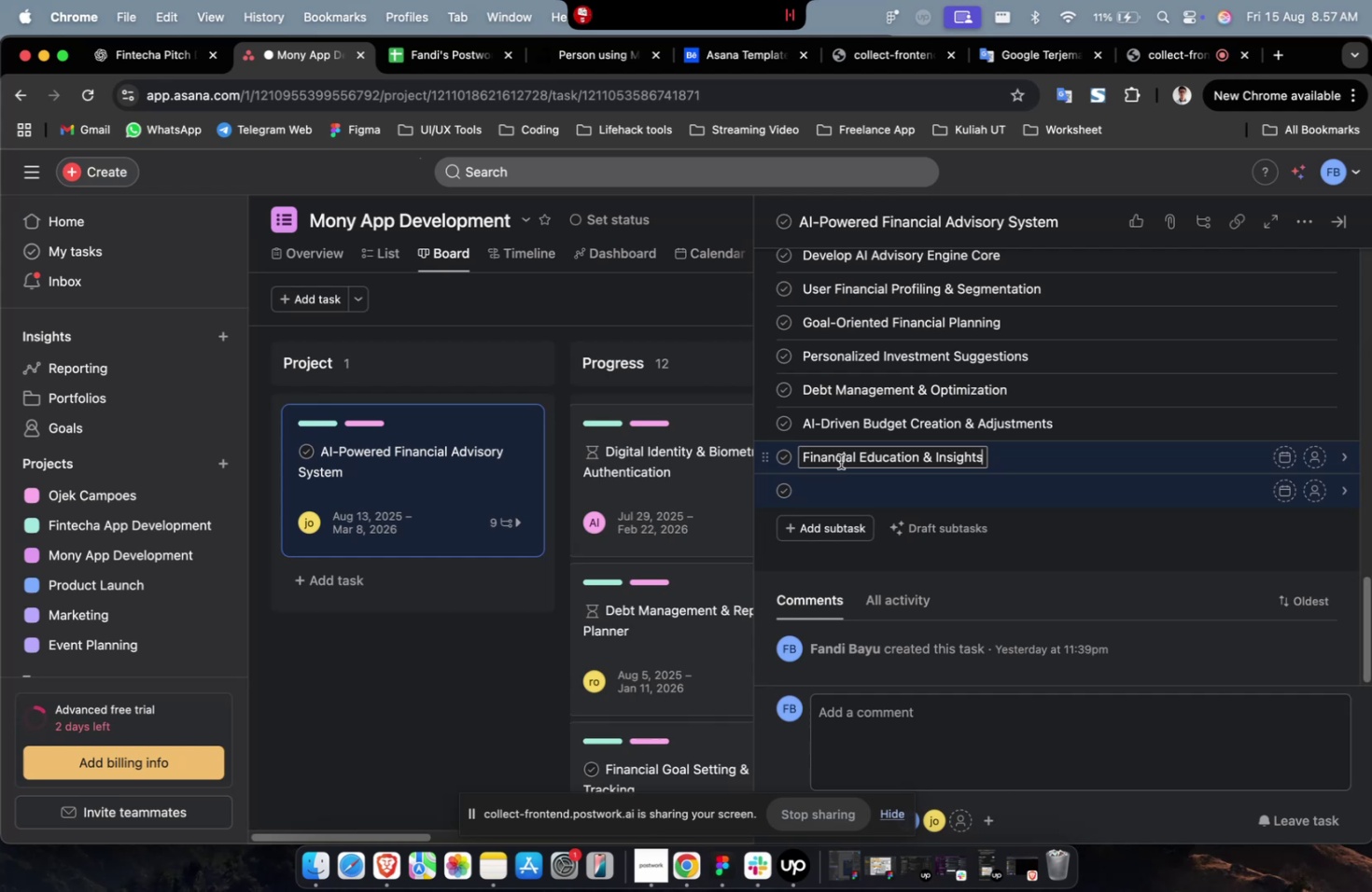 
left_click([840, 461])
 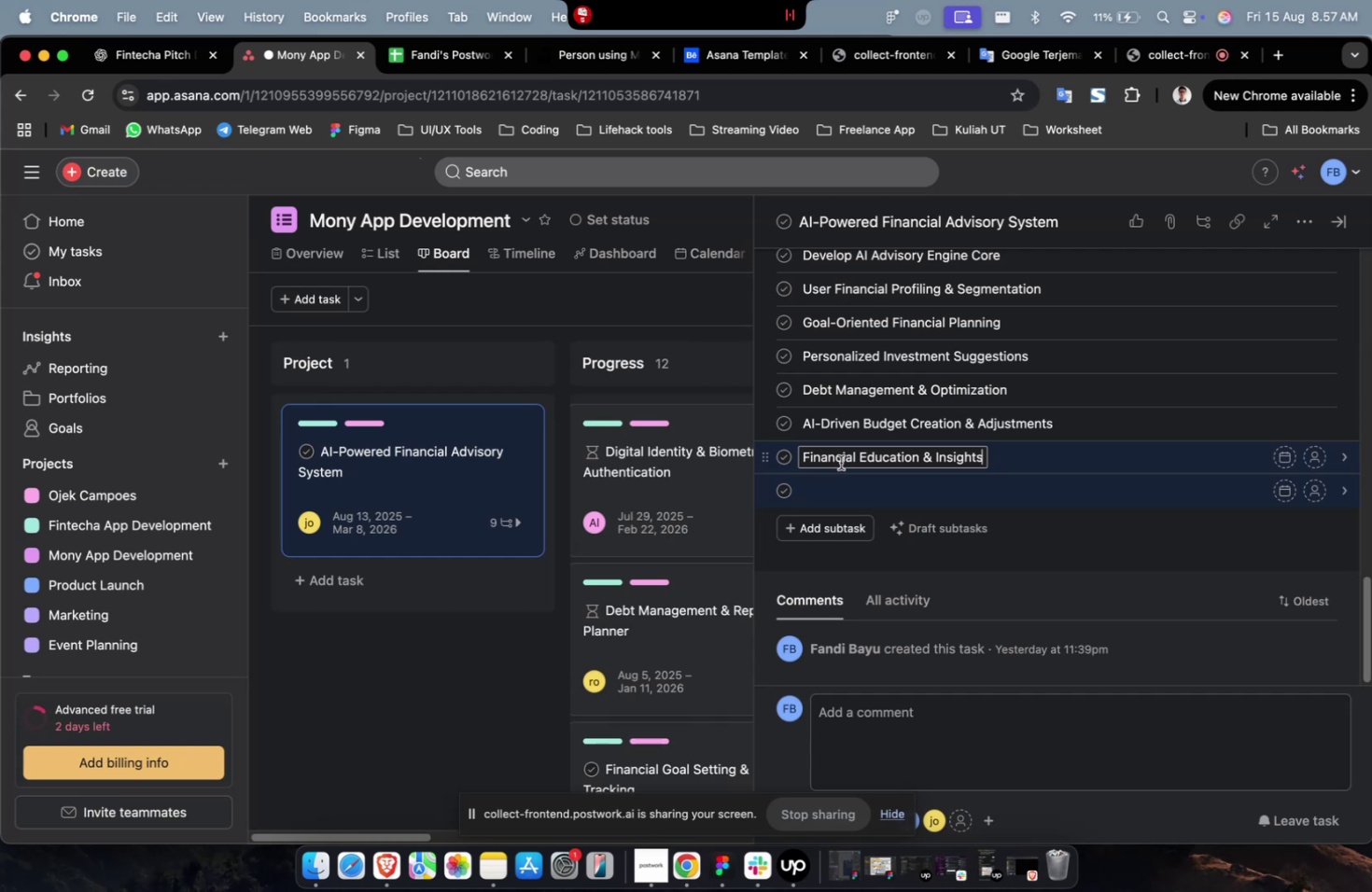 
key(Meta+CommandLeft)
 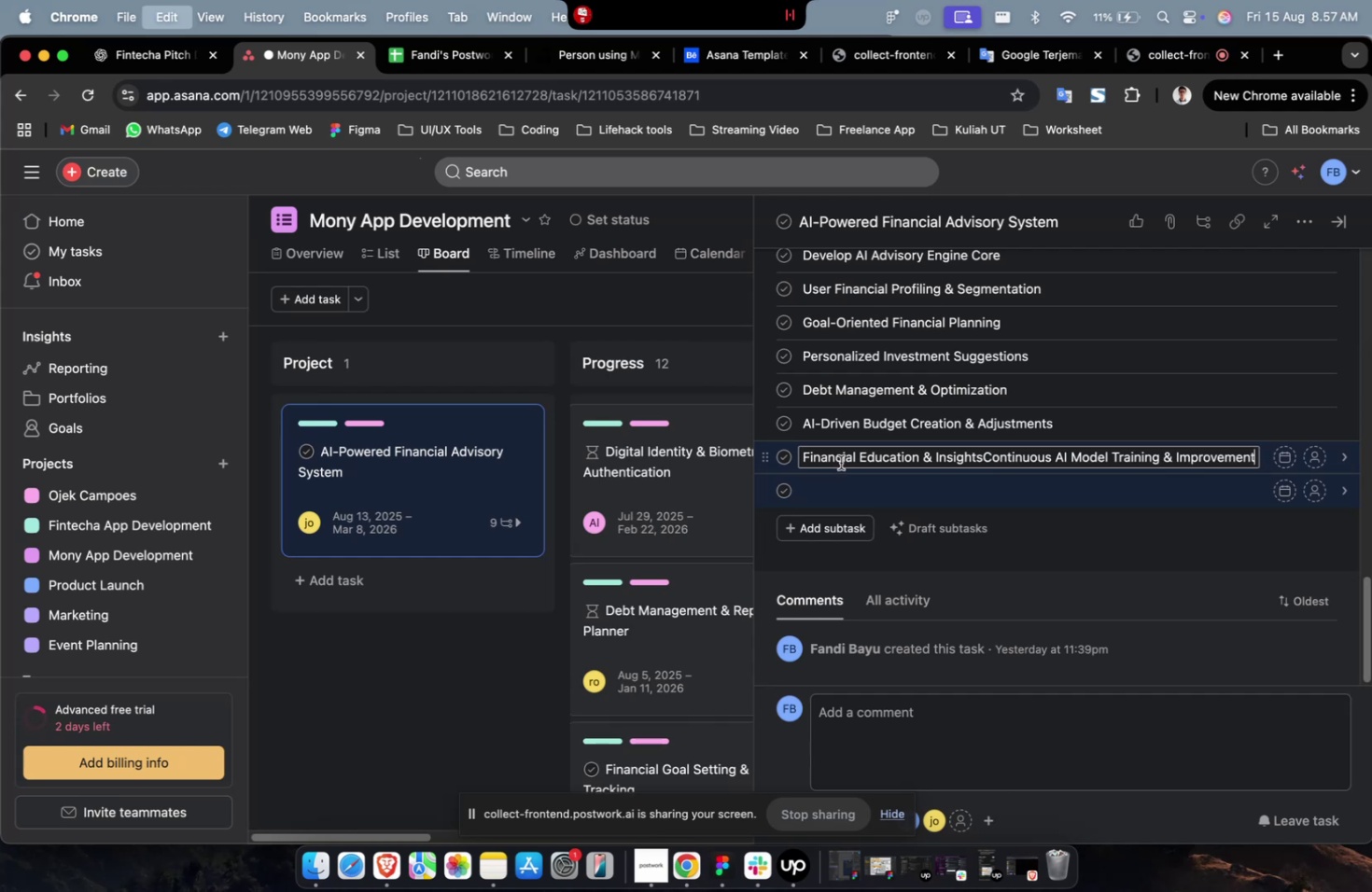 
key(Meta+V)
 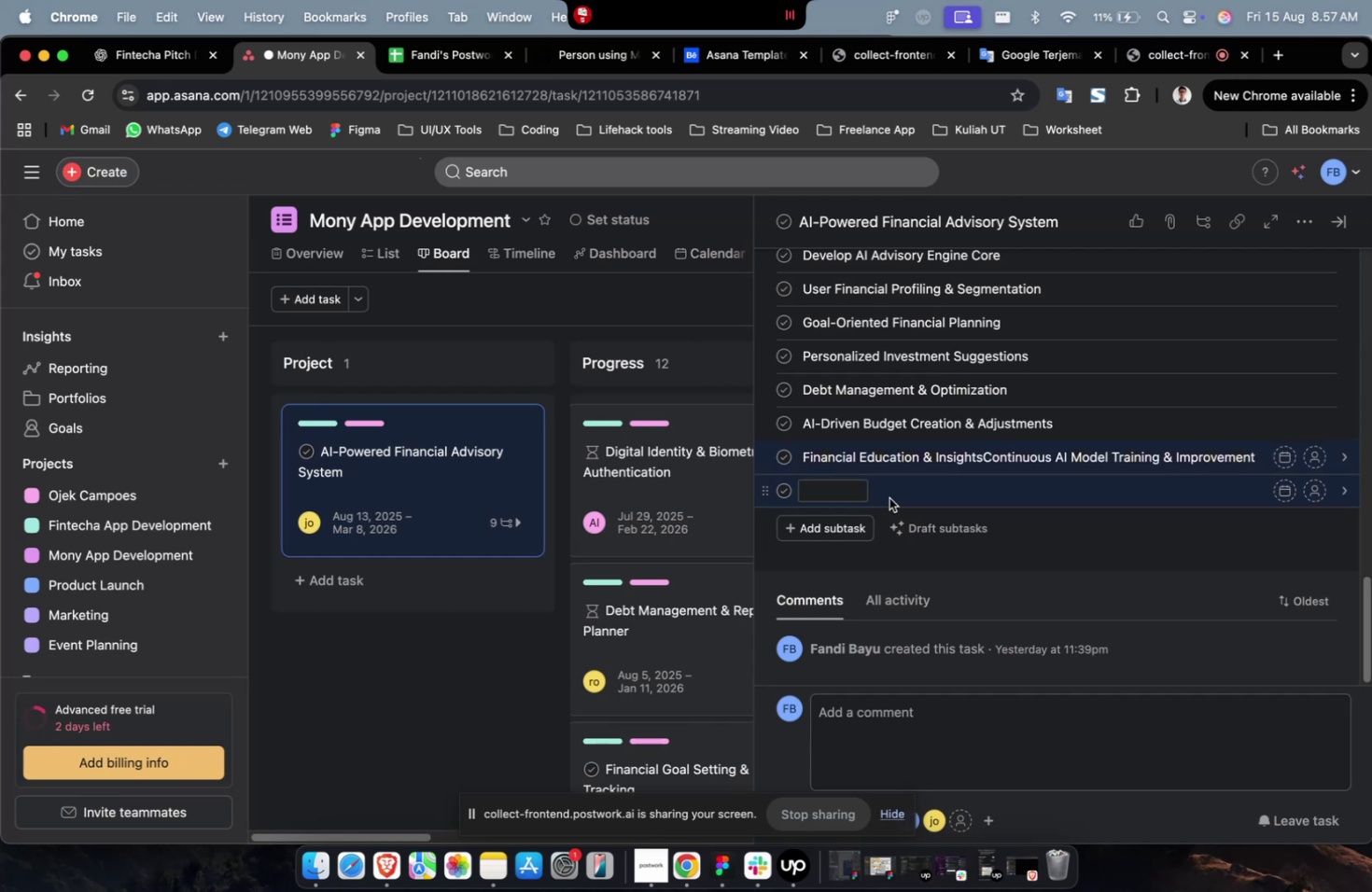 
key(Meta+CommandLeft)
 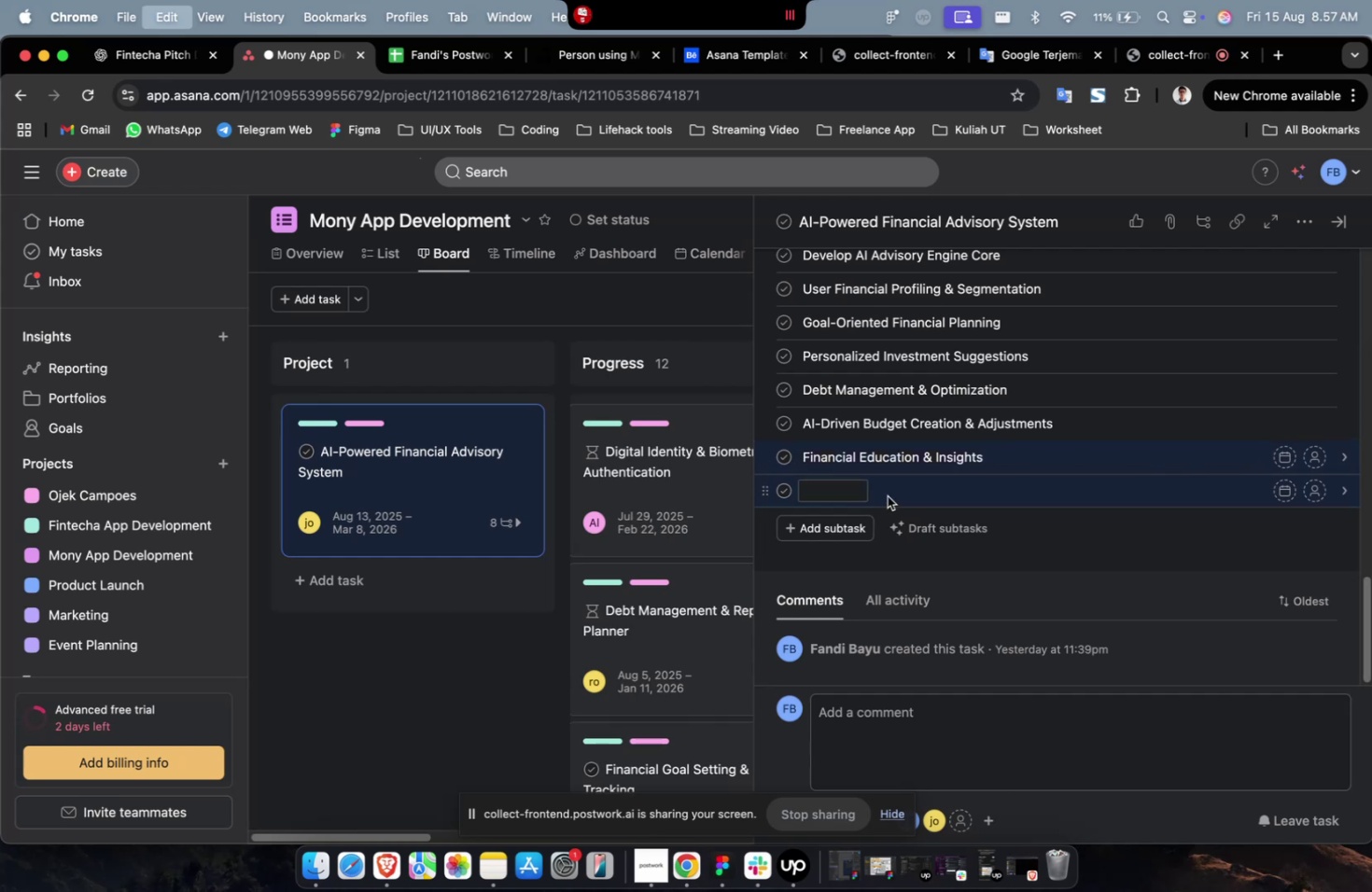 
key(Meta+Z)
 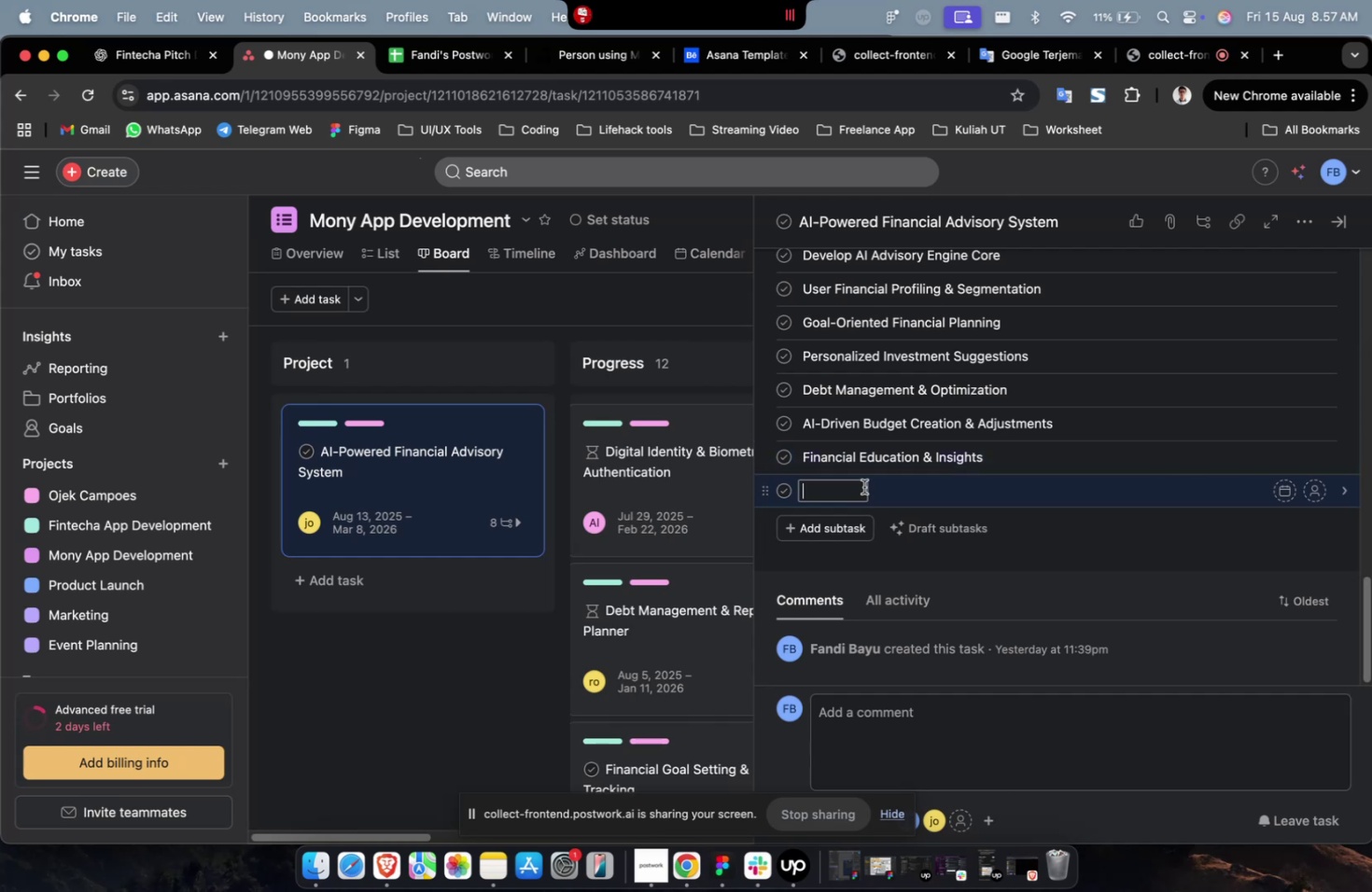 
key(Meta+CommandLeft)
 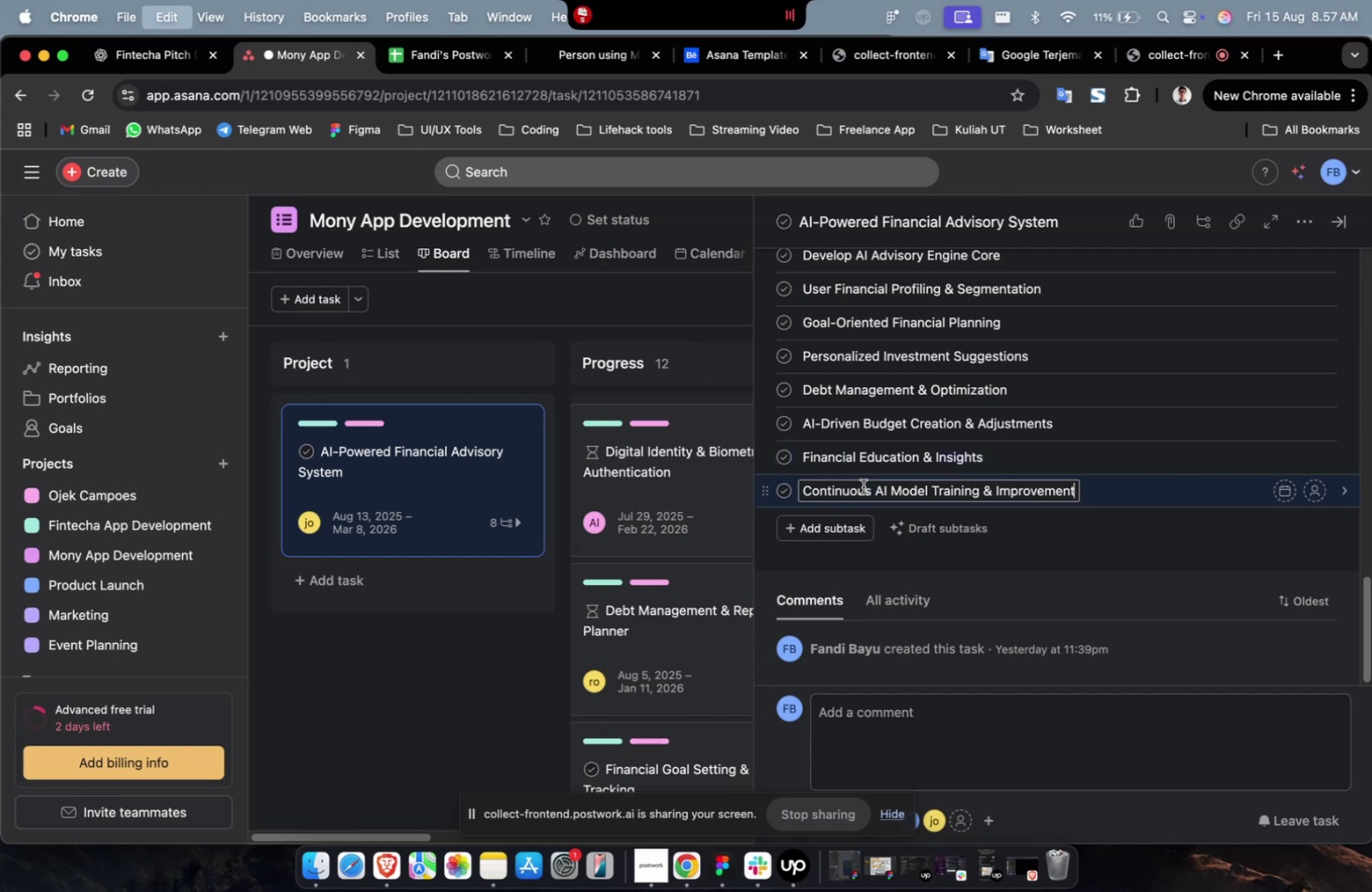 
key(Meta+V)
 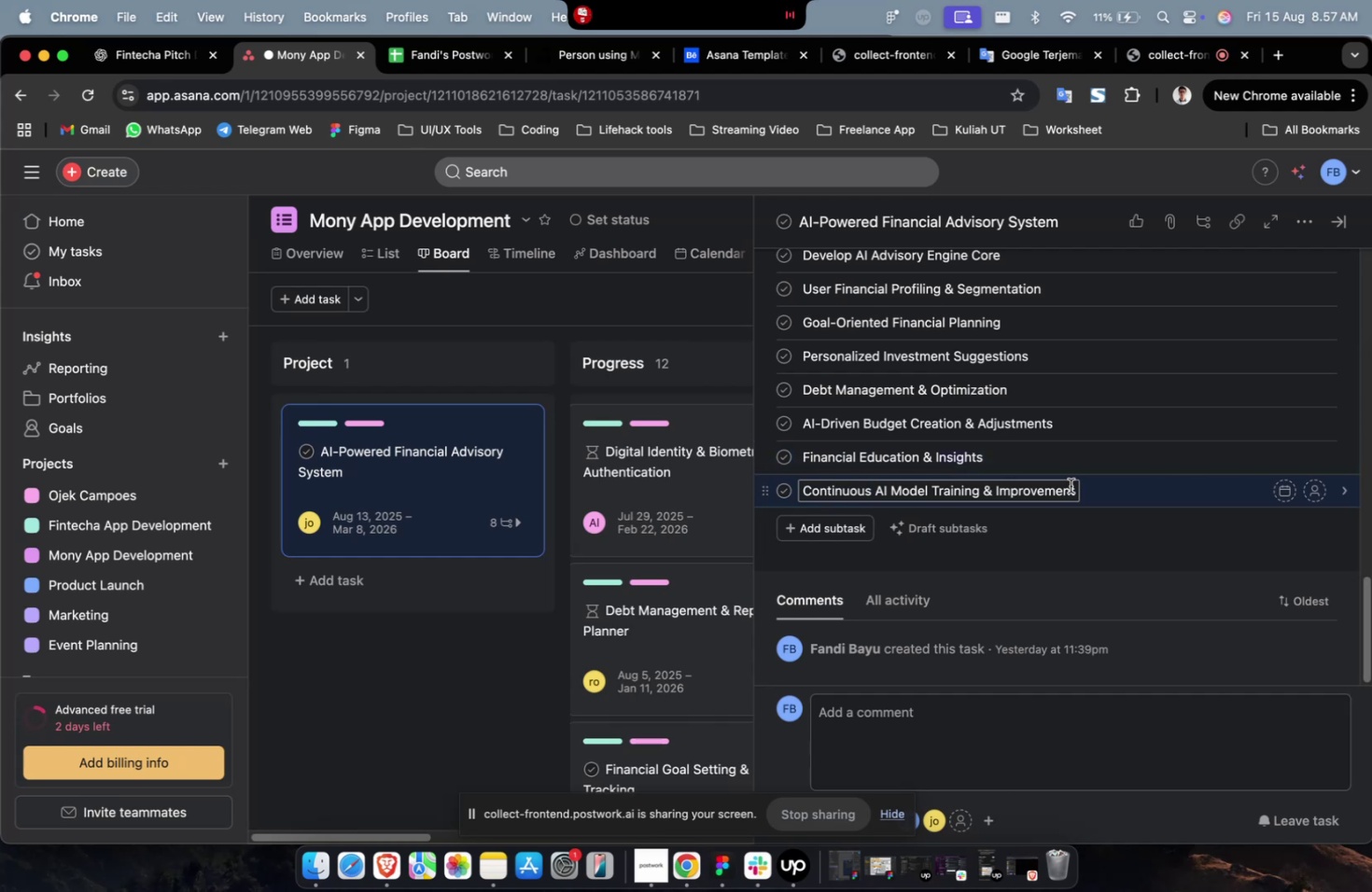 
scroll: coordinate [1001, 486], scroll_direction: up, amount: 3.0
 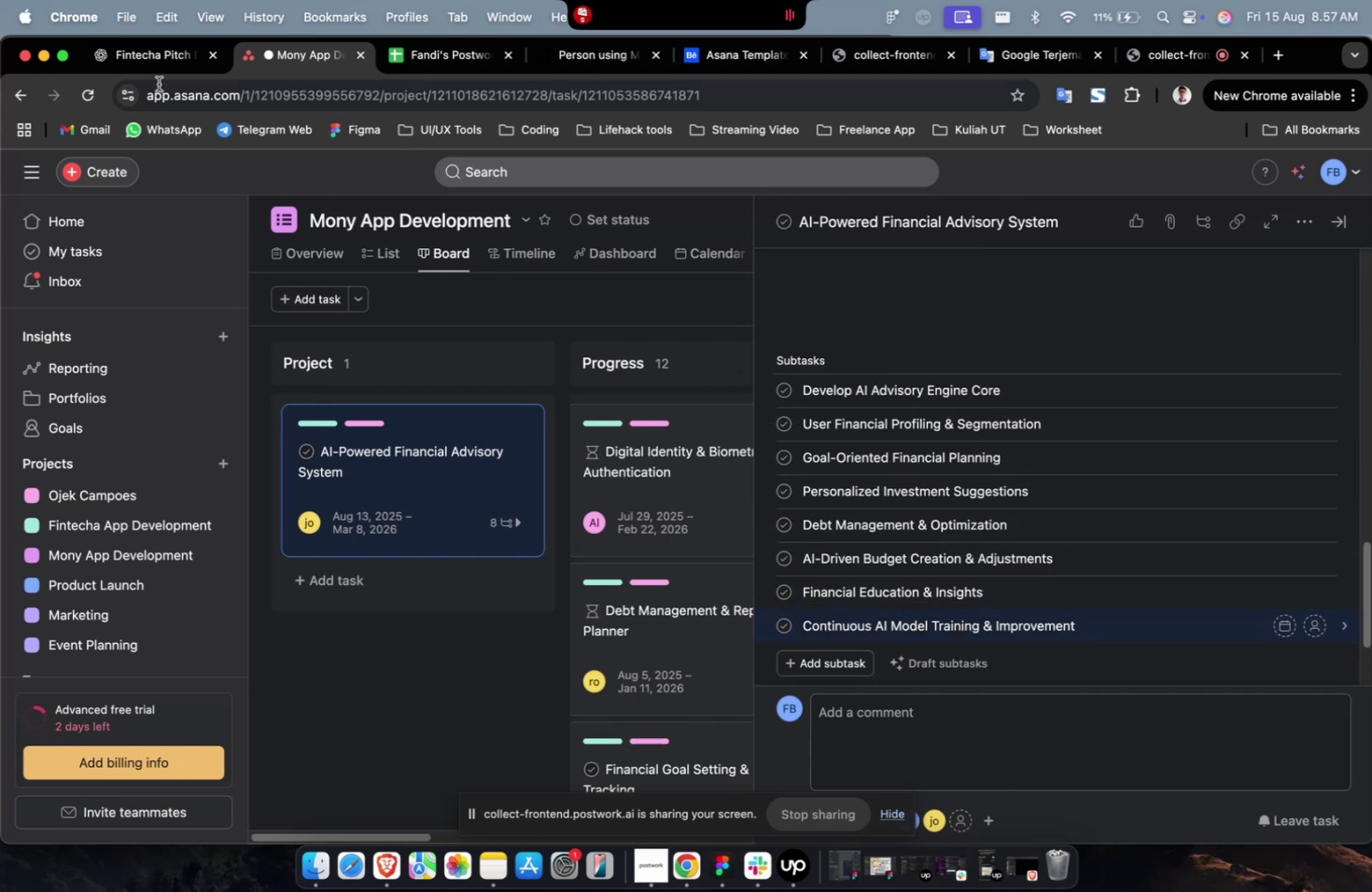 
double_click([887, 469])
 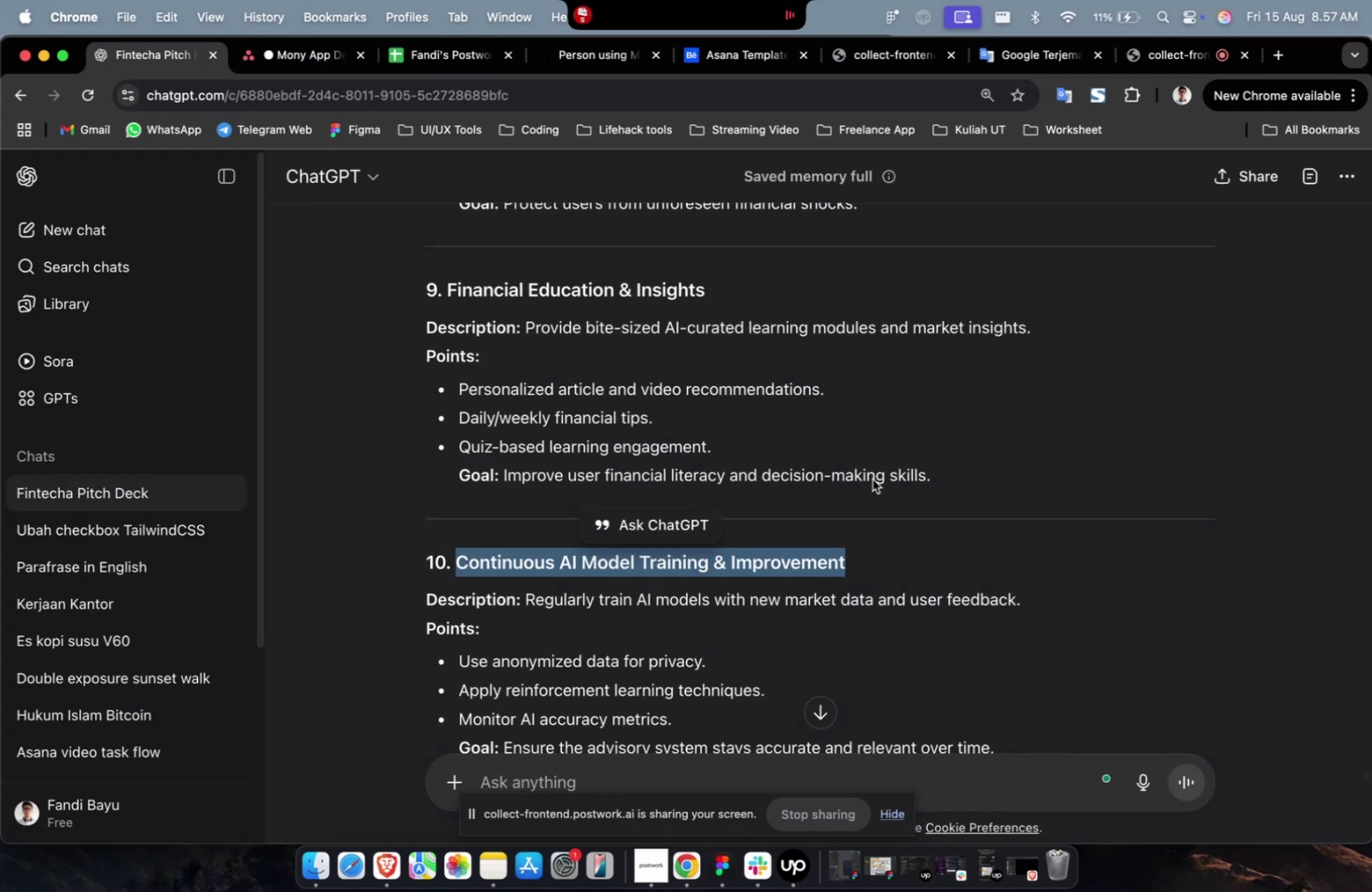 
scroll: coordinate [875, 482], scroll_direction: up, amount: 17.0
 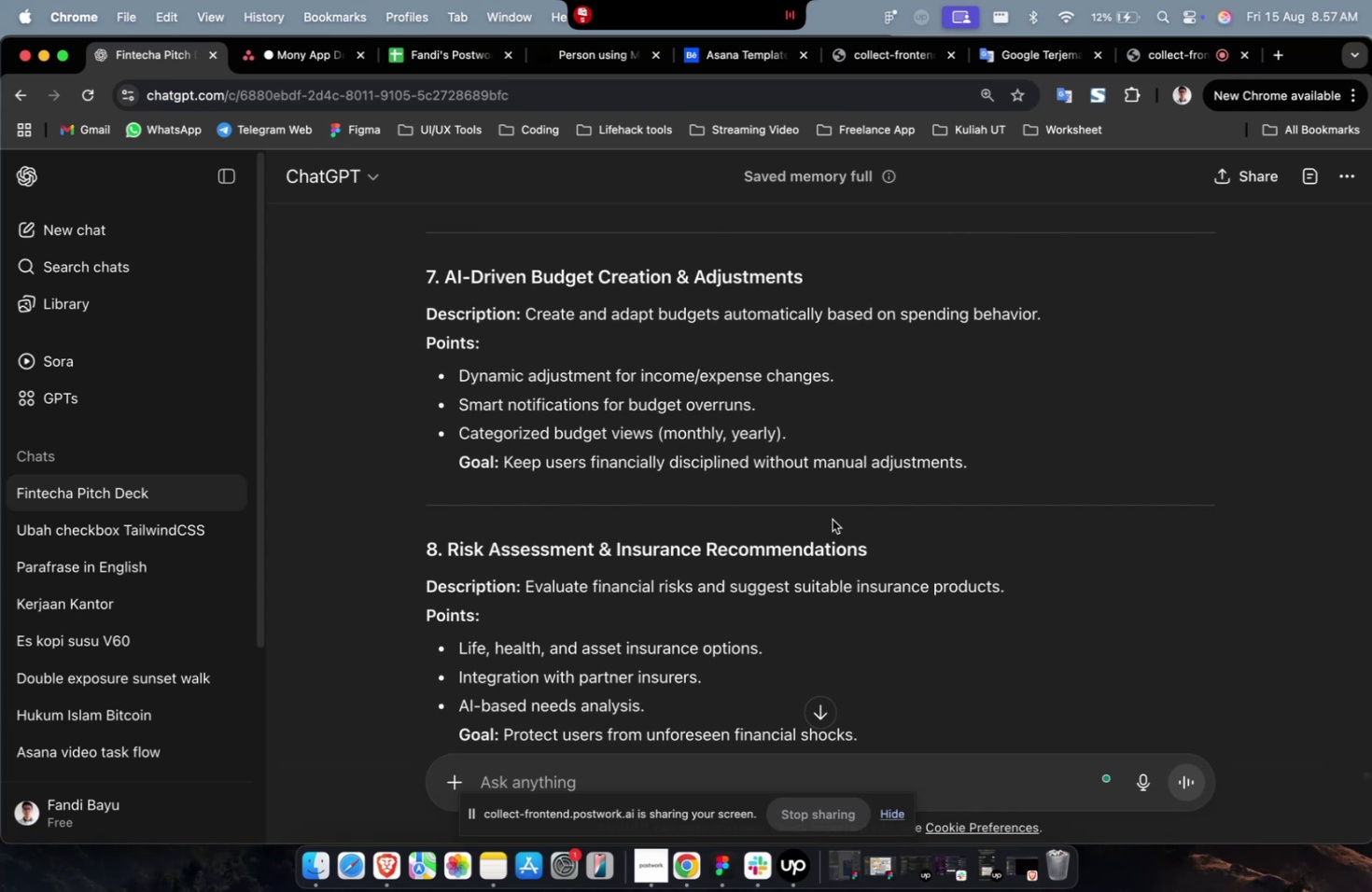 
left_click_drag(start_coordinate=[874, 551], to_coordinate=[447, 551])
 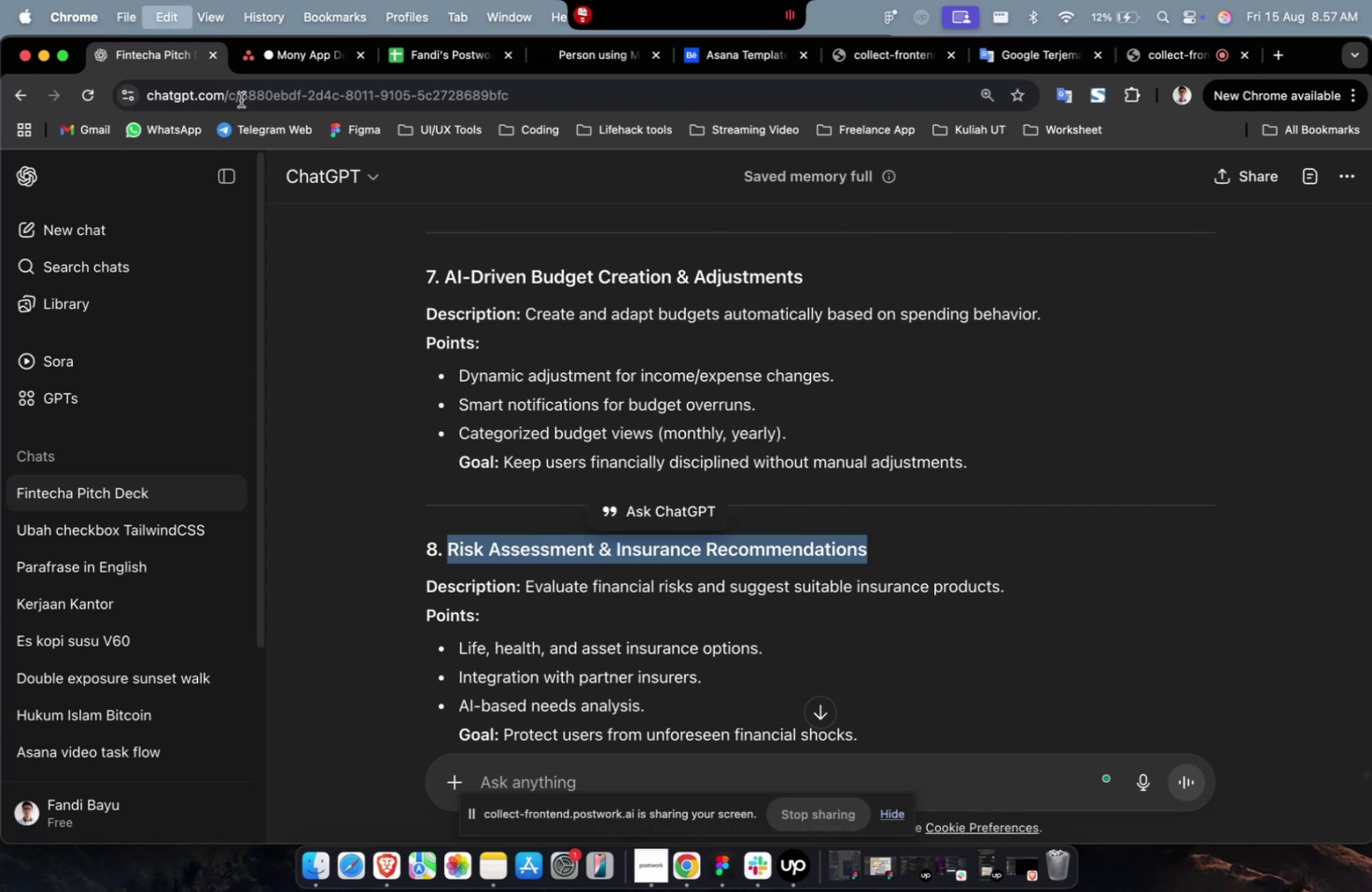 
key(Meta+CommandLeft)
 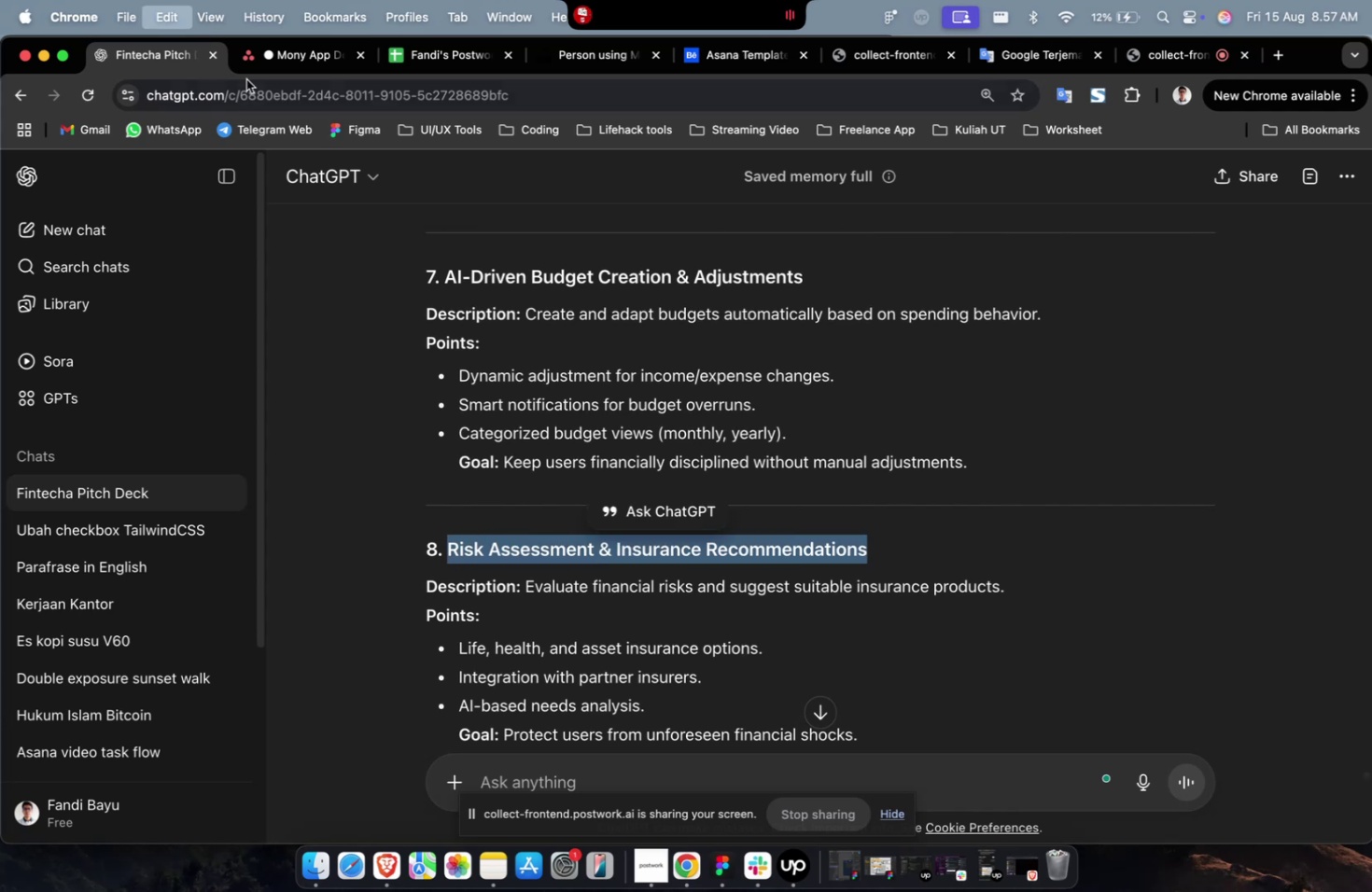 
key(Meta+C)
 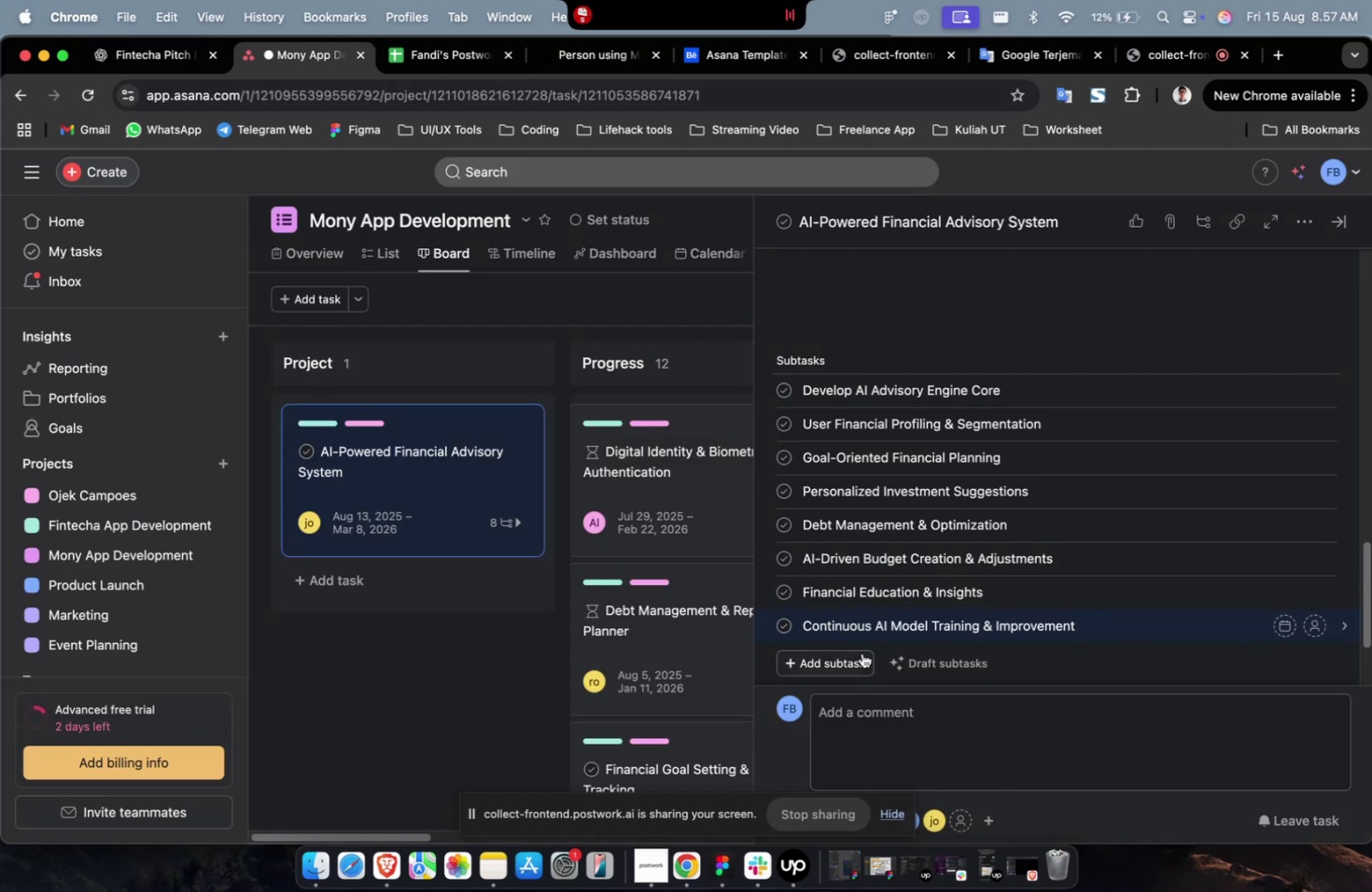 
left_click([842, 660])
 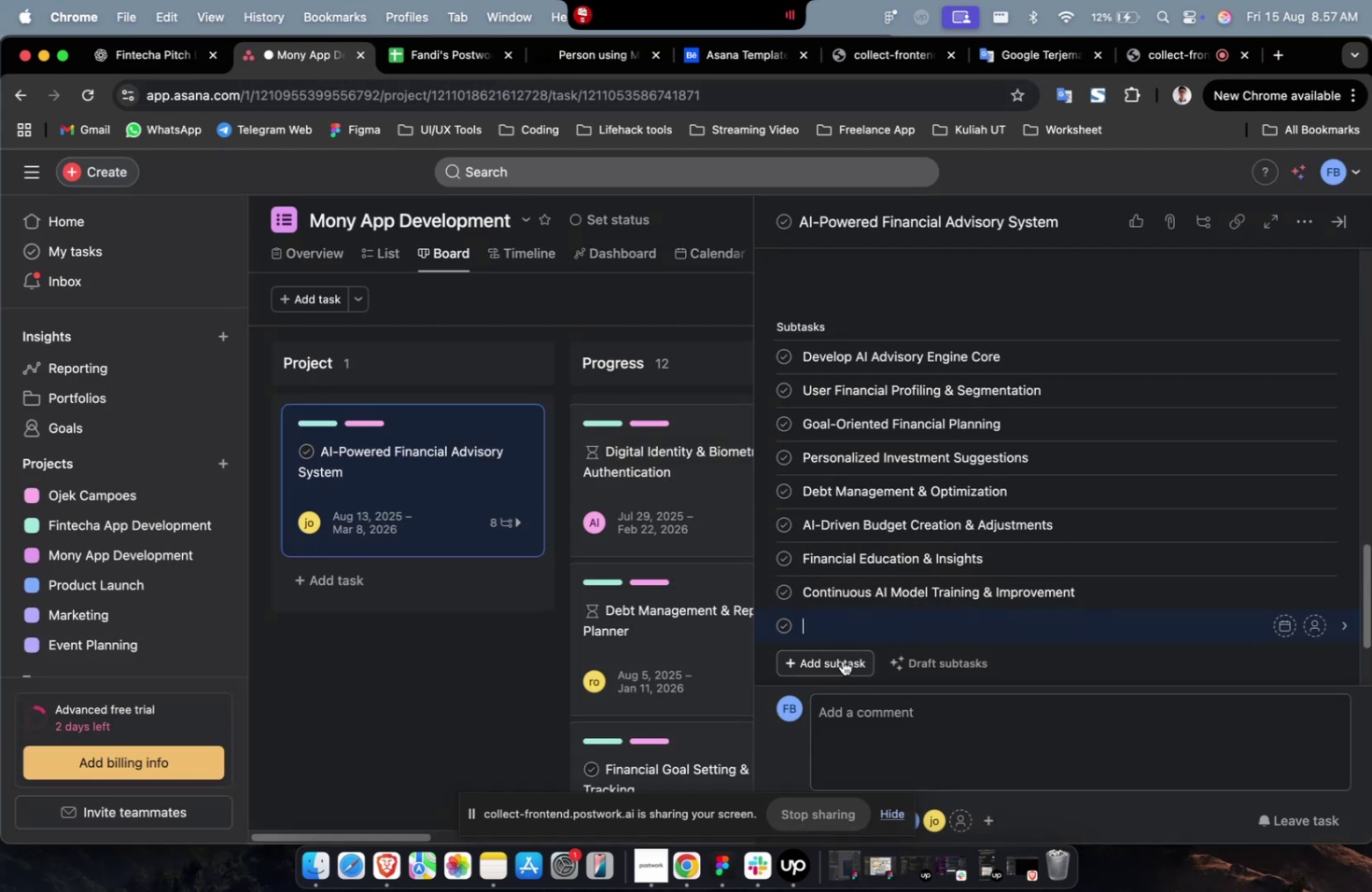 
key(Meta+CommandLeft)
 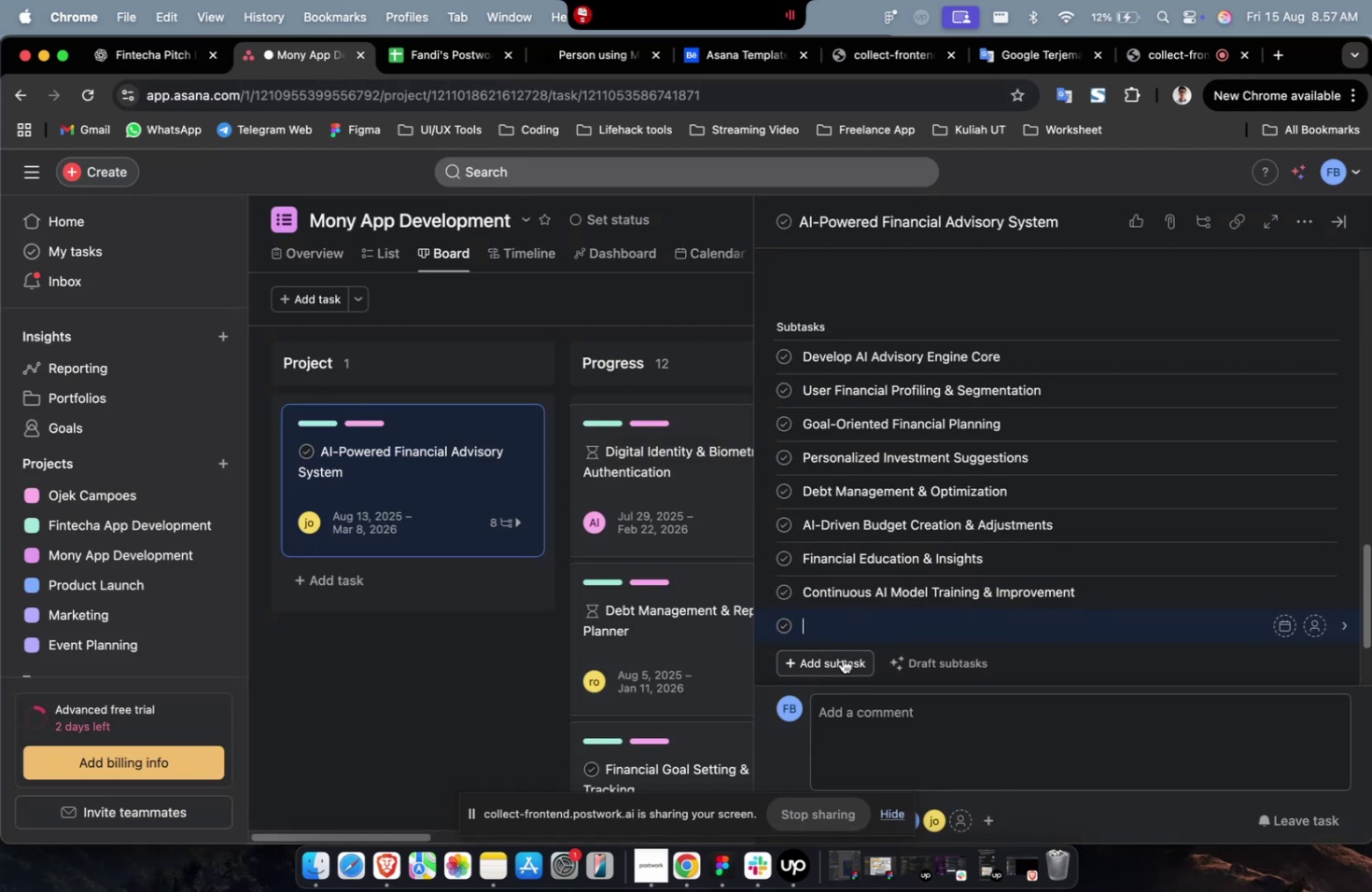 
key(Meta+V)
 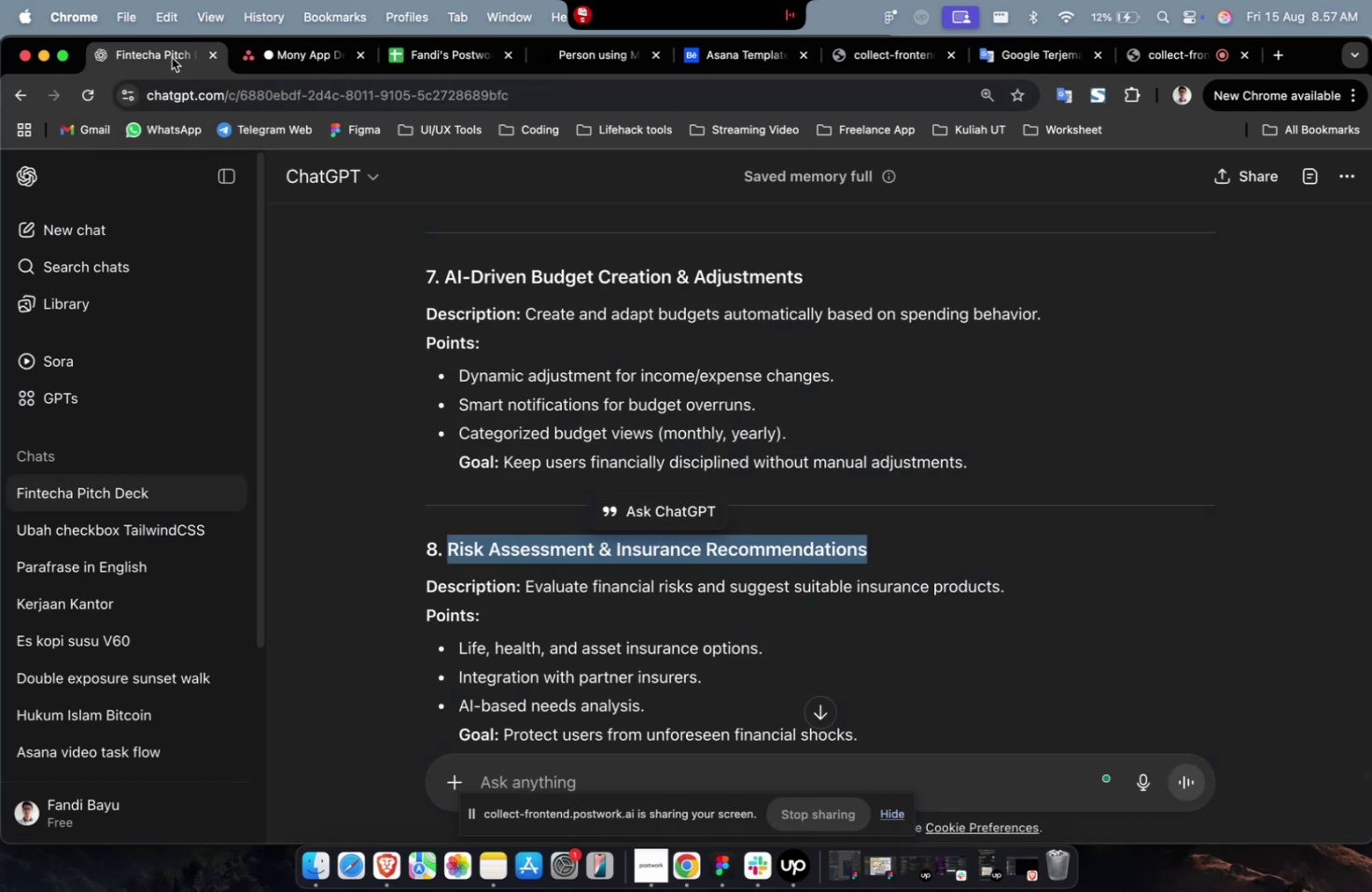 
scroll: coordinate [573, 301], scroll_direction: up, amount: 5.0
 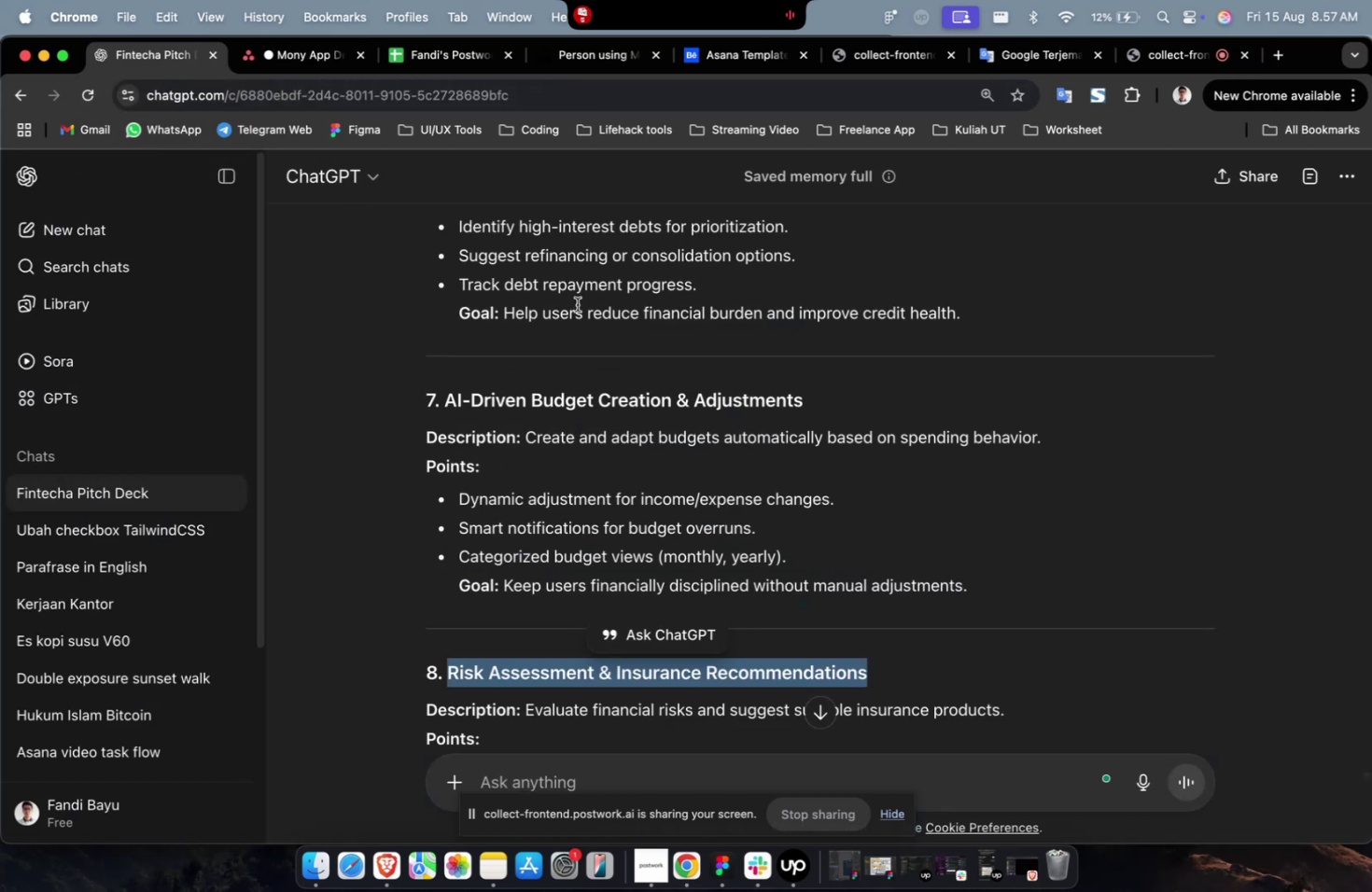 
left_click([577, 304])
 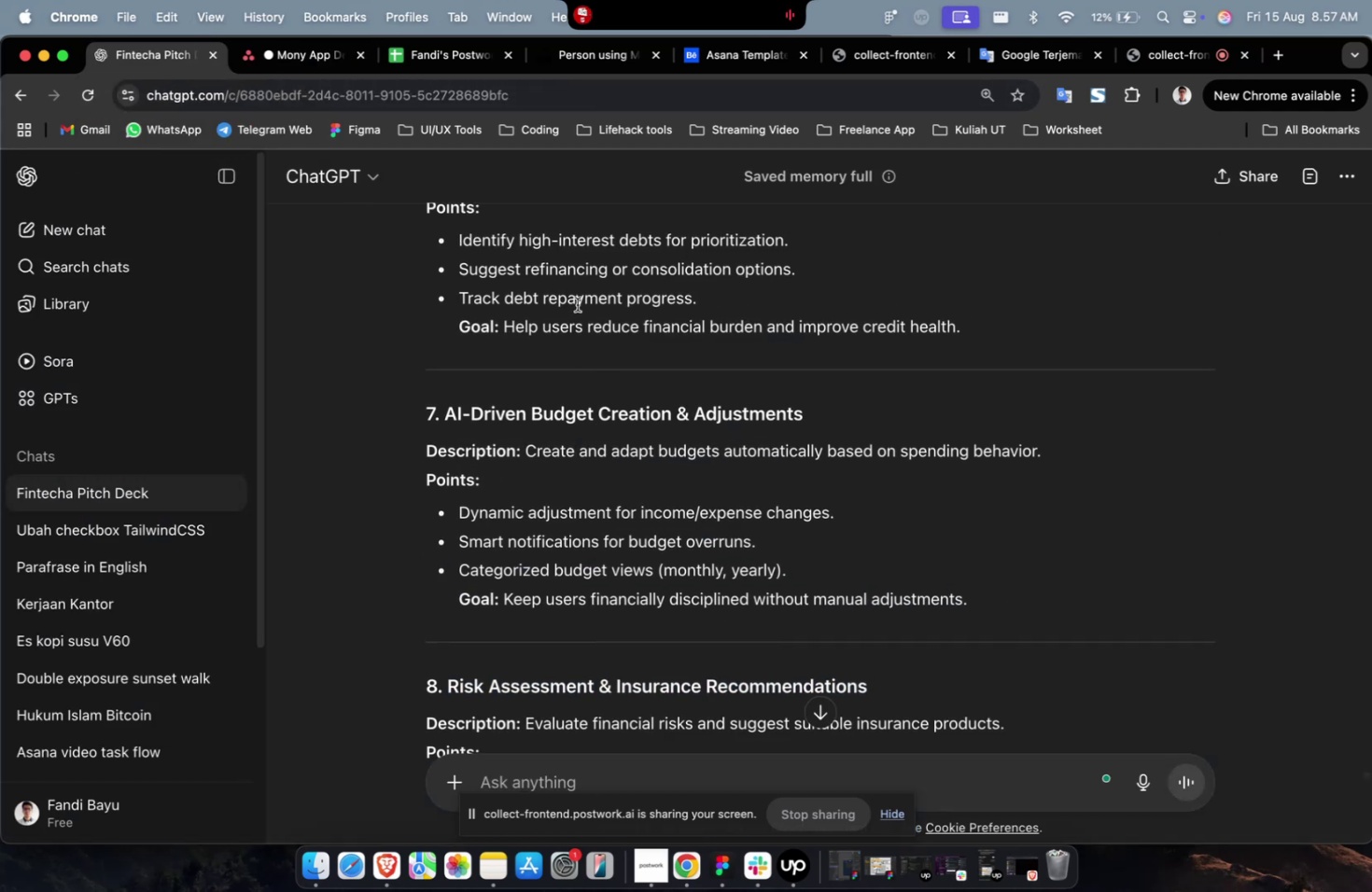 
scroll: coordinate [577, 304], scroll_direction: up, amount: 6.0
 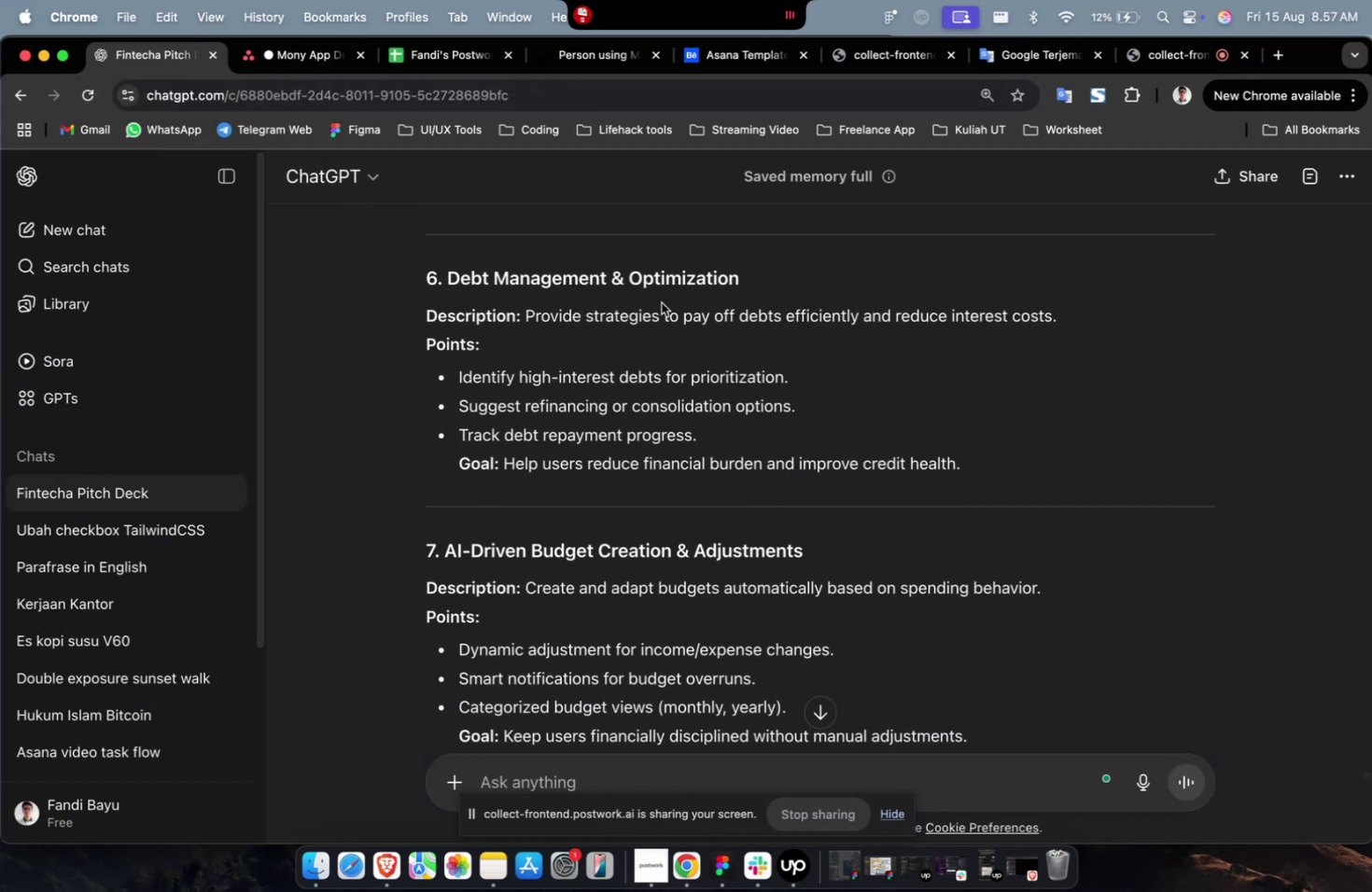 
scroll: coordinate [653, 300], scroll_direction: down, amount: 3.0
 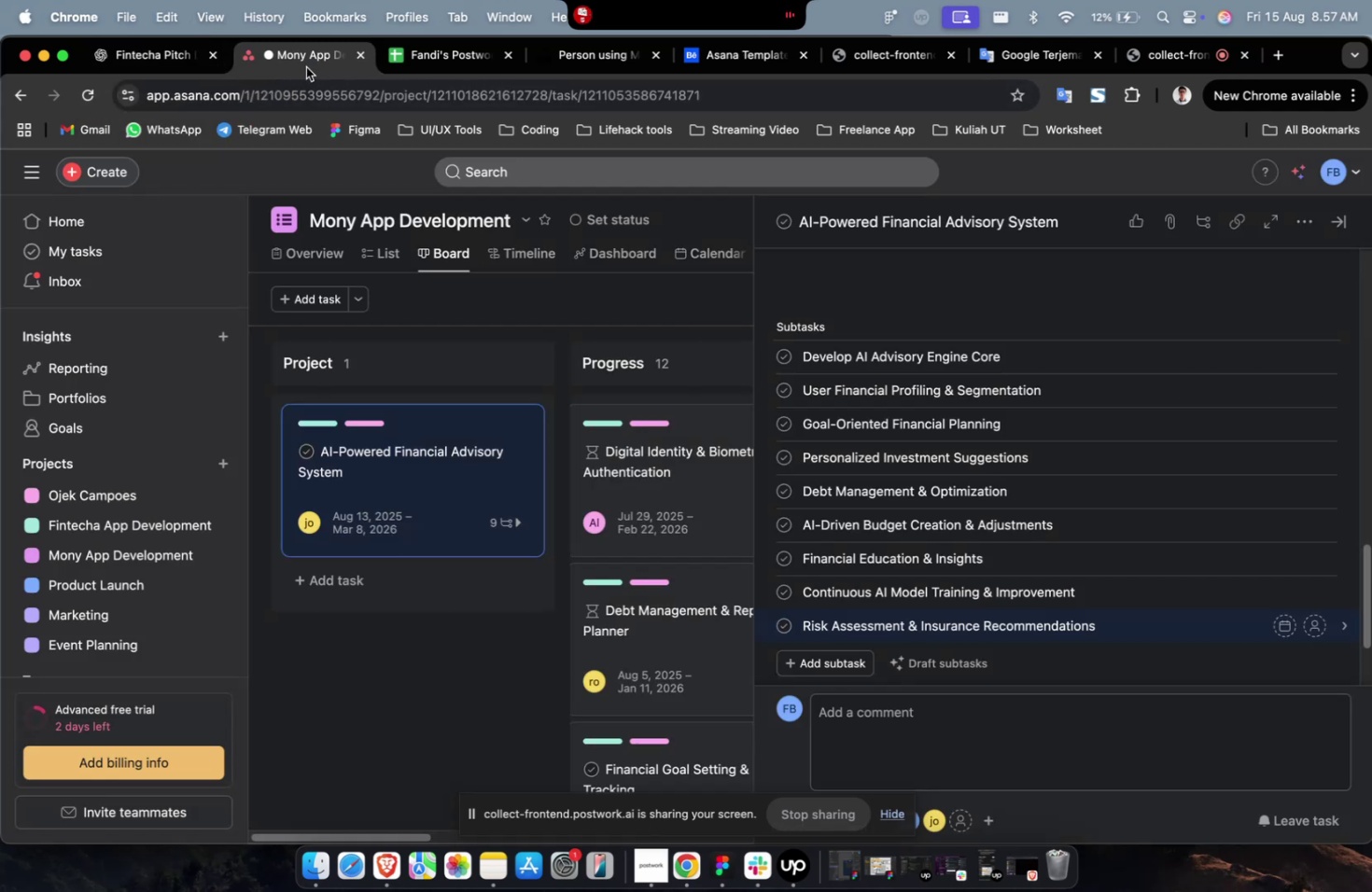 
left_click([306, 67])
 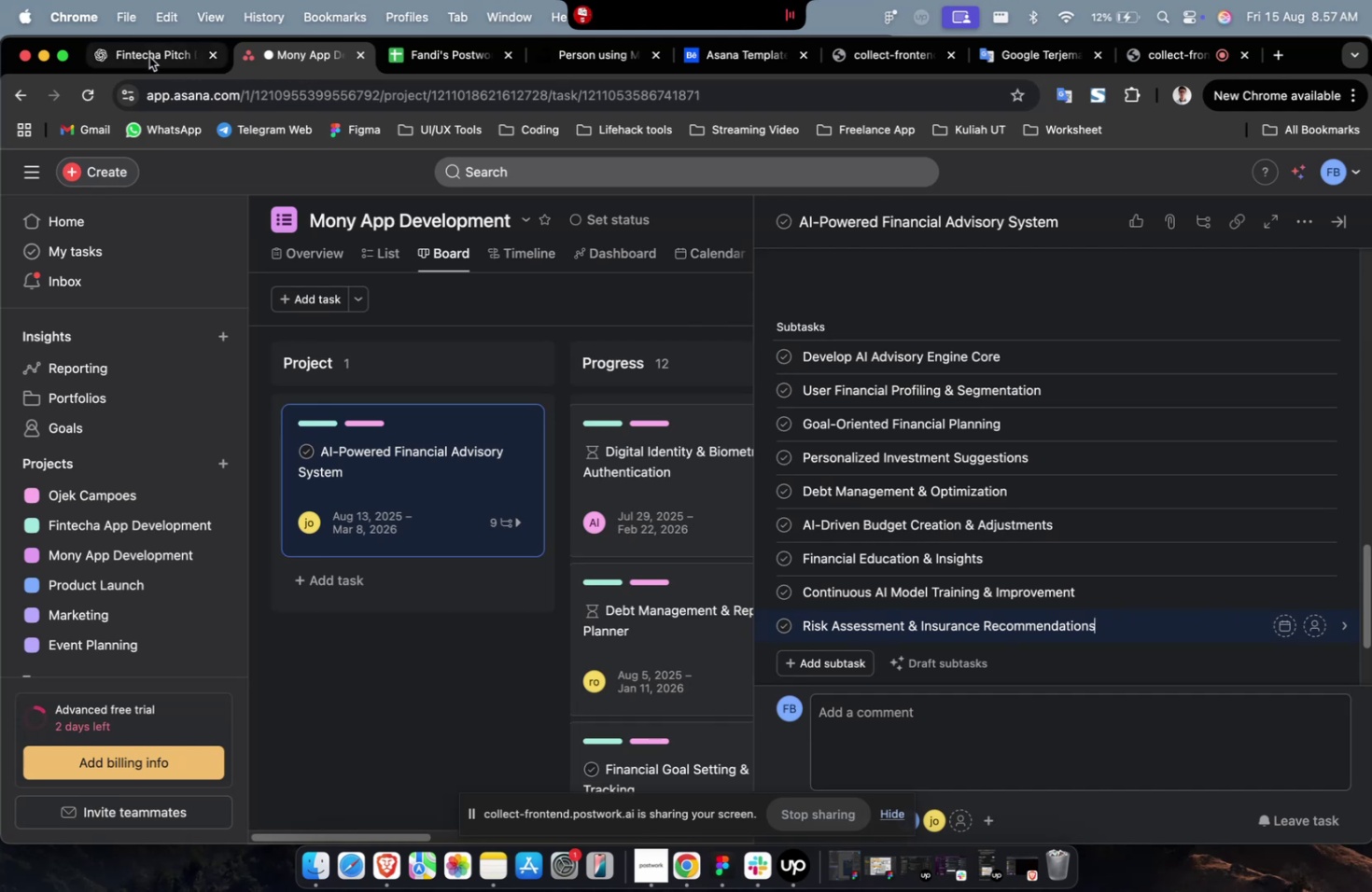 
scroll: coordinate [712, 470], scroll_direction: down, amount: 10.0
 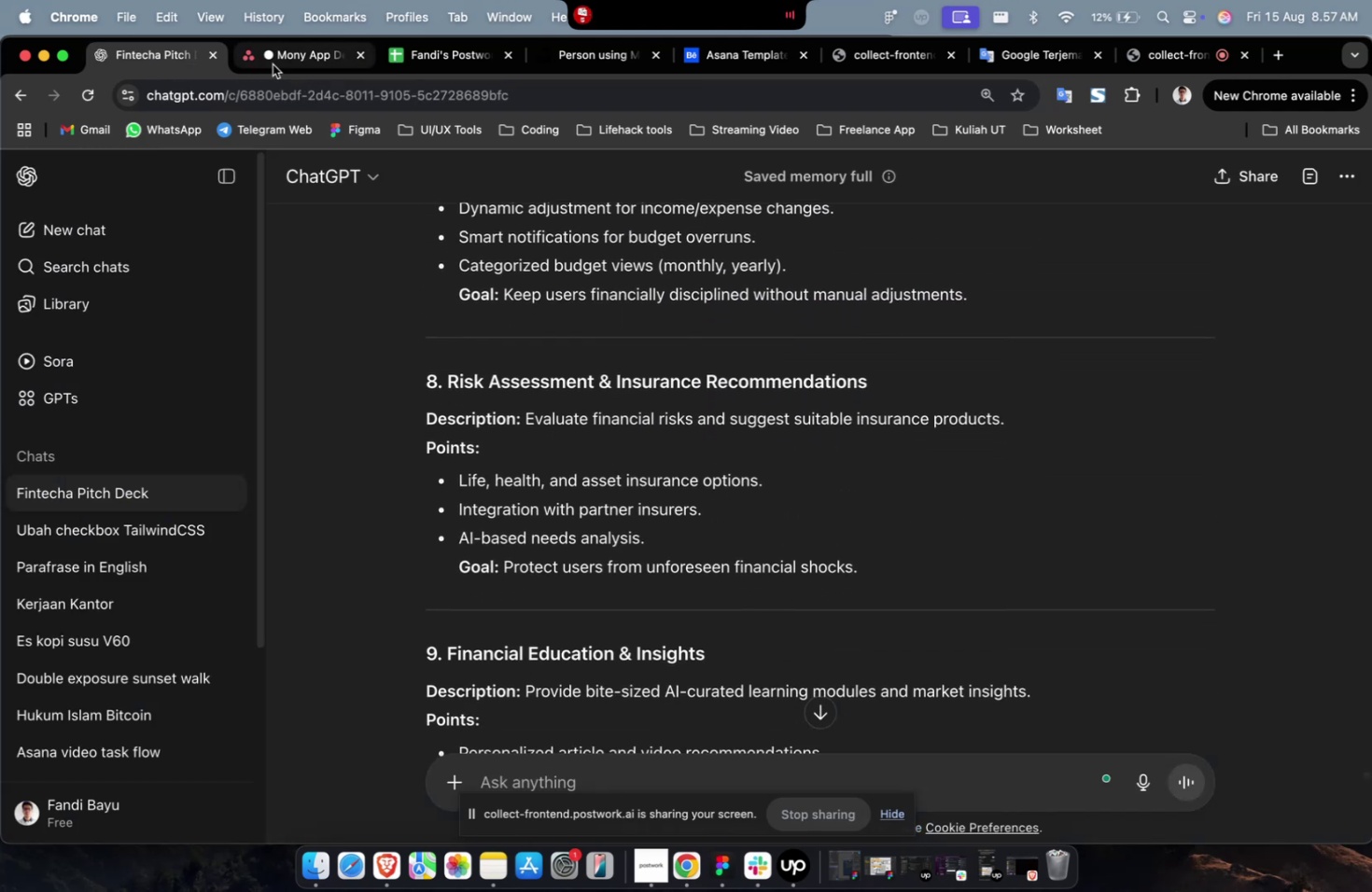 
left_click([276, 67])
 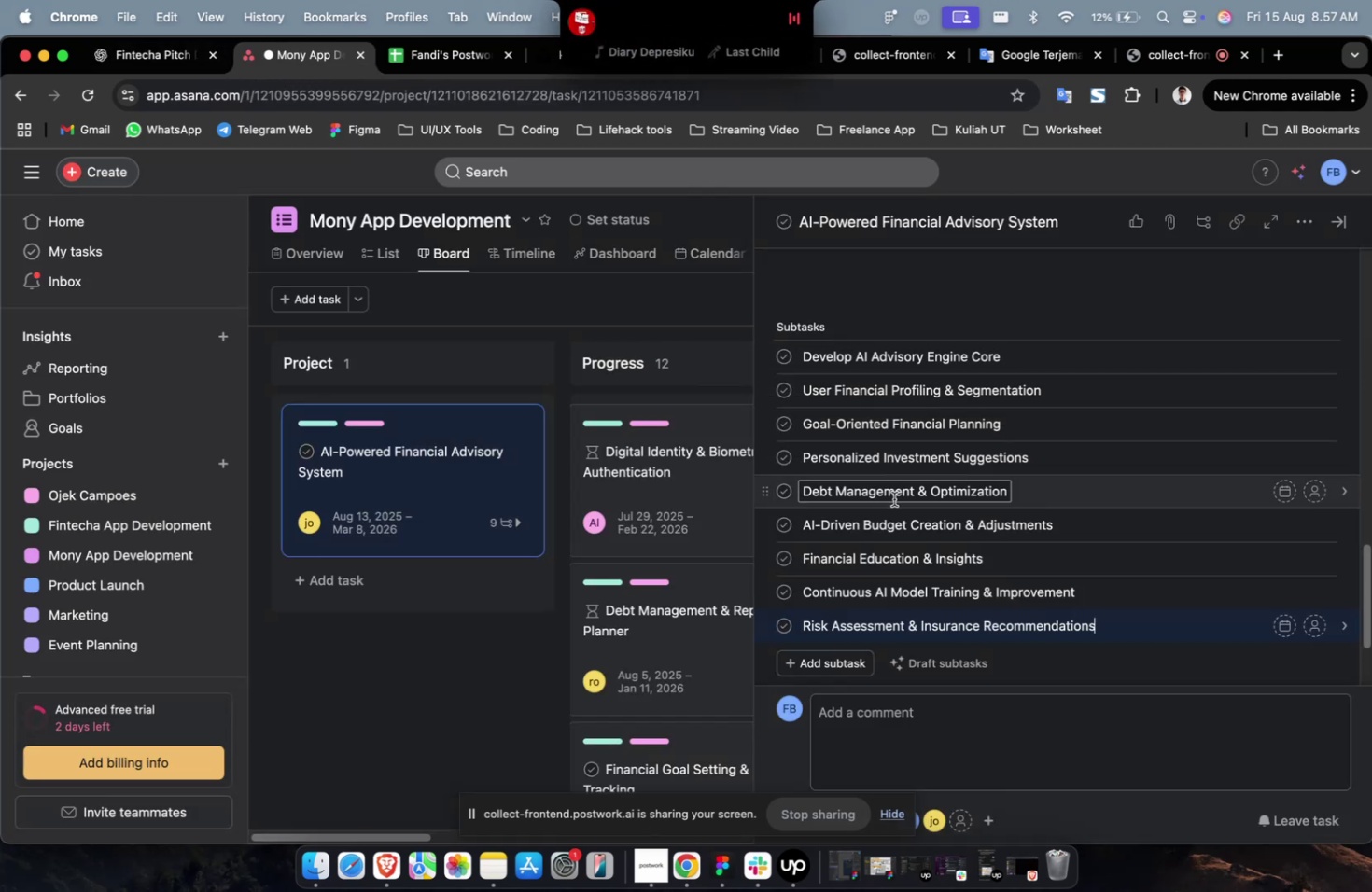 
left_click_drag(start_coordinate=[893, 558], to_coordinate=[886, 581])
 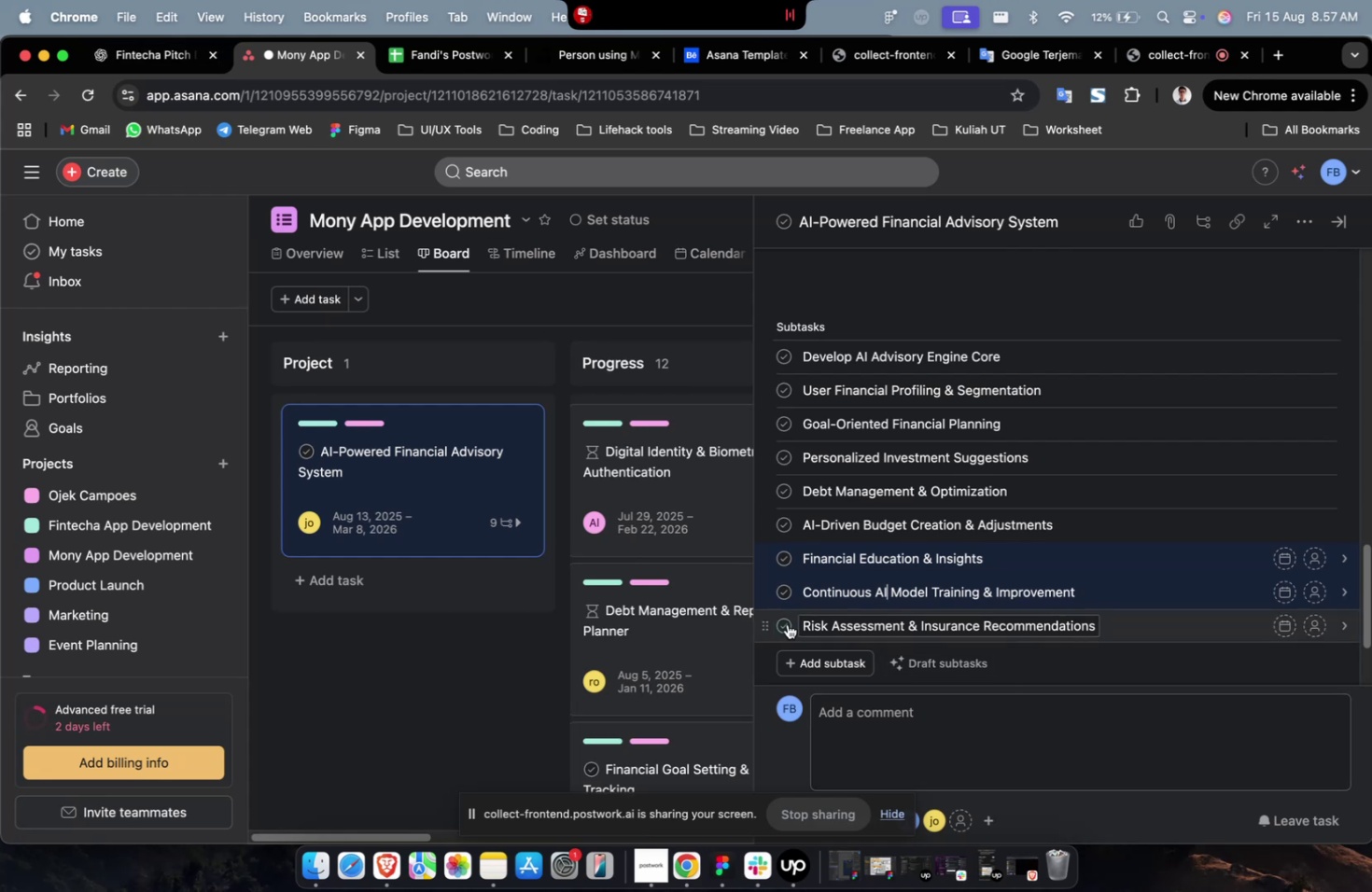 
left_click_drag(start_coordinate=[762, 624], to_coordinate=[759, 533])
 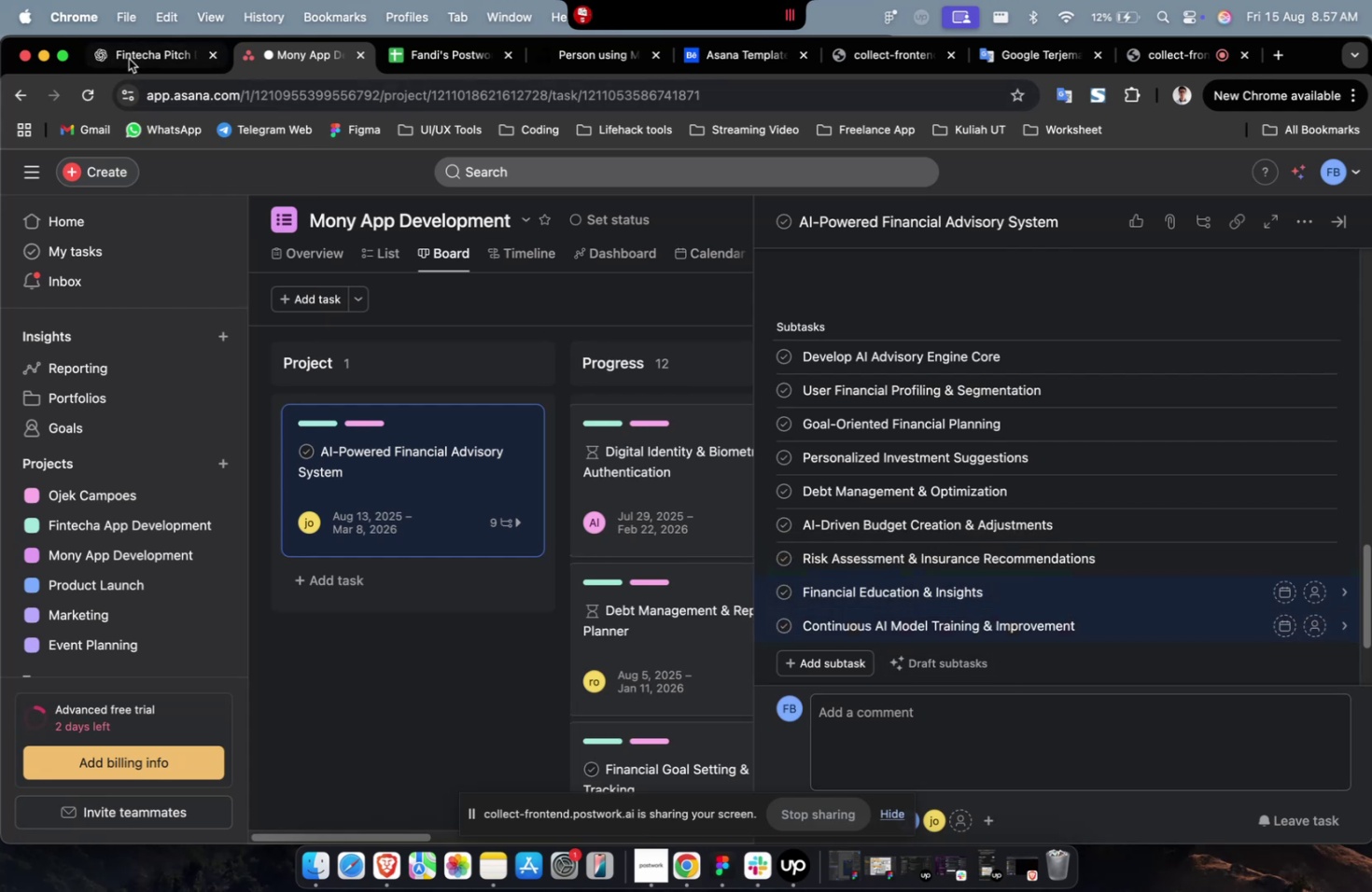 
left_click([128, 58])
 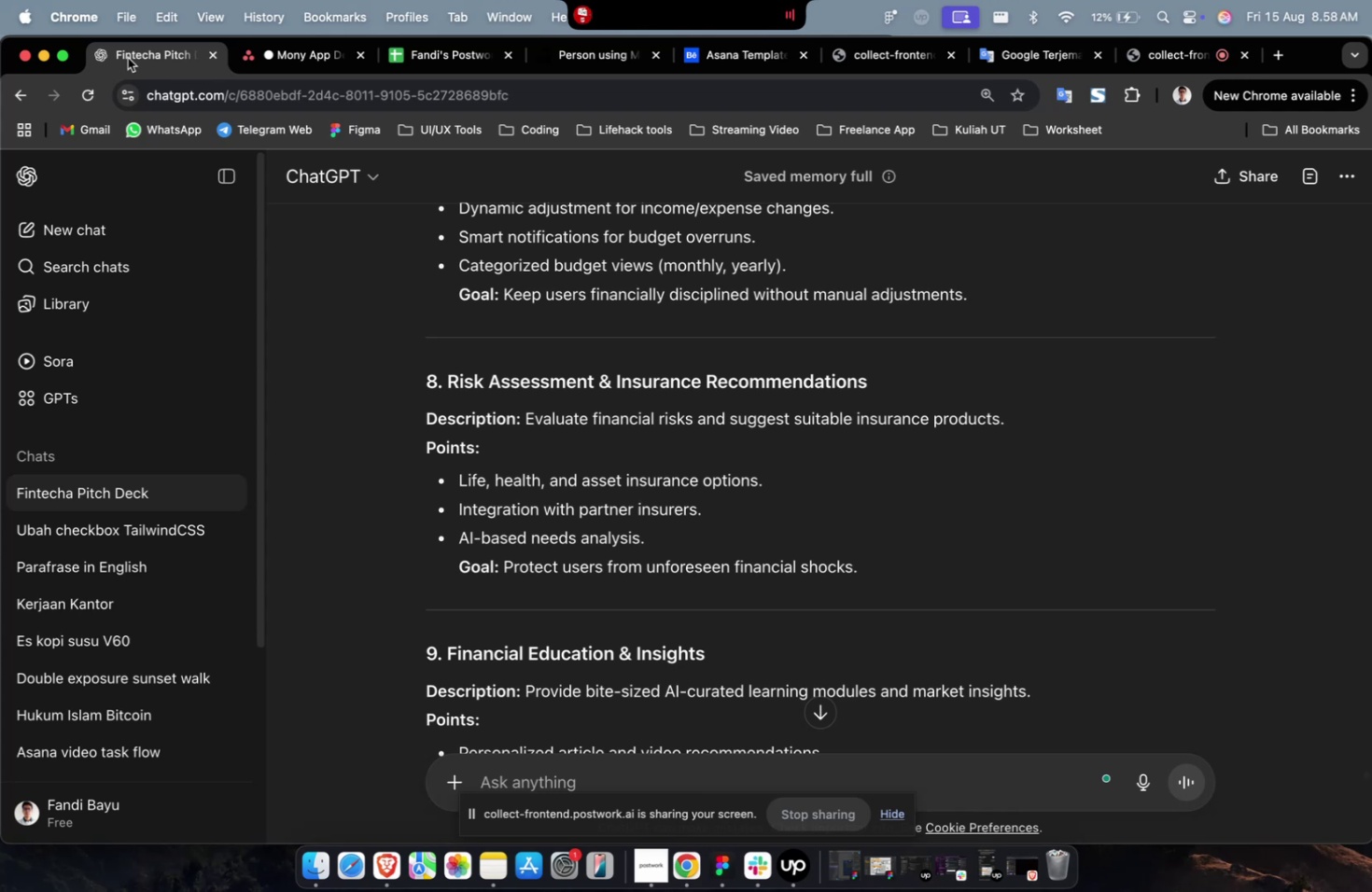 
wait(54.29)
 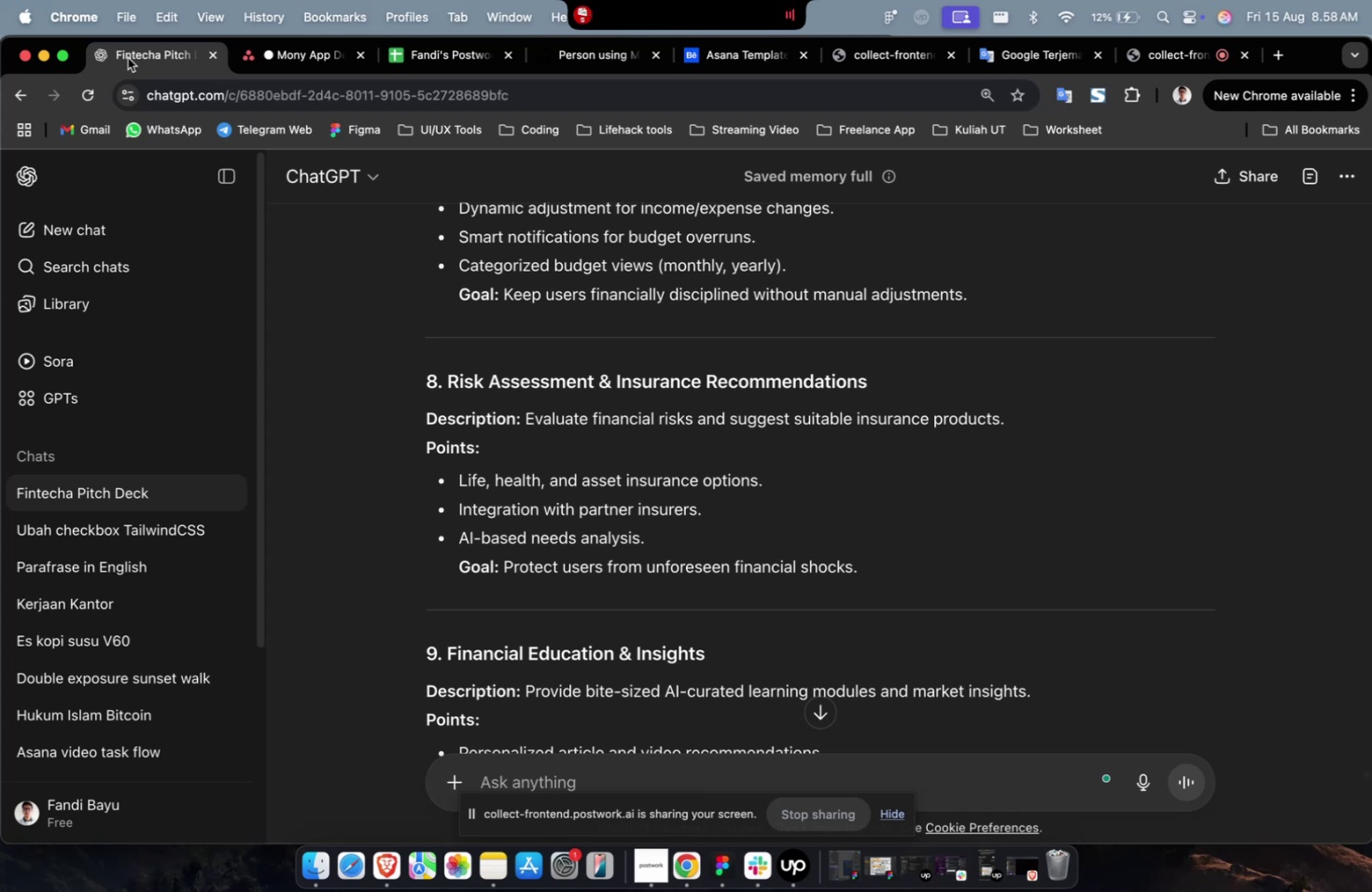 
scroll: coordinate [210, 2], scroll_direction: down, amount: 18.0
 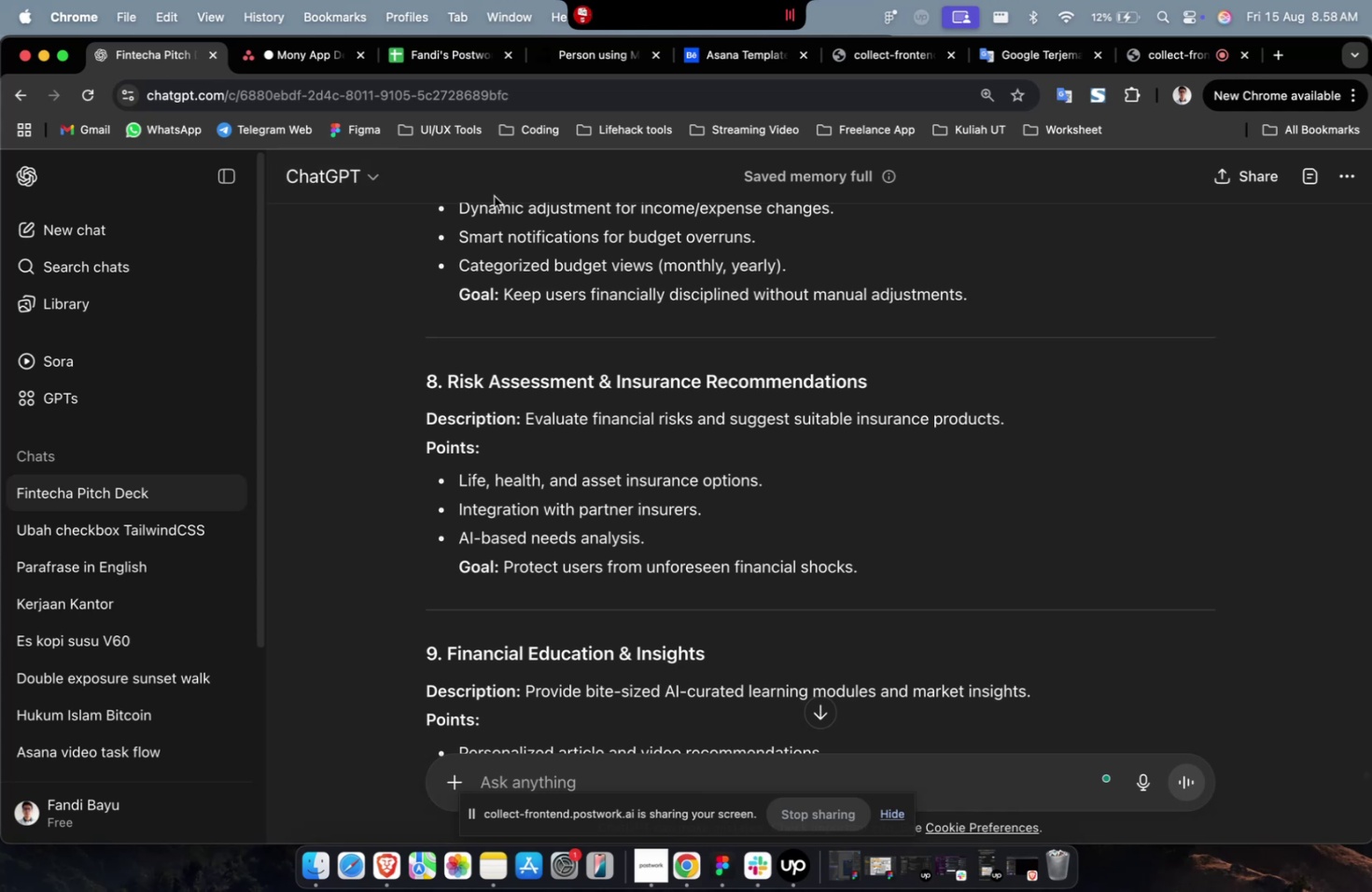 
left_click([494, 196])
 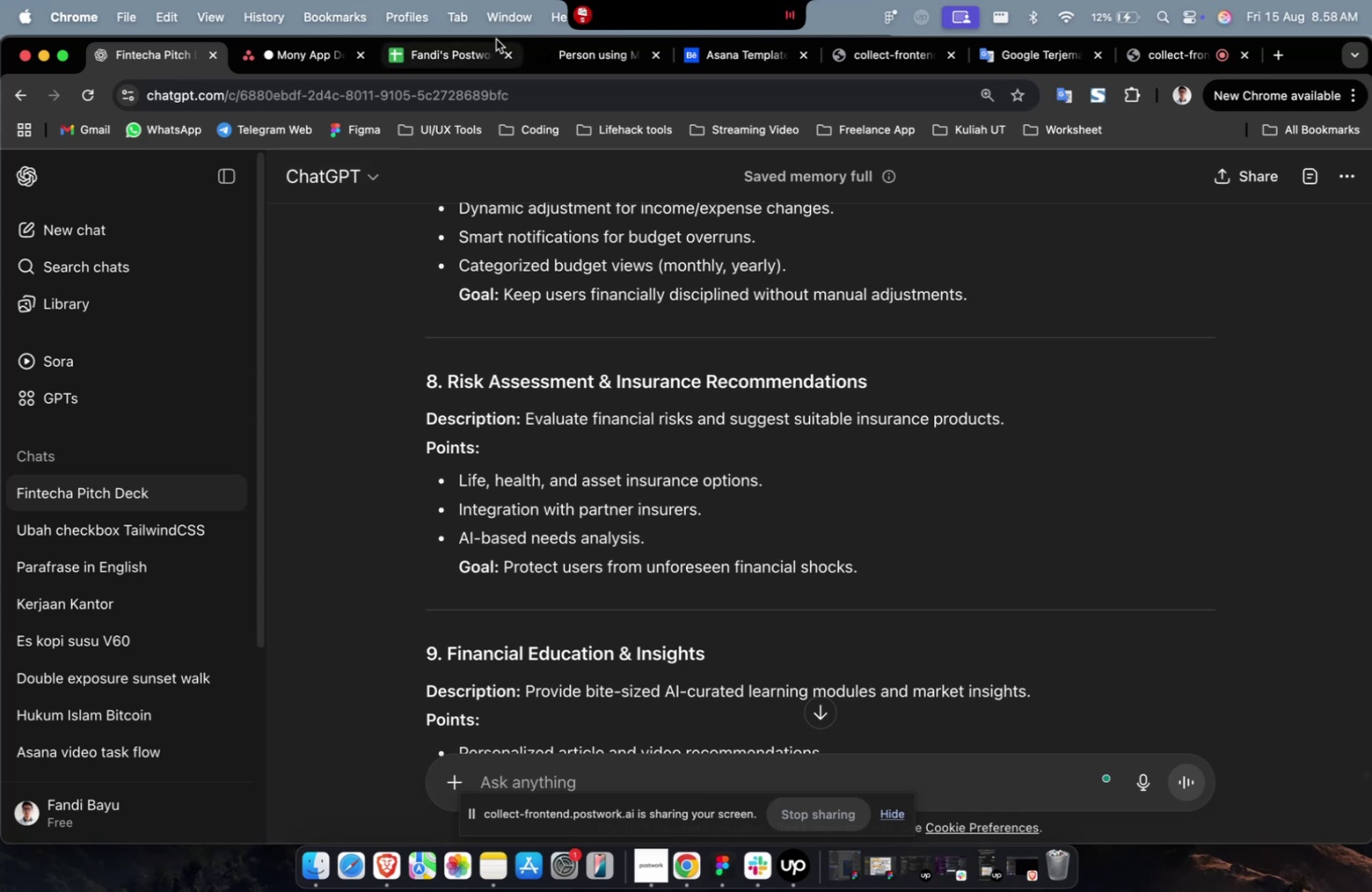 
scroll: coordinate [653, 481], scroll_direction: down, amount: 6.0
 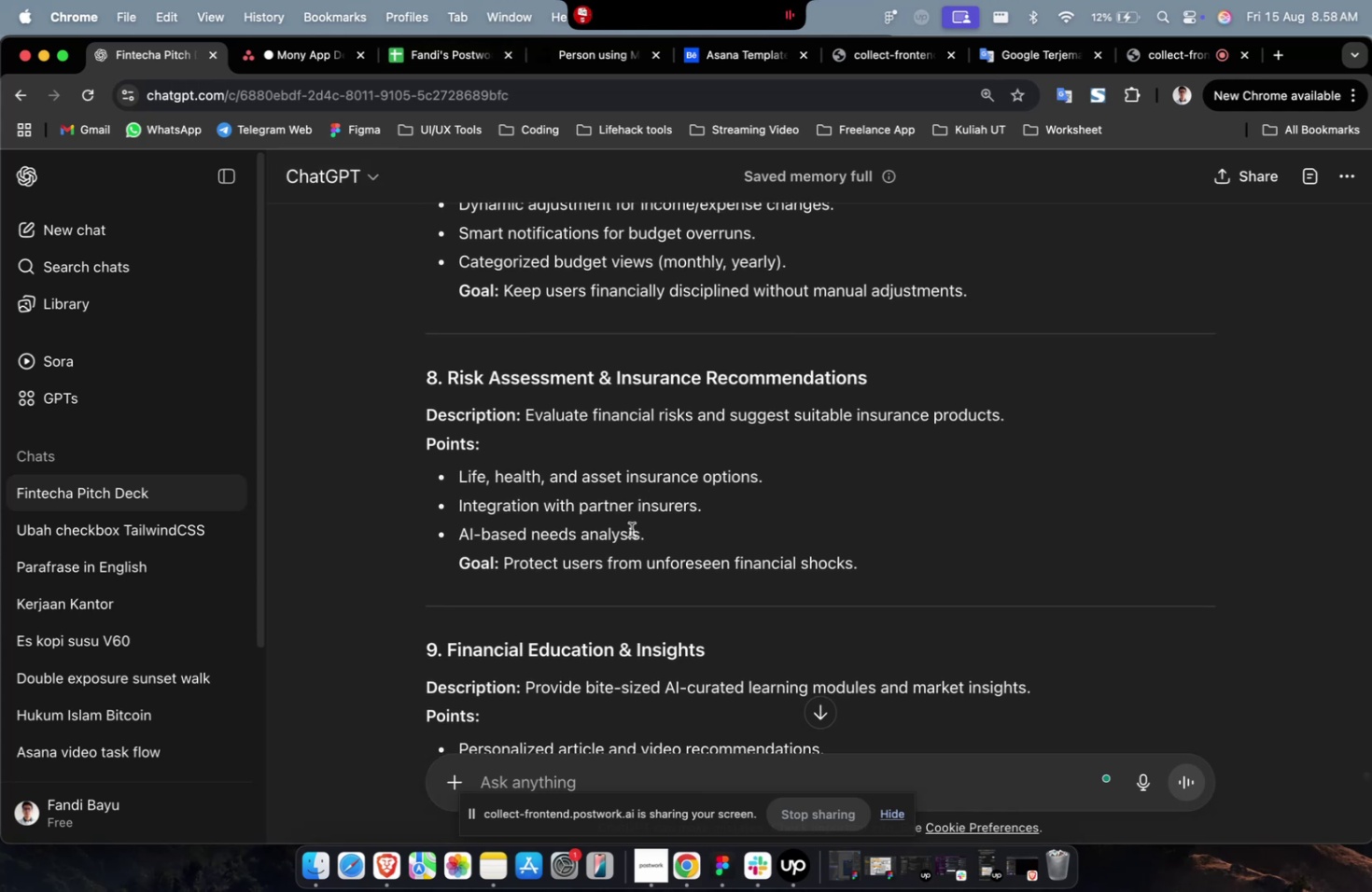 
scroll: coordinate [634, 534], scroll_direction: up, amount: 33.0
 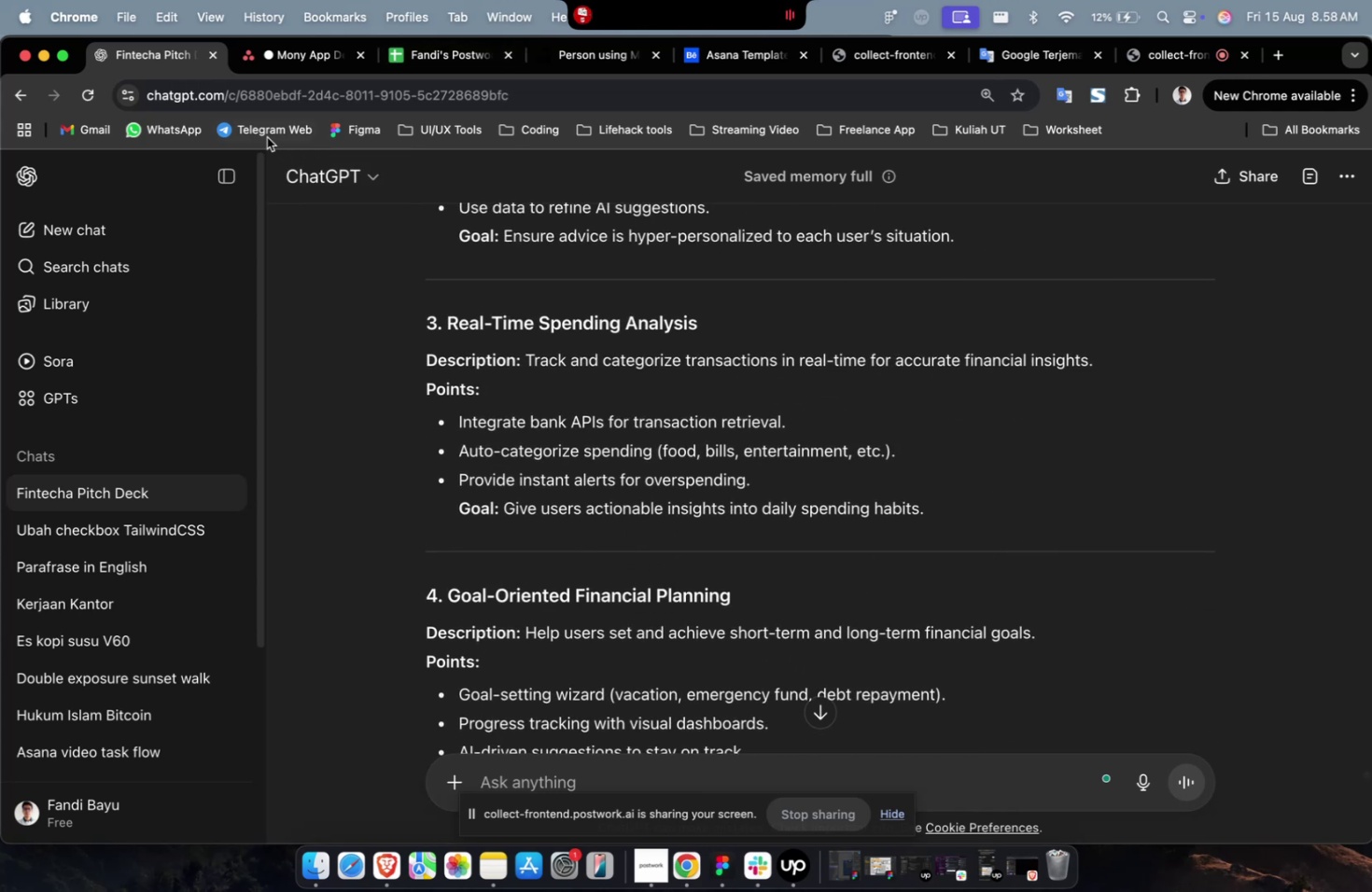 
mouse_move([311, 93])
 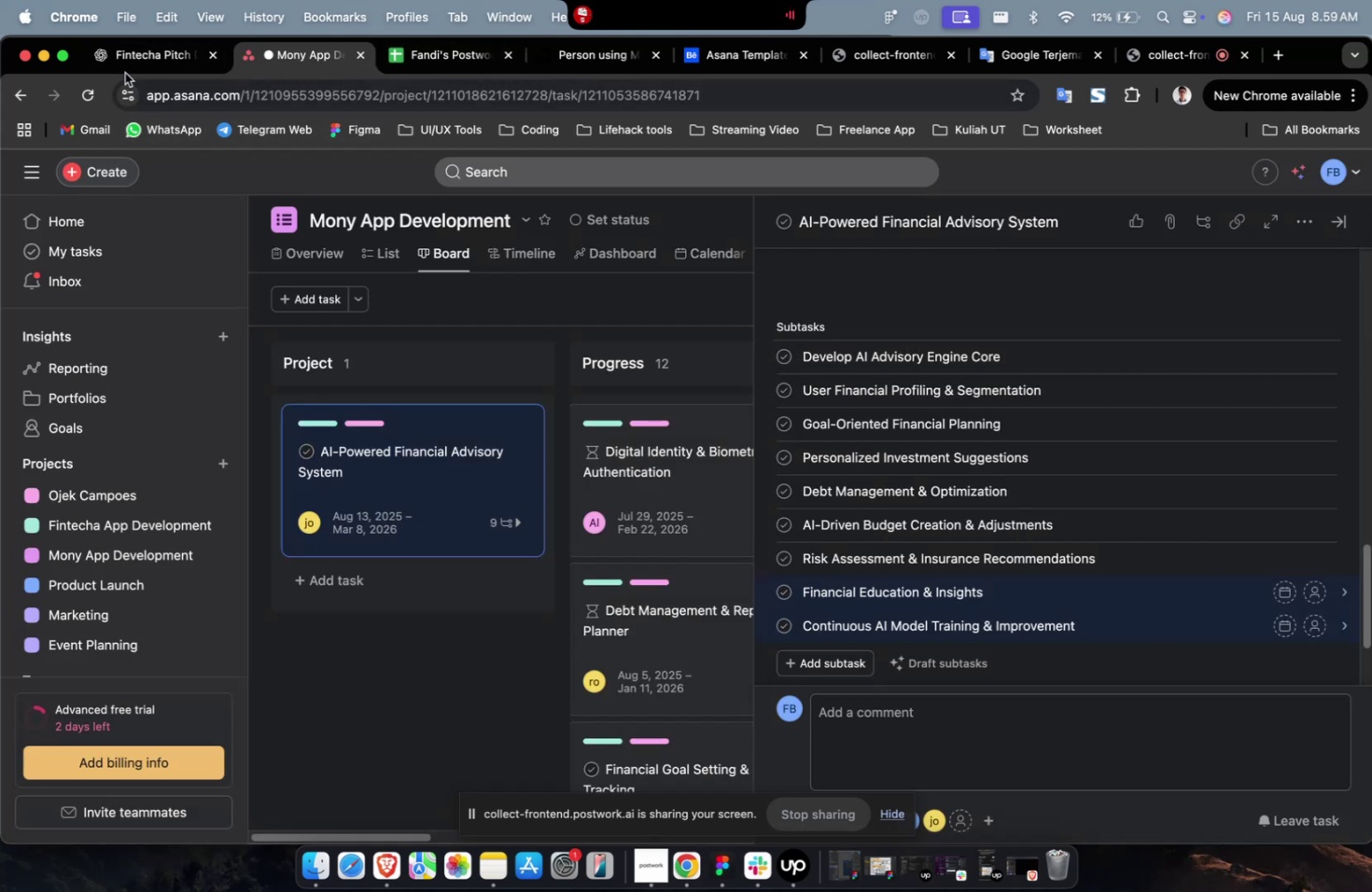 
scroll: coordinate [559, 428], scroll_direction: down, amount: 13.0
 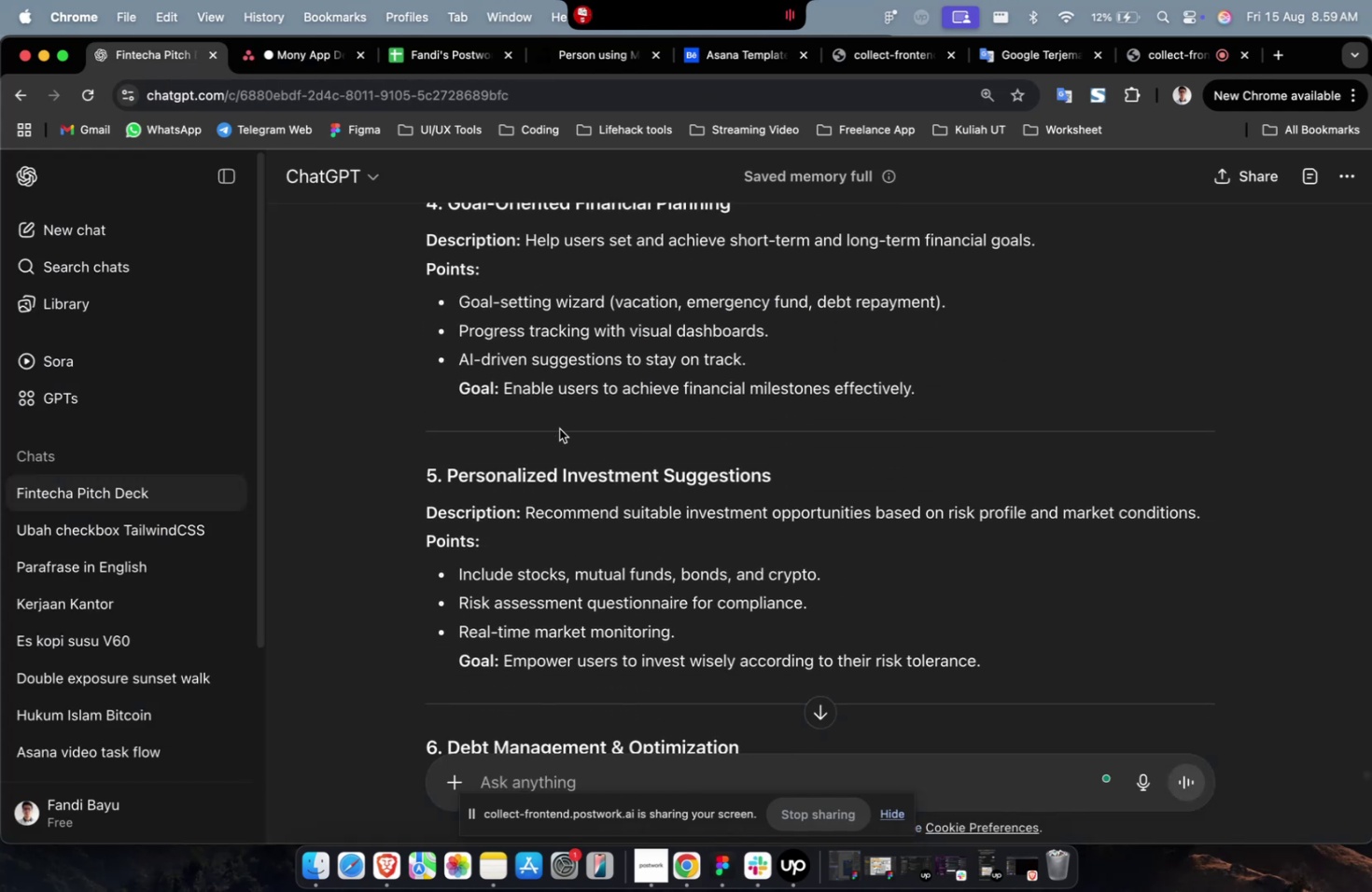 
scroll: coordinate [559, 428], scroll_direction: up, amount: 23.0
 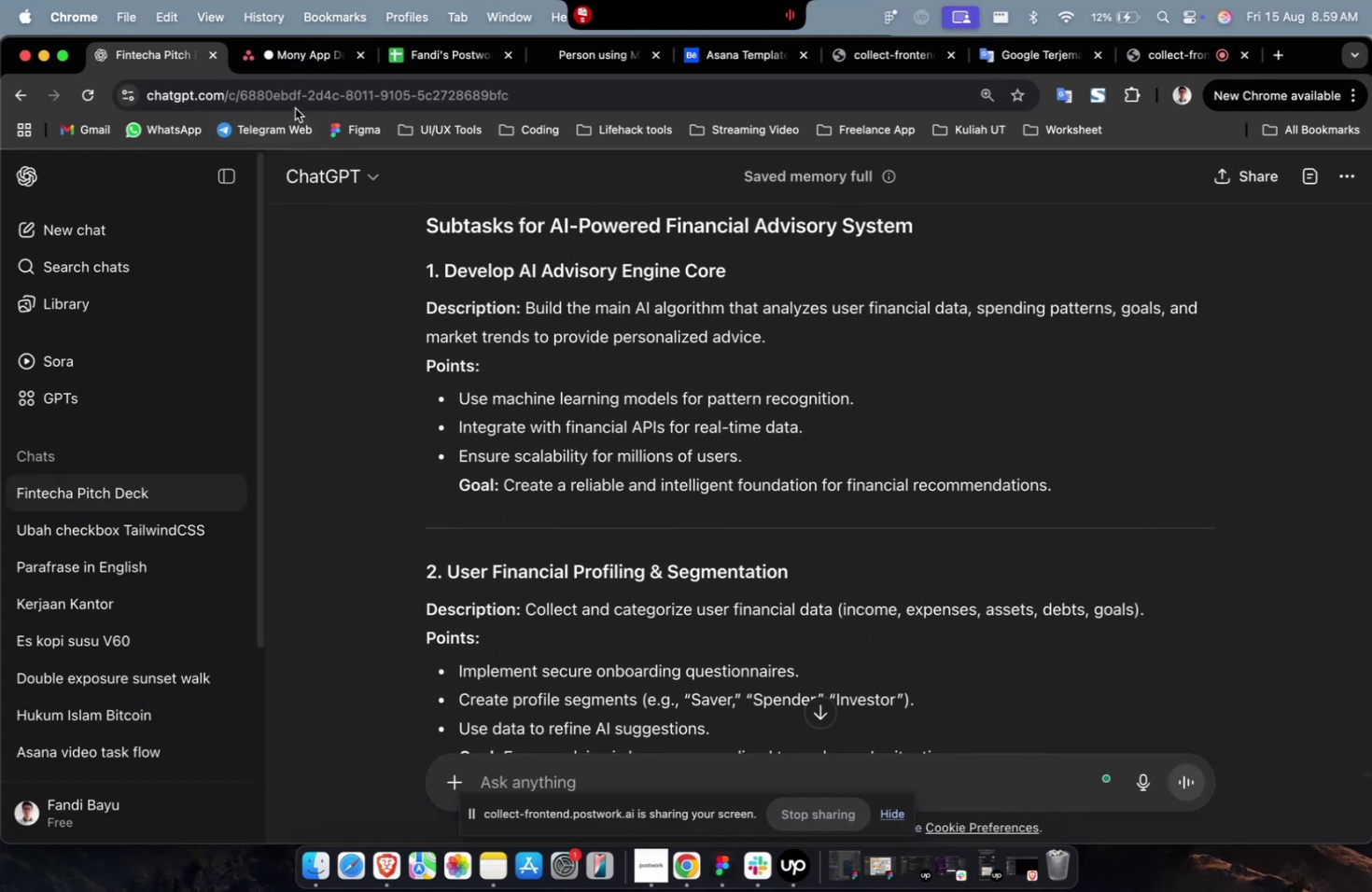 
mouse_move([273, 75])
 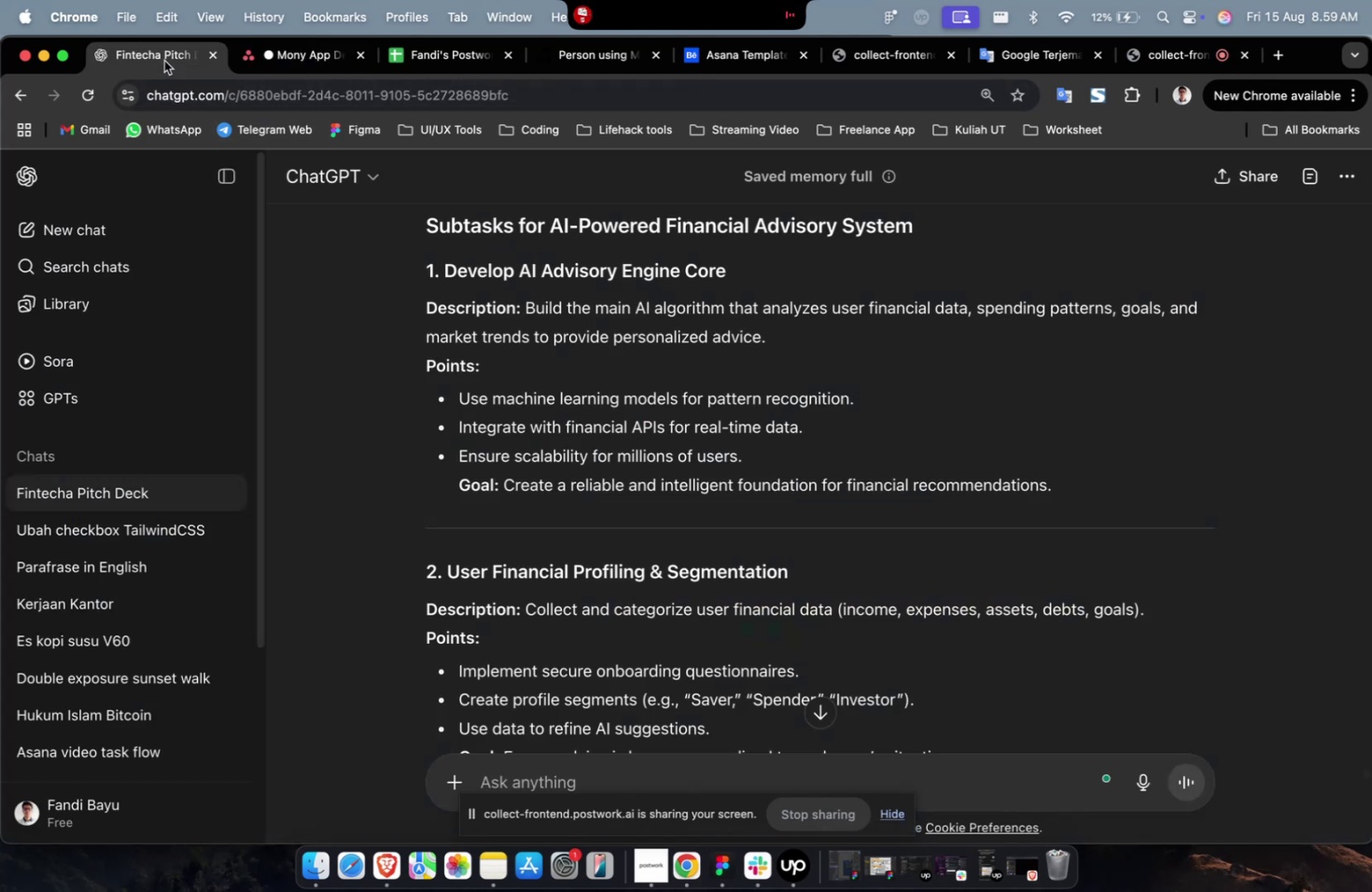 
double_click([164, 61])
 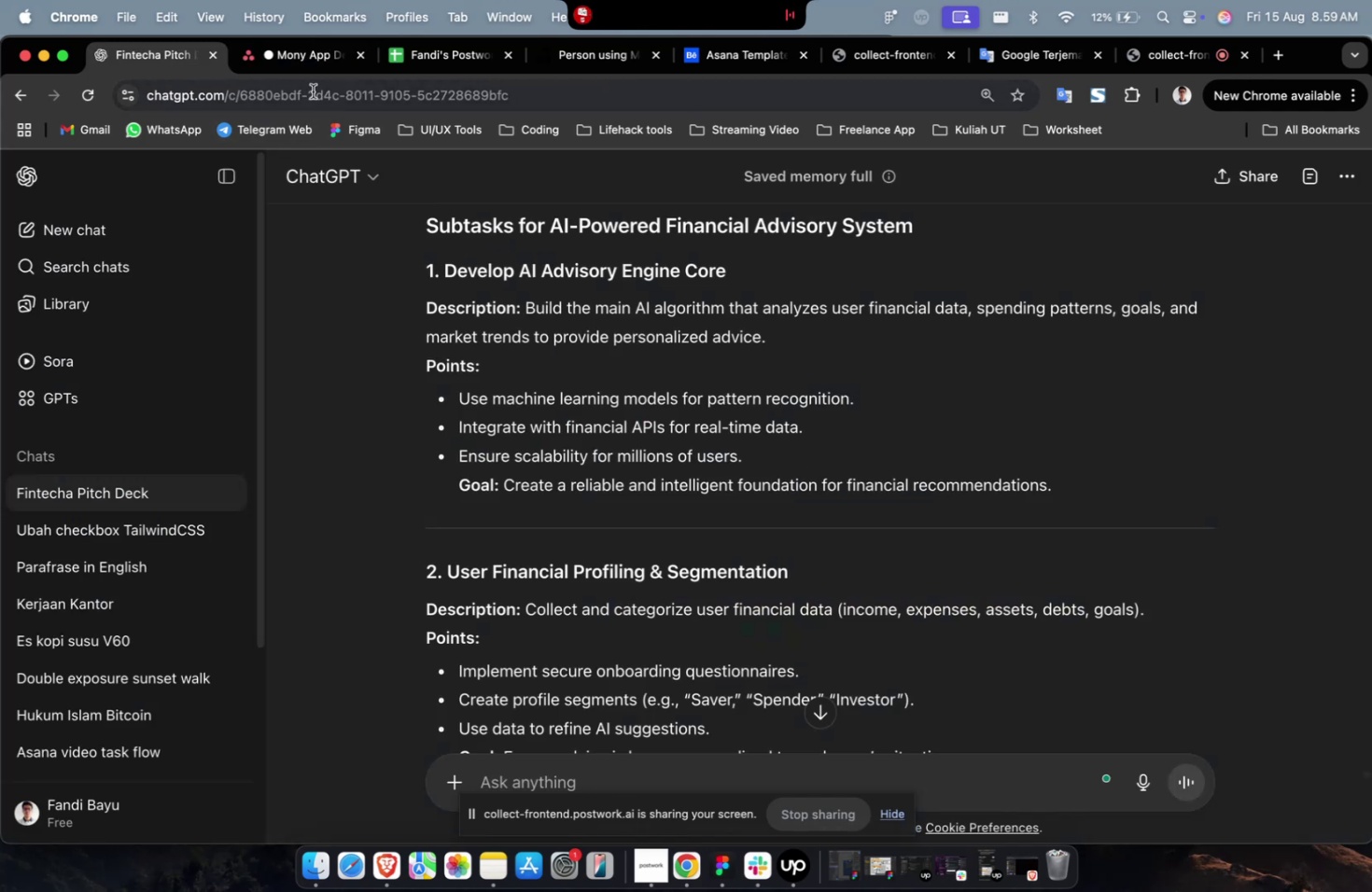 
left_click([290, 77])
 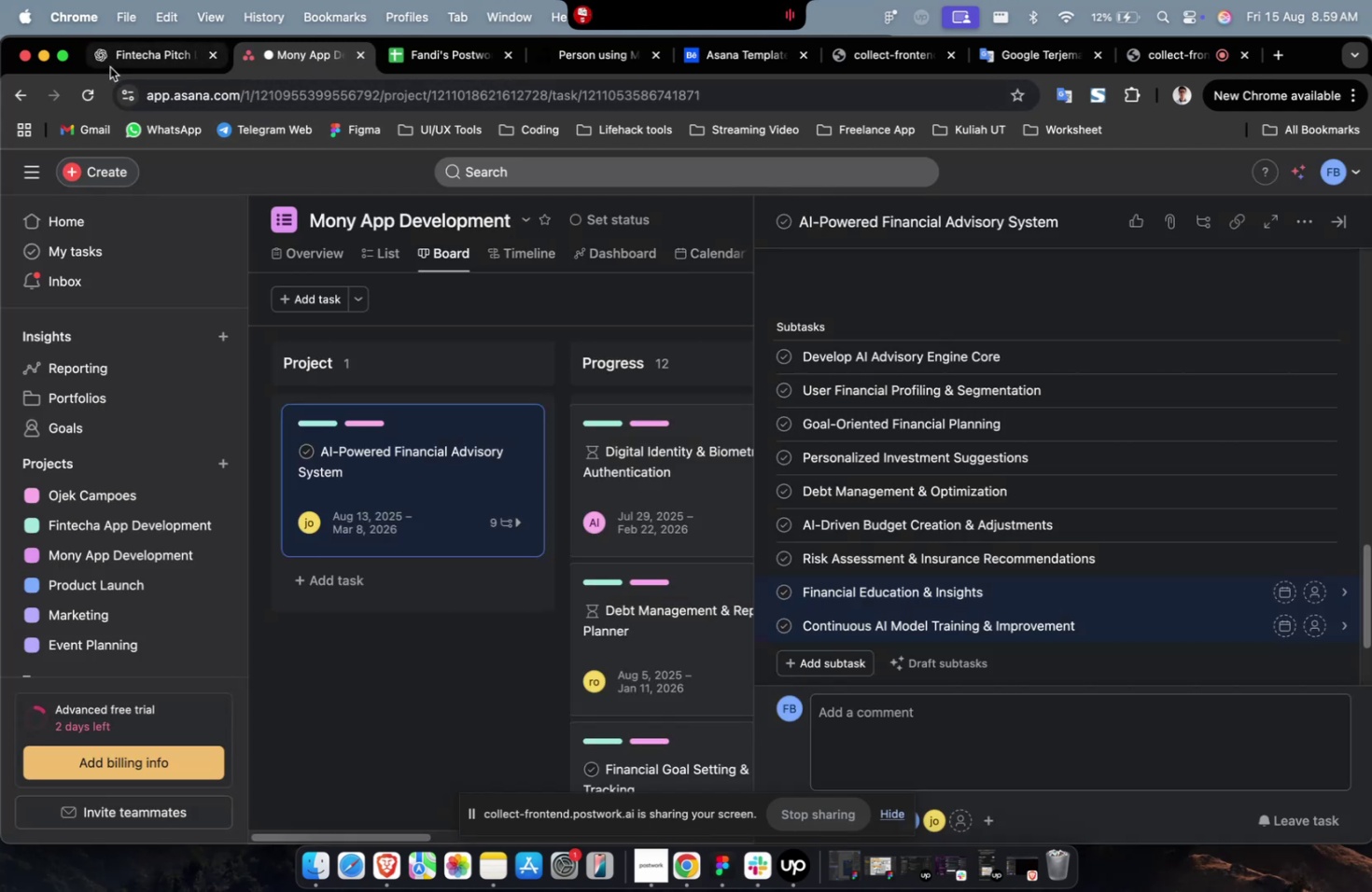 
left_click([109, 67])
 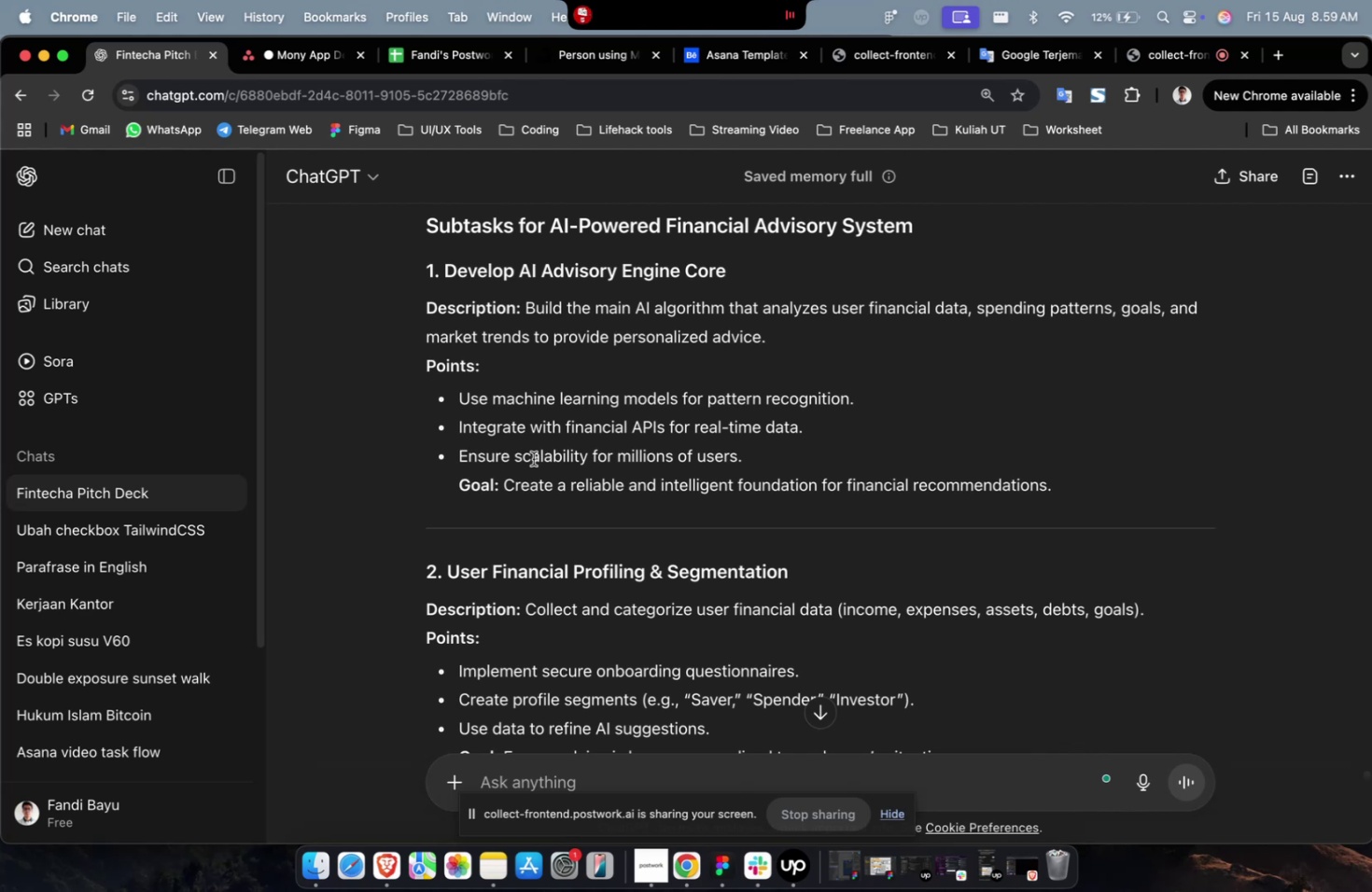 
scroll: coordinate [533, 458], scroll_direction: down, amount: 7.0
 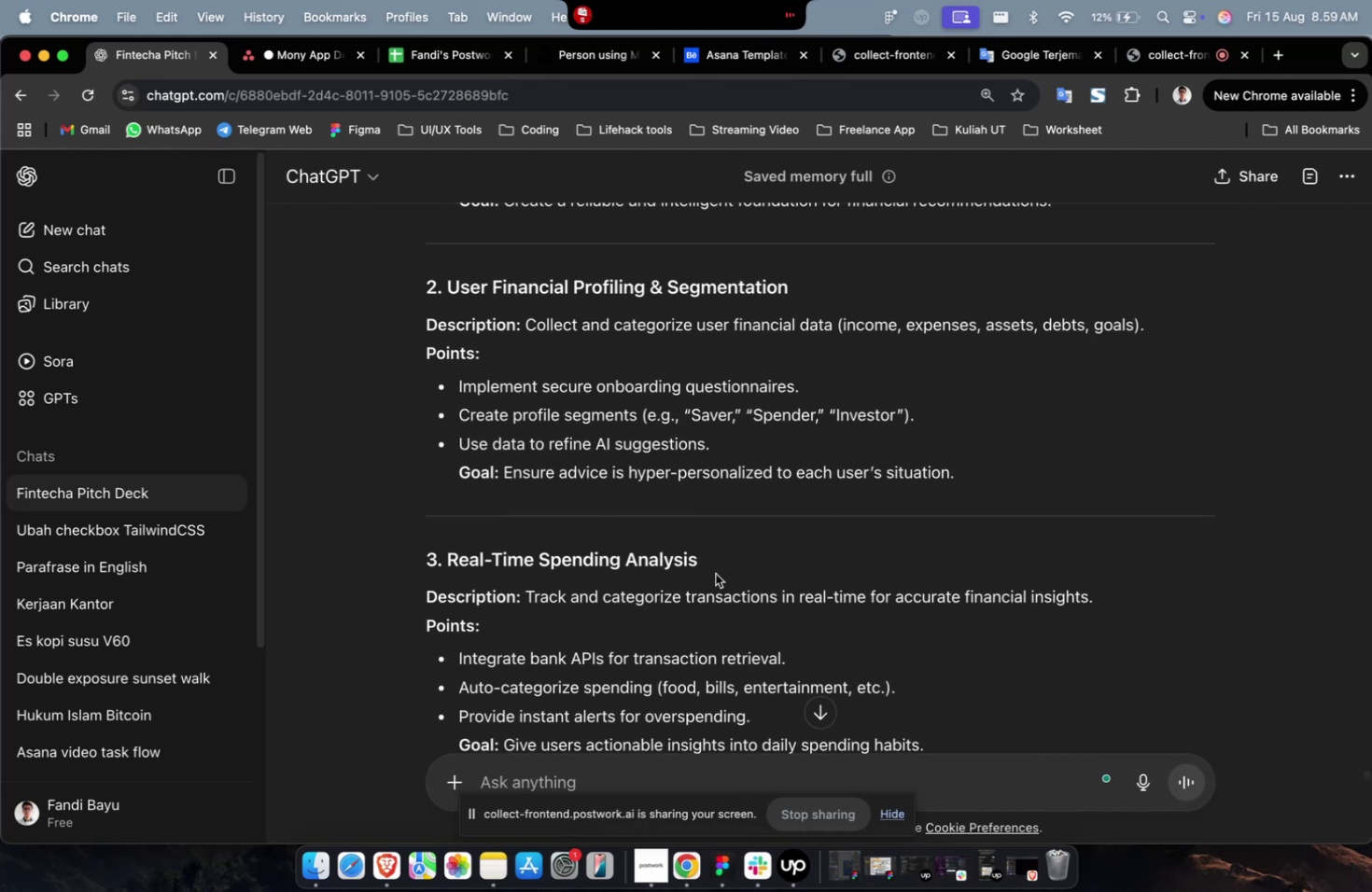 
left_click_drag(start_coordinate=[718, 544], to_coordinate=[448, 555])
 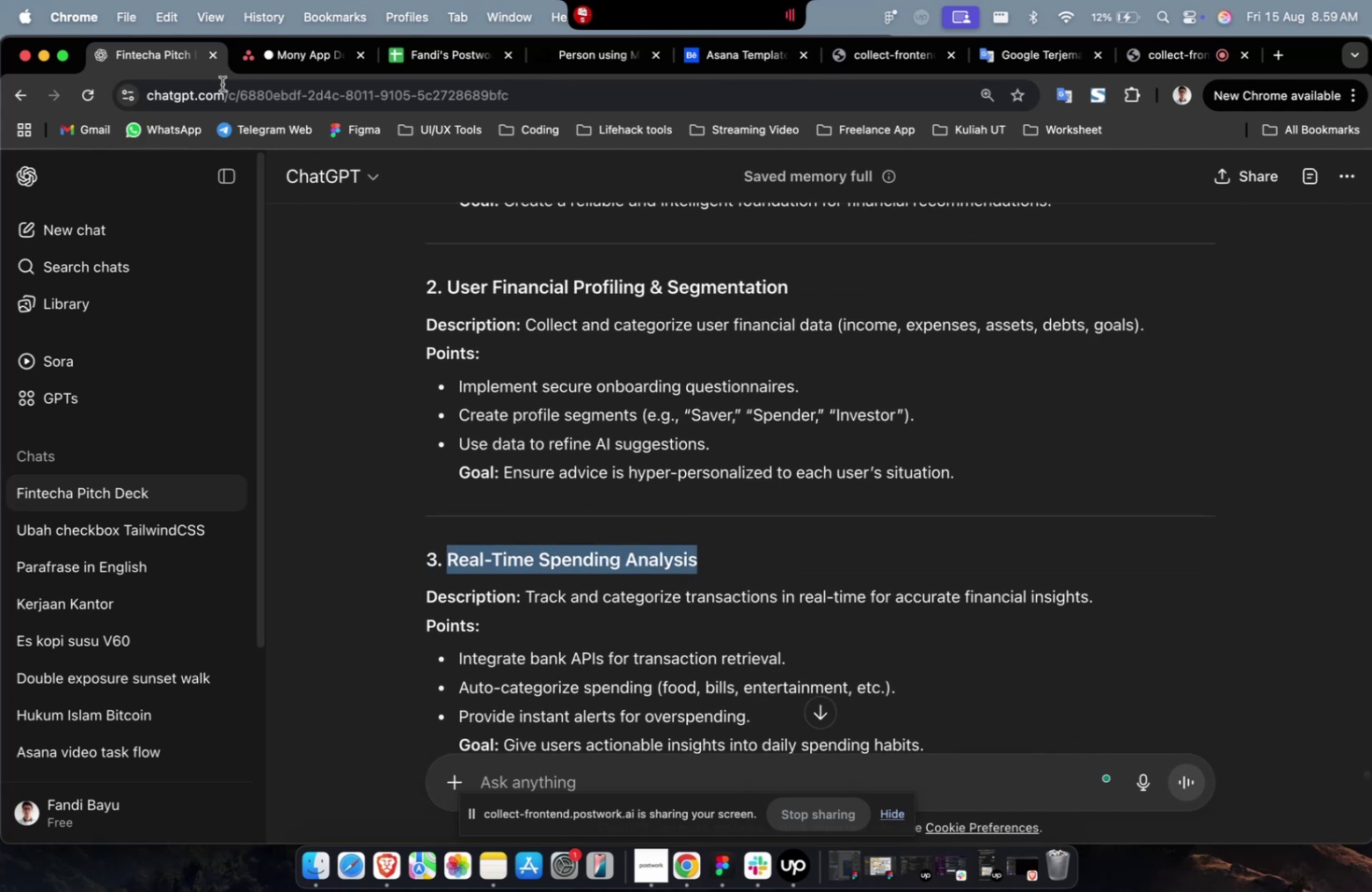 
key(Meta+CapsLock)
 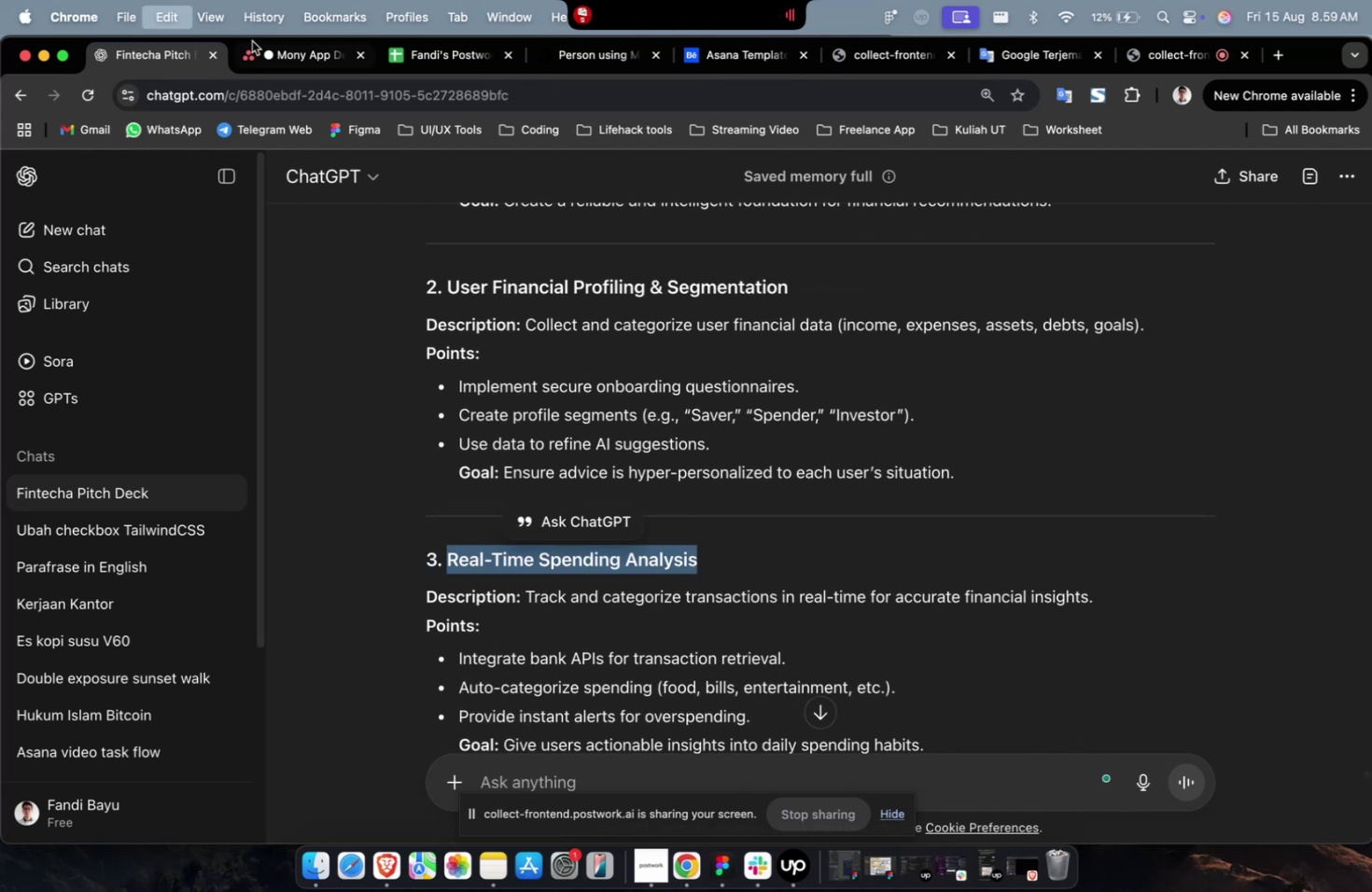 
key(Meta+C)
 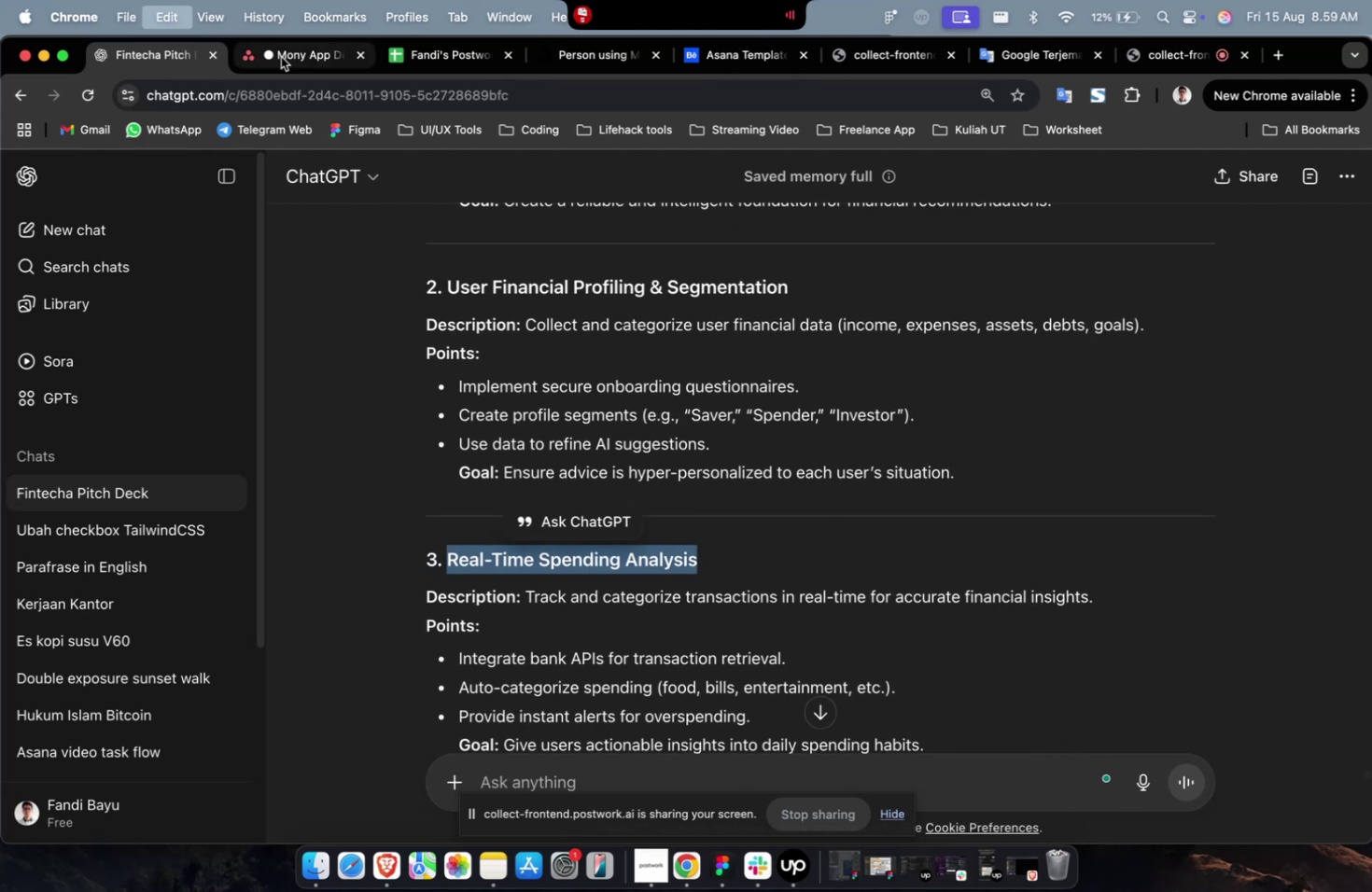 
key(Meta+C)
 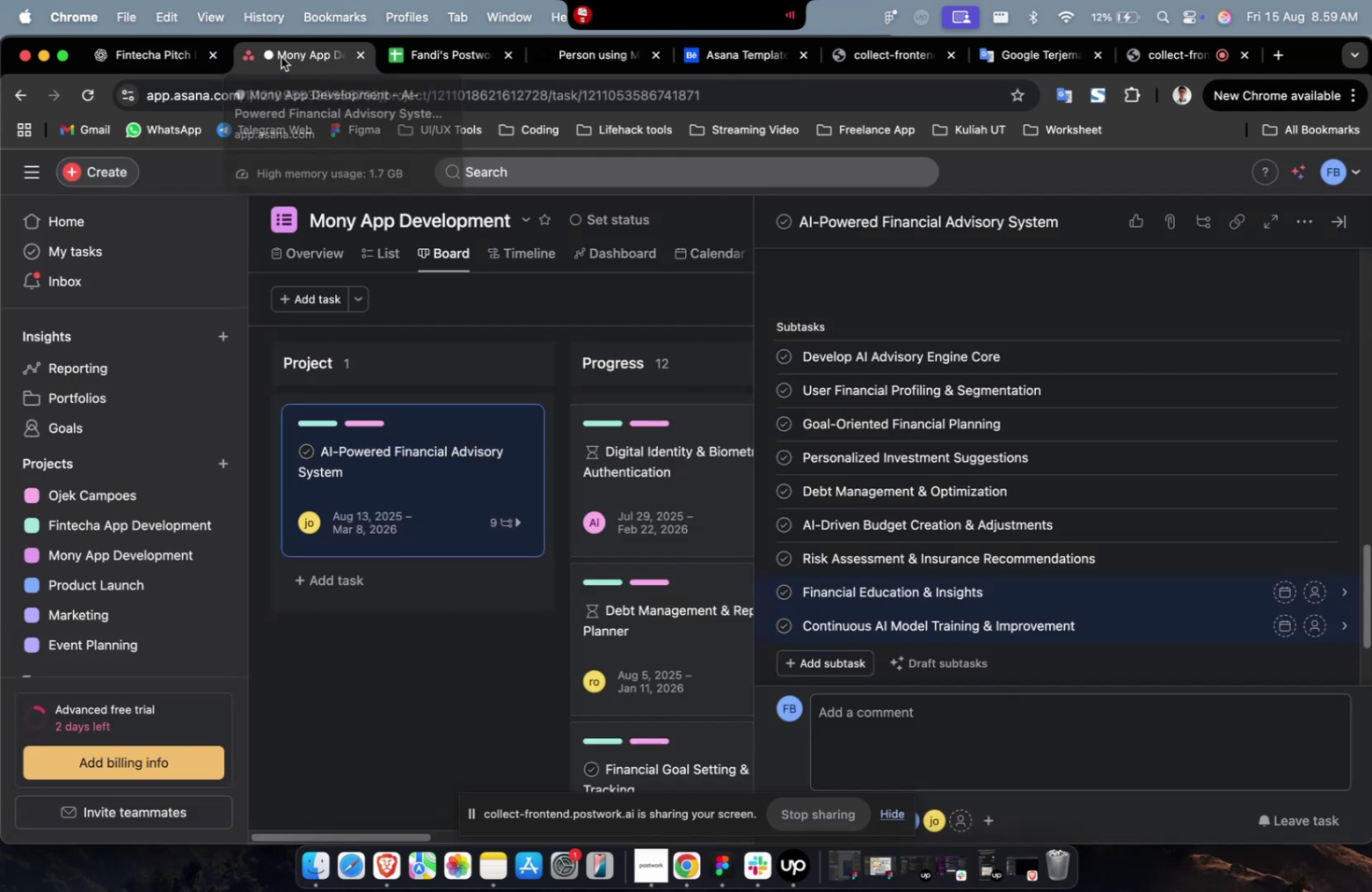 
left_click([281, 57])
 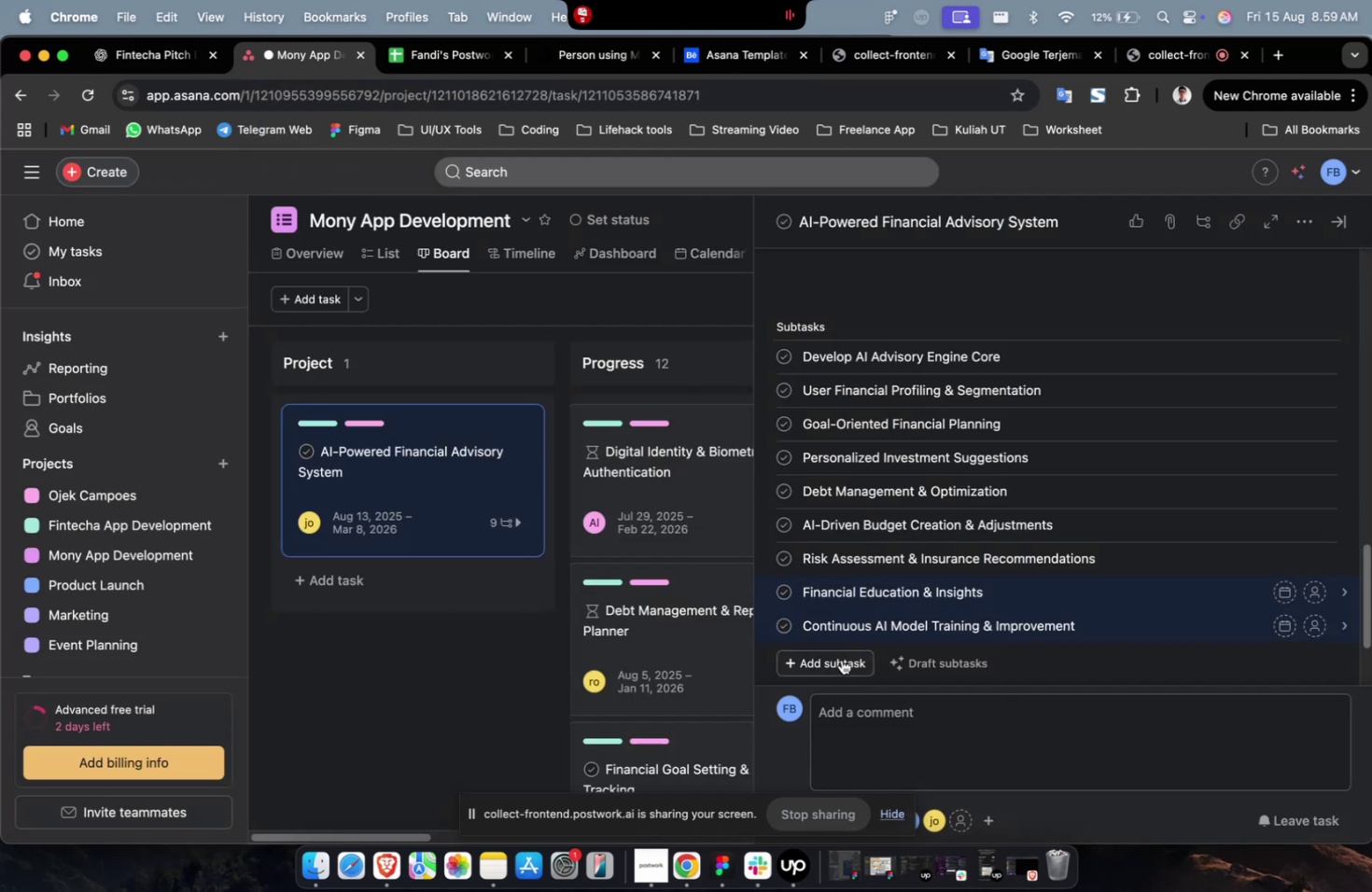 
left_click([841, 659])
 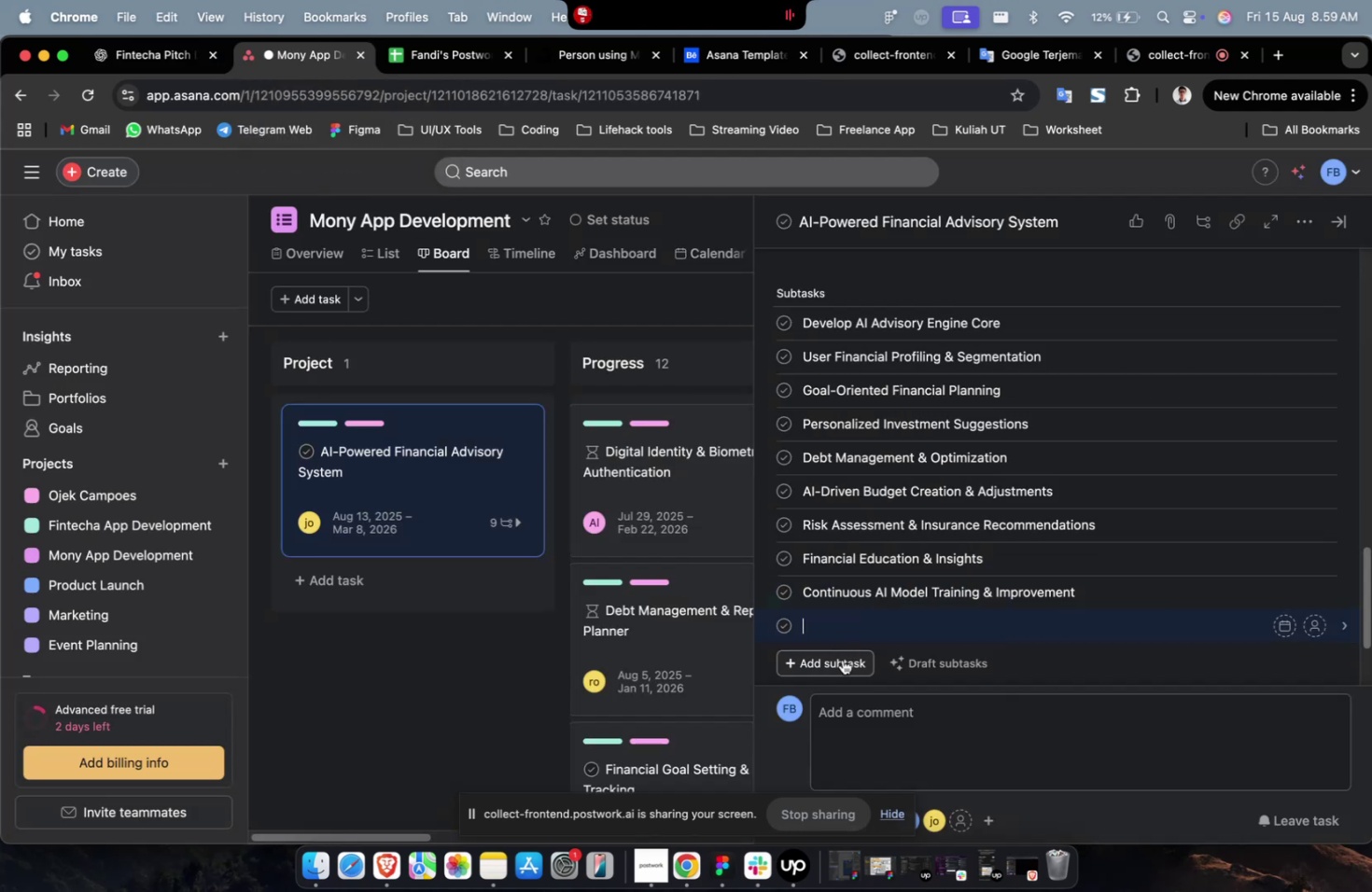 
key(Meta+V)
 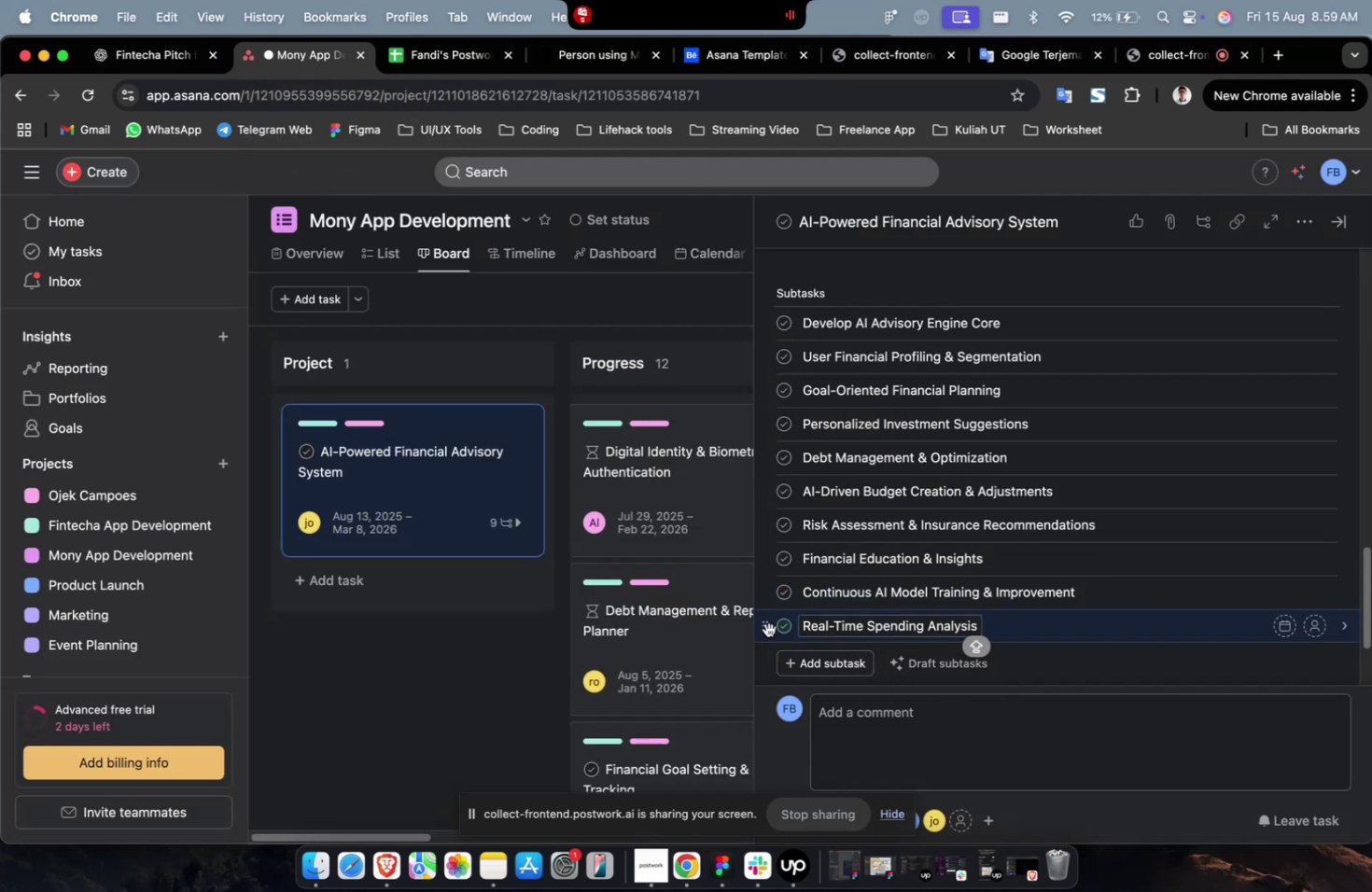 
left_click_drag(start_coordinate=[766, 628], to_coordinate=[786, 400])
 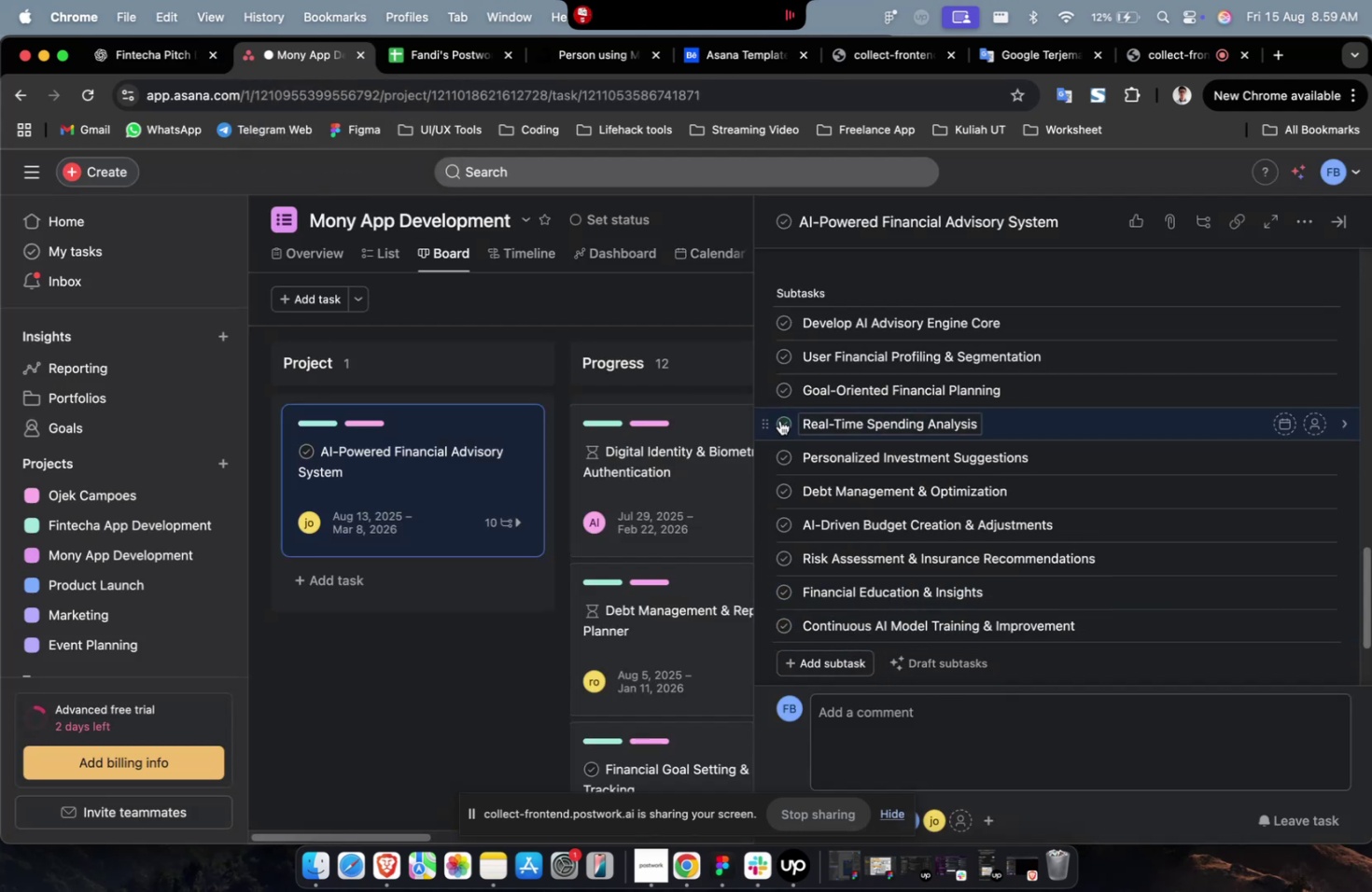 
left_click_drag(start_coordinate=[764, 417], to_coordinate=[762, 379])
 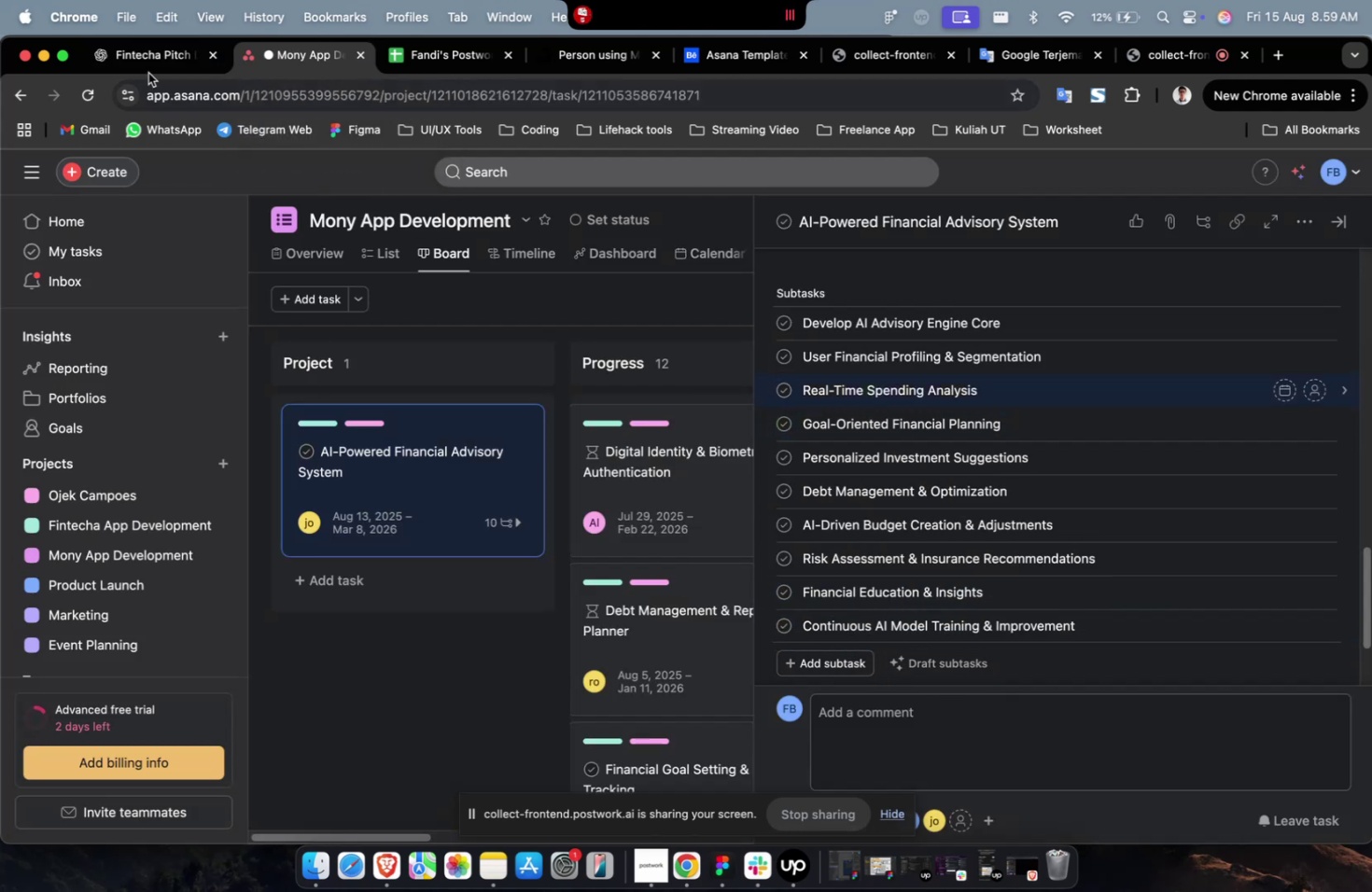 
left_click([149, 73])
 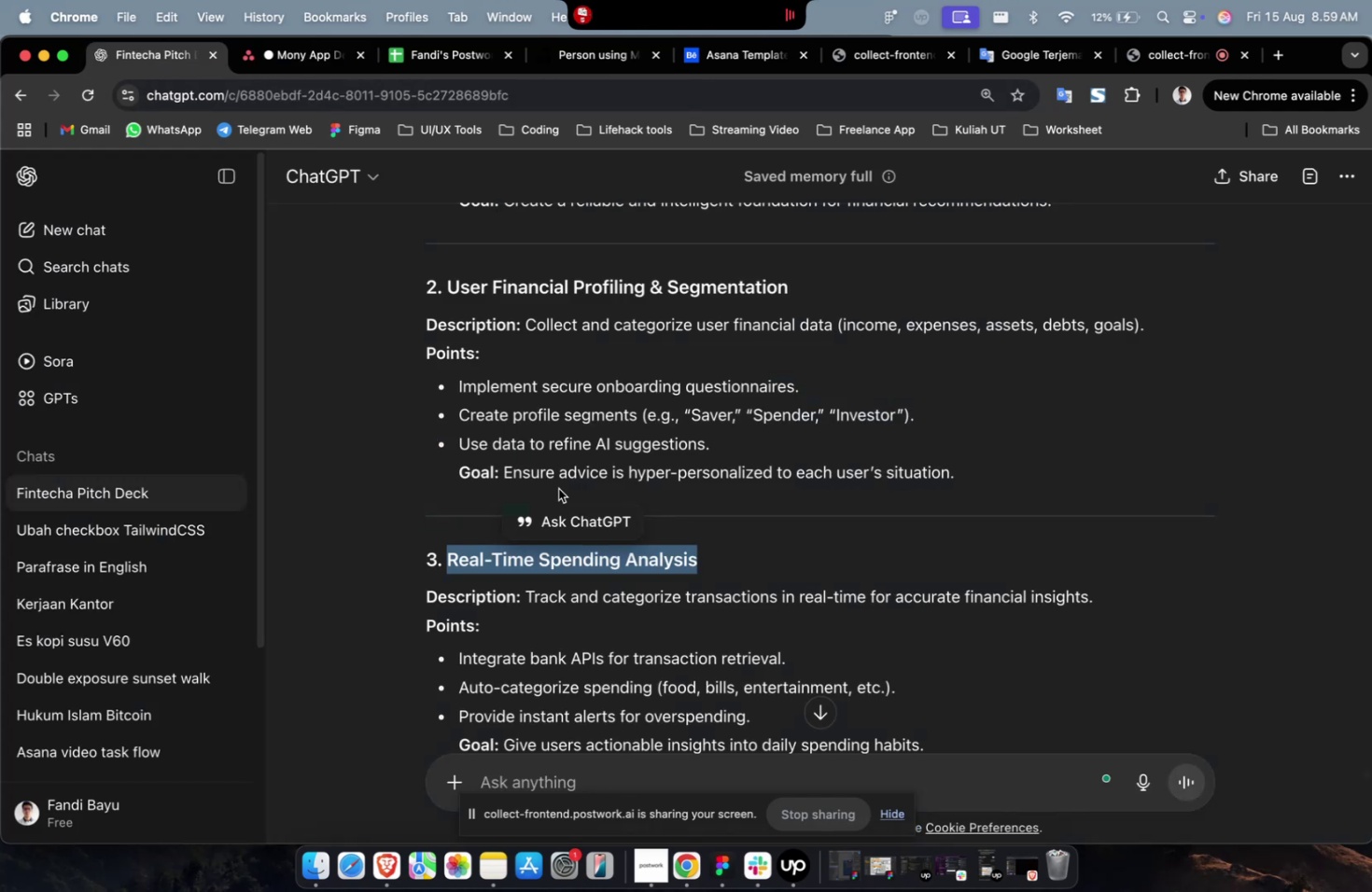 
scroll: coordinate [557, 494], scroll_direction: down, amount: 38.0
 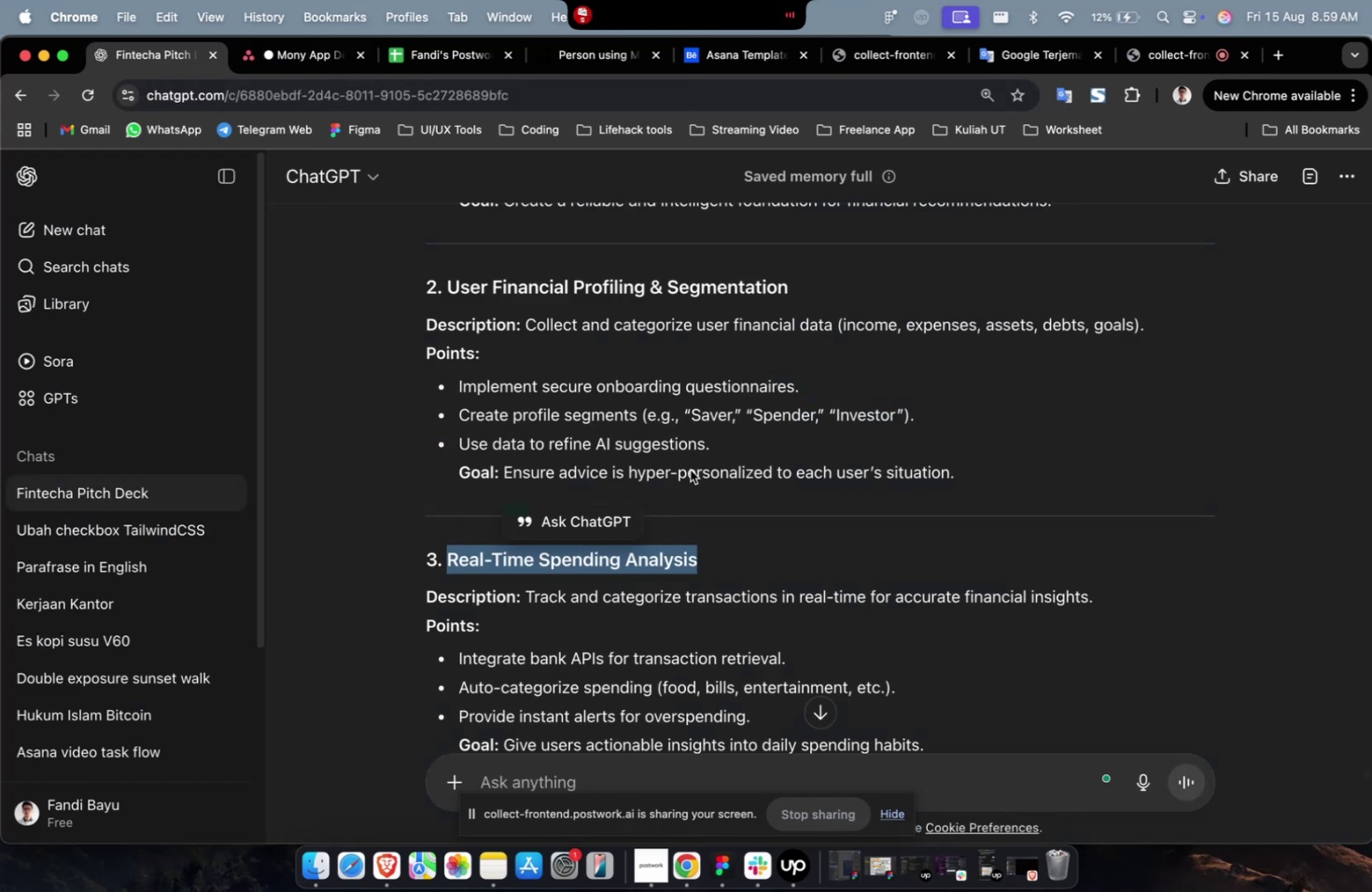 
left_click([690, 469])
 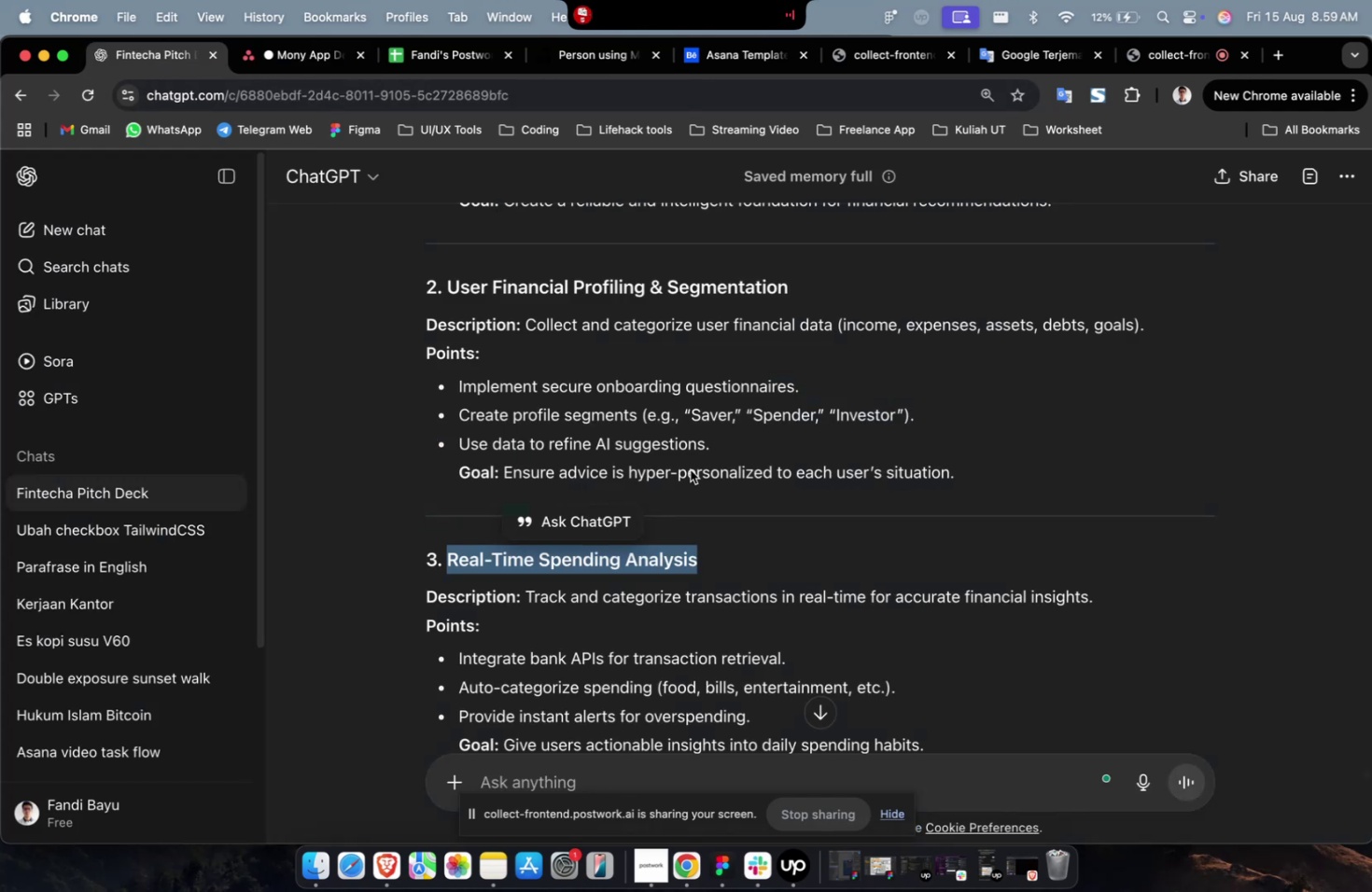 
scroll: coordinate [690, 469], scroll_direction: down, amount: 10.0
 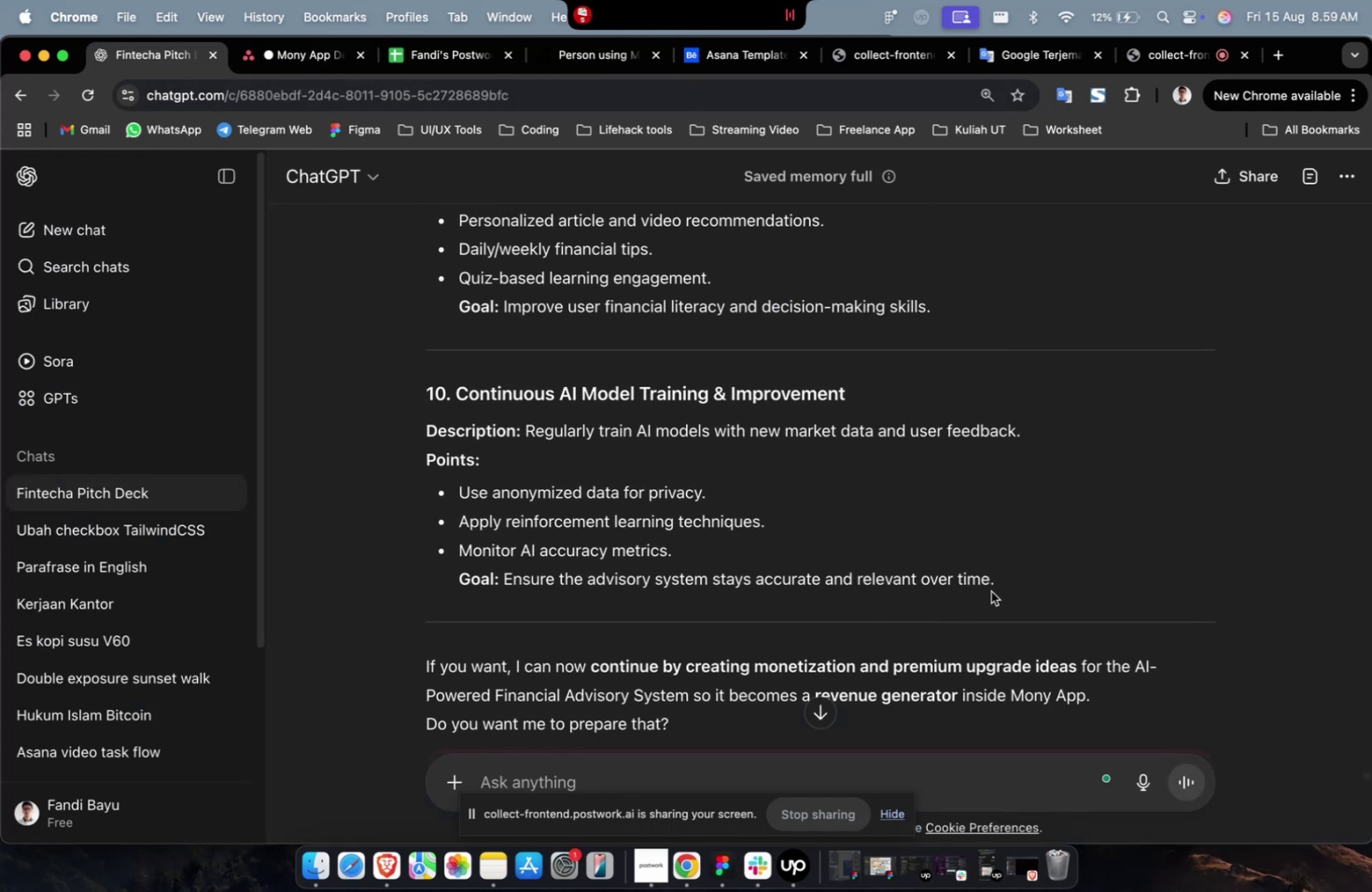 
left_click_drag(start_coordinate=[1013, 587], to_coordinate=[524, 431])
 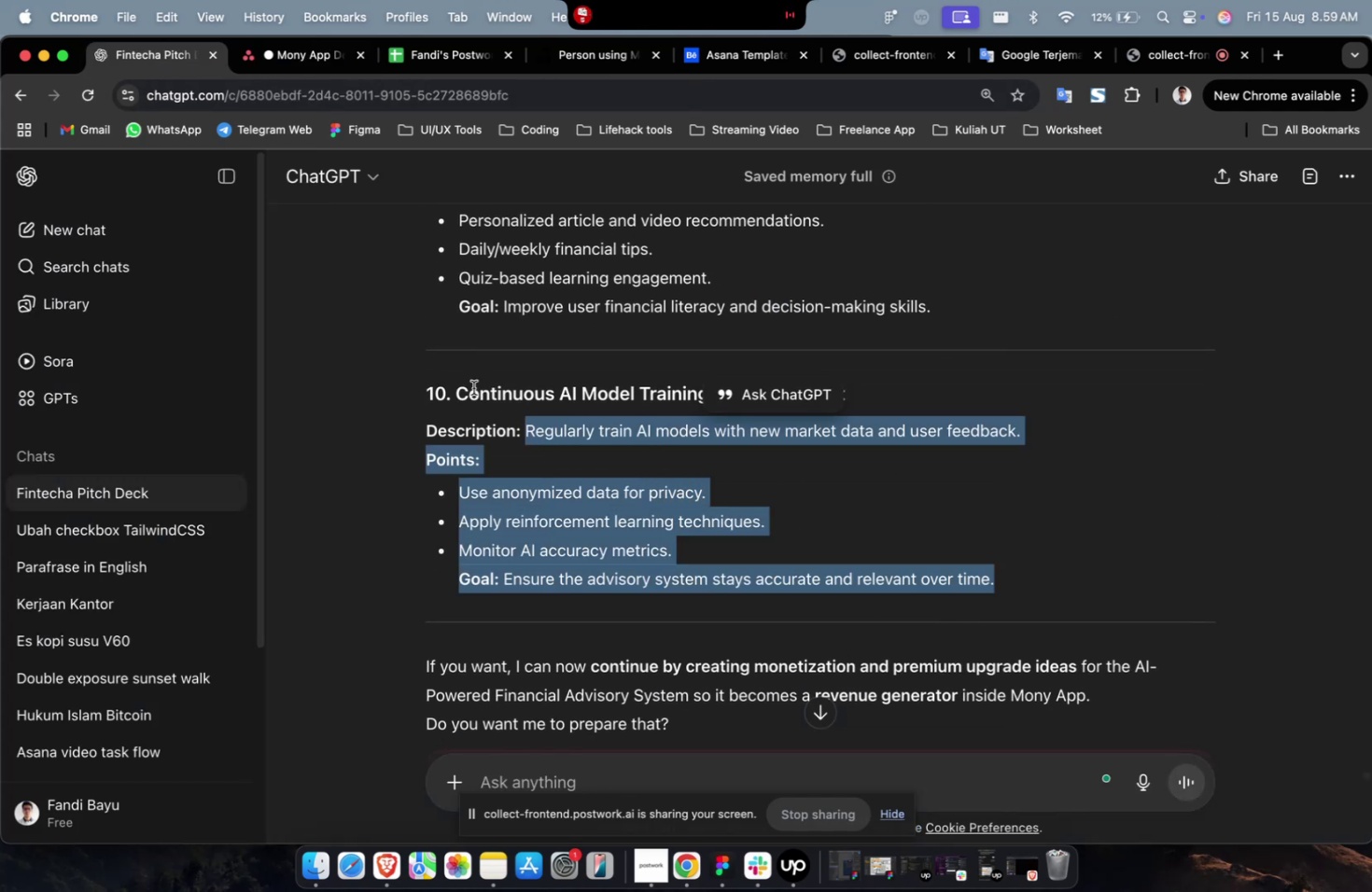 
key(Meta+C)
 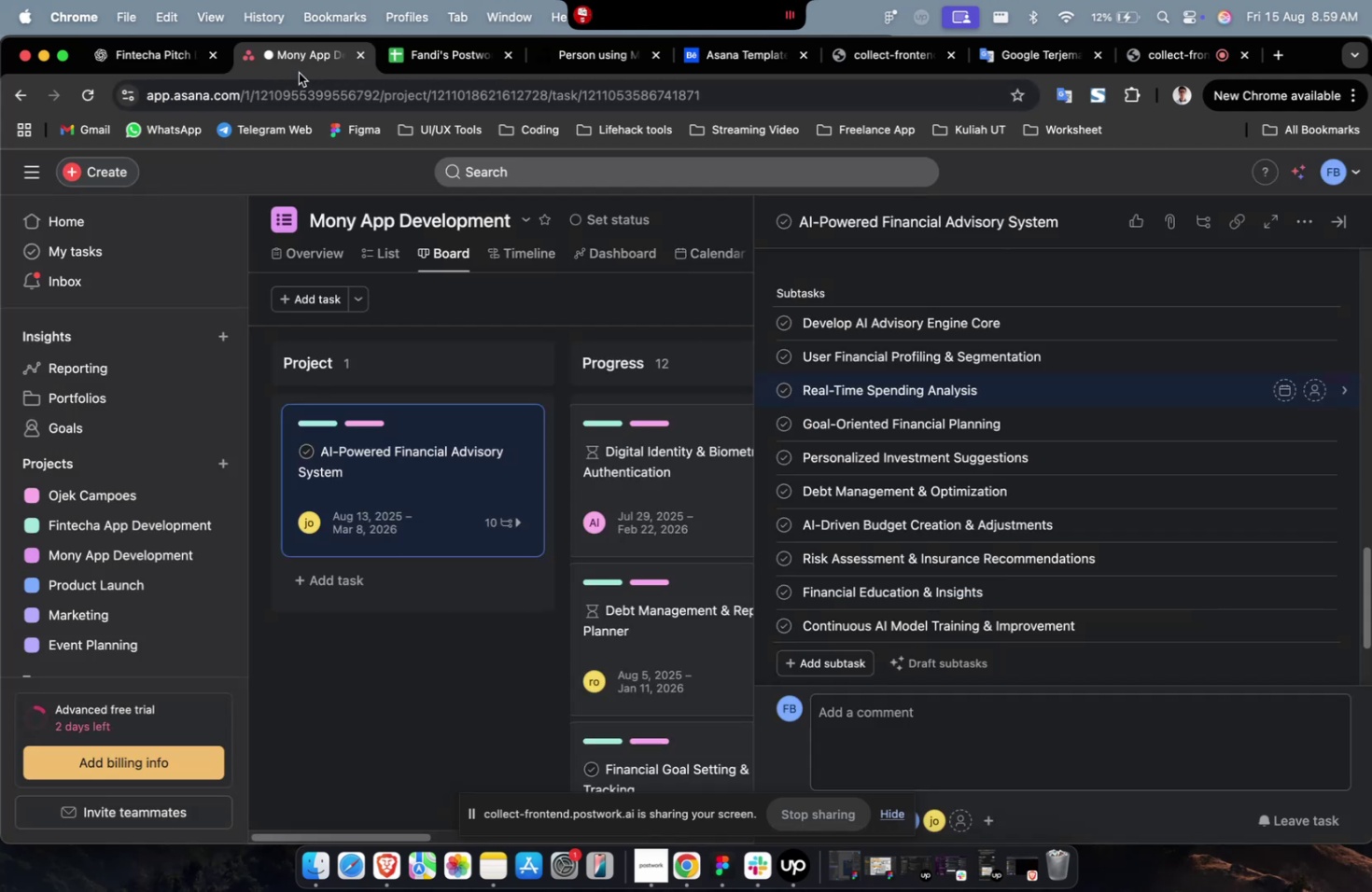 
left_click([299, 73])
 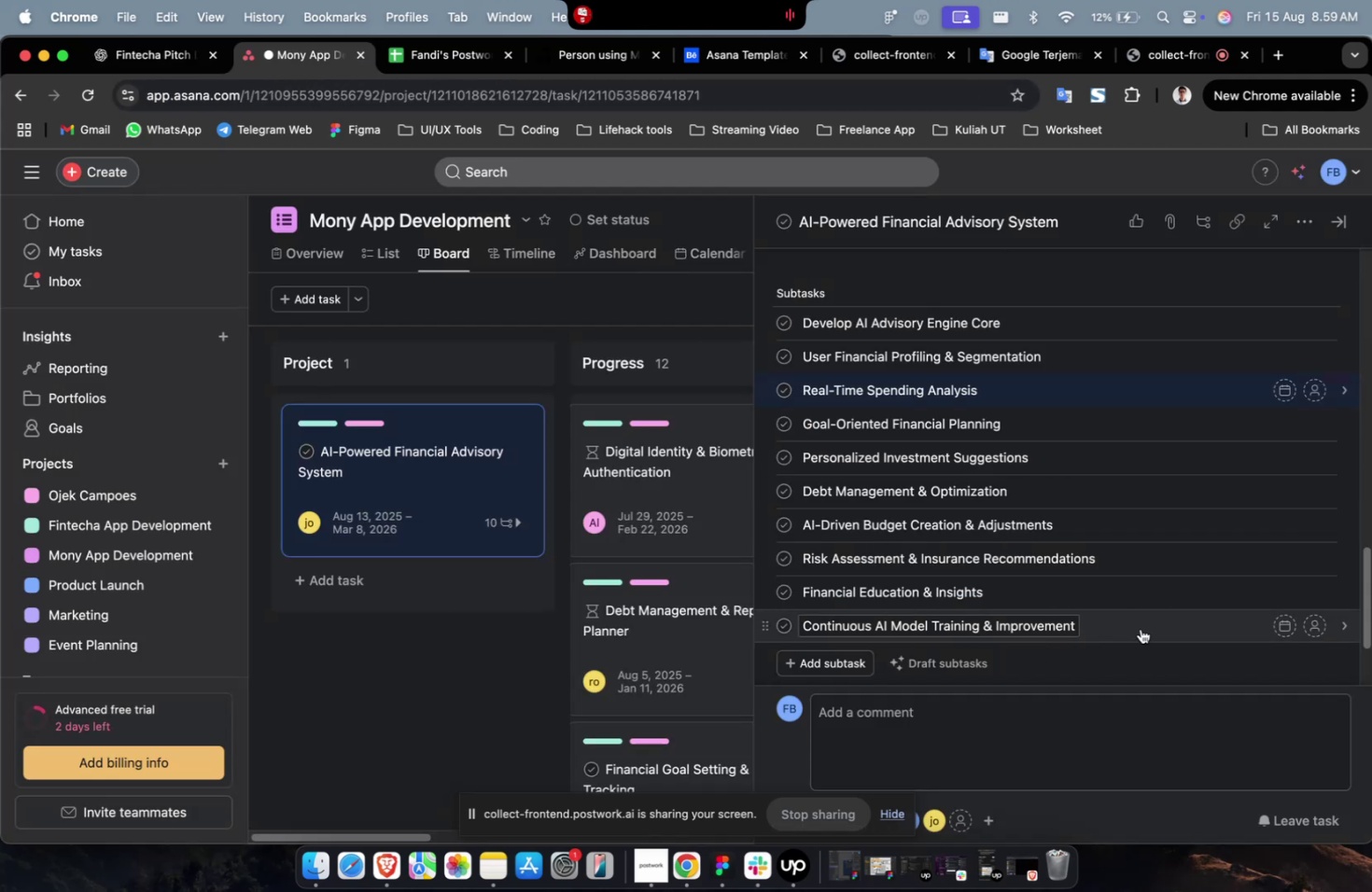 
left_click([1141, 623])
 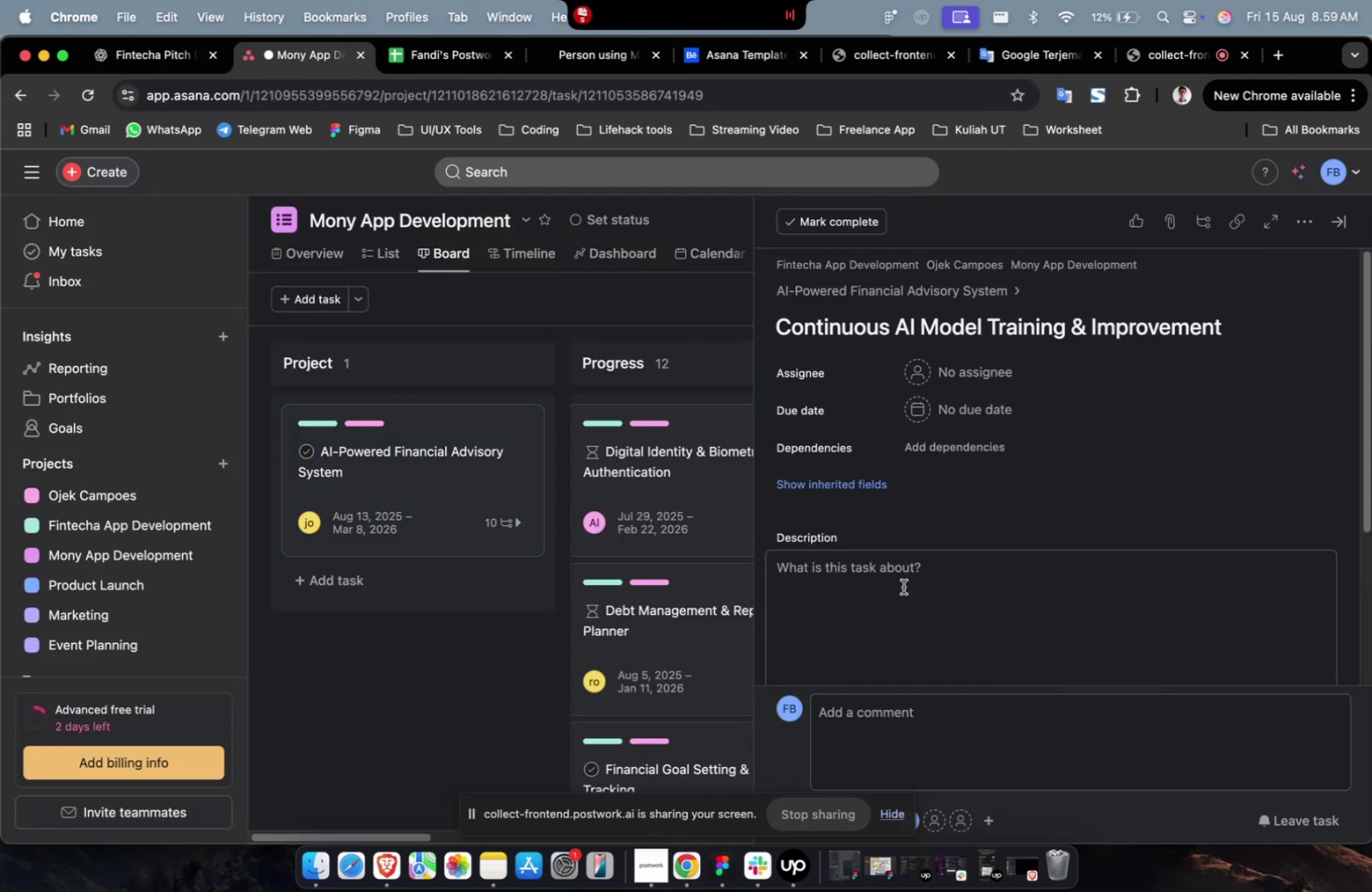 
left_click([903, 586])
 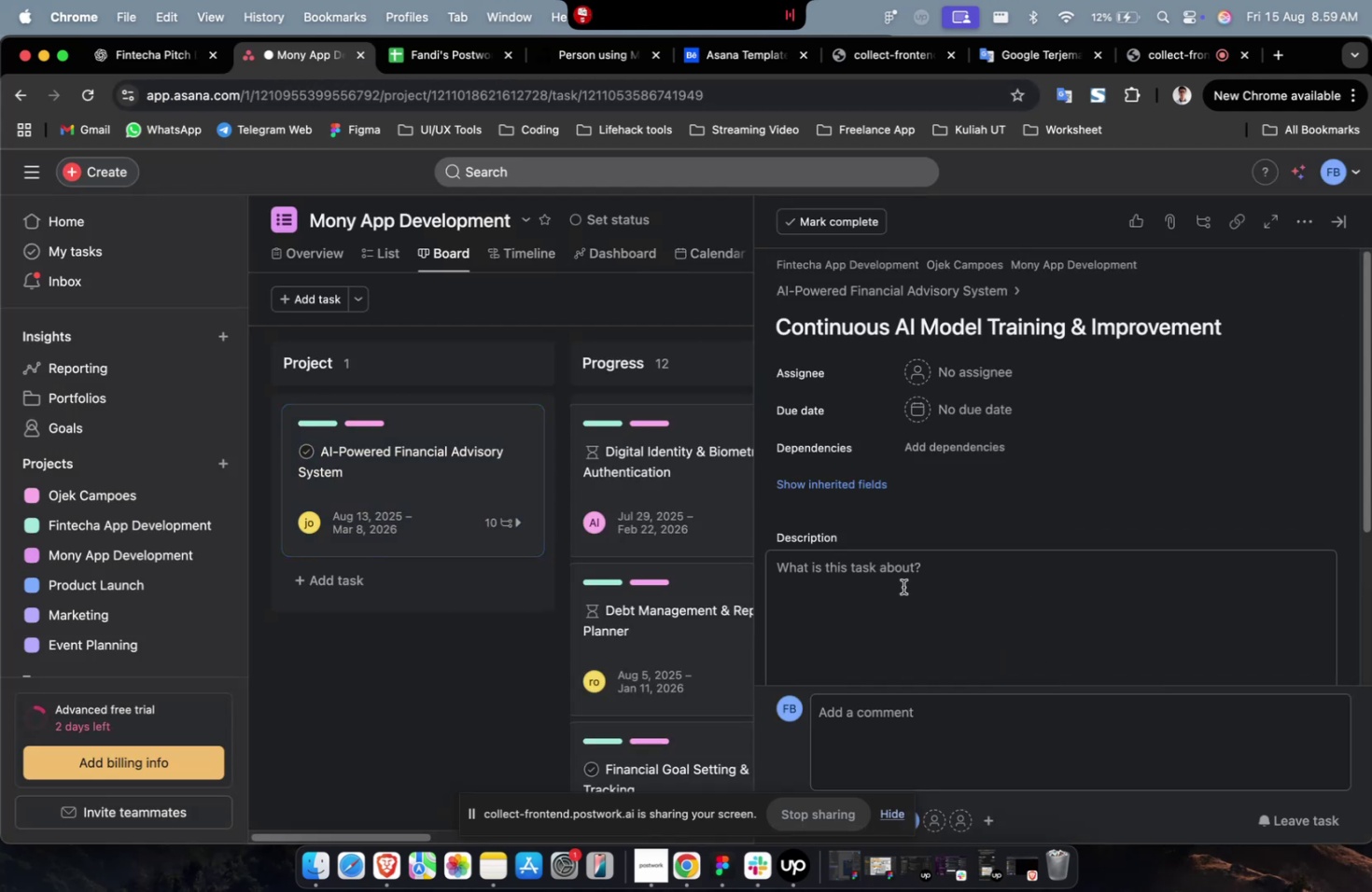 
key(Meta+V)
 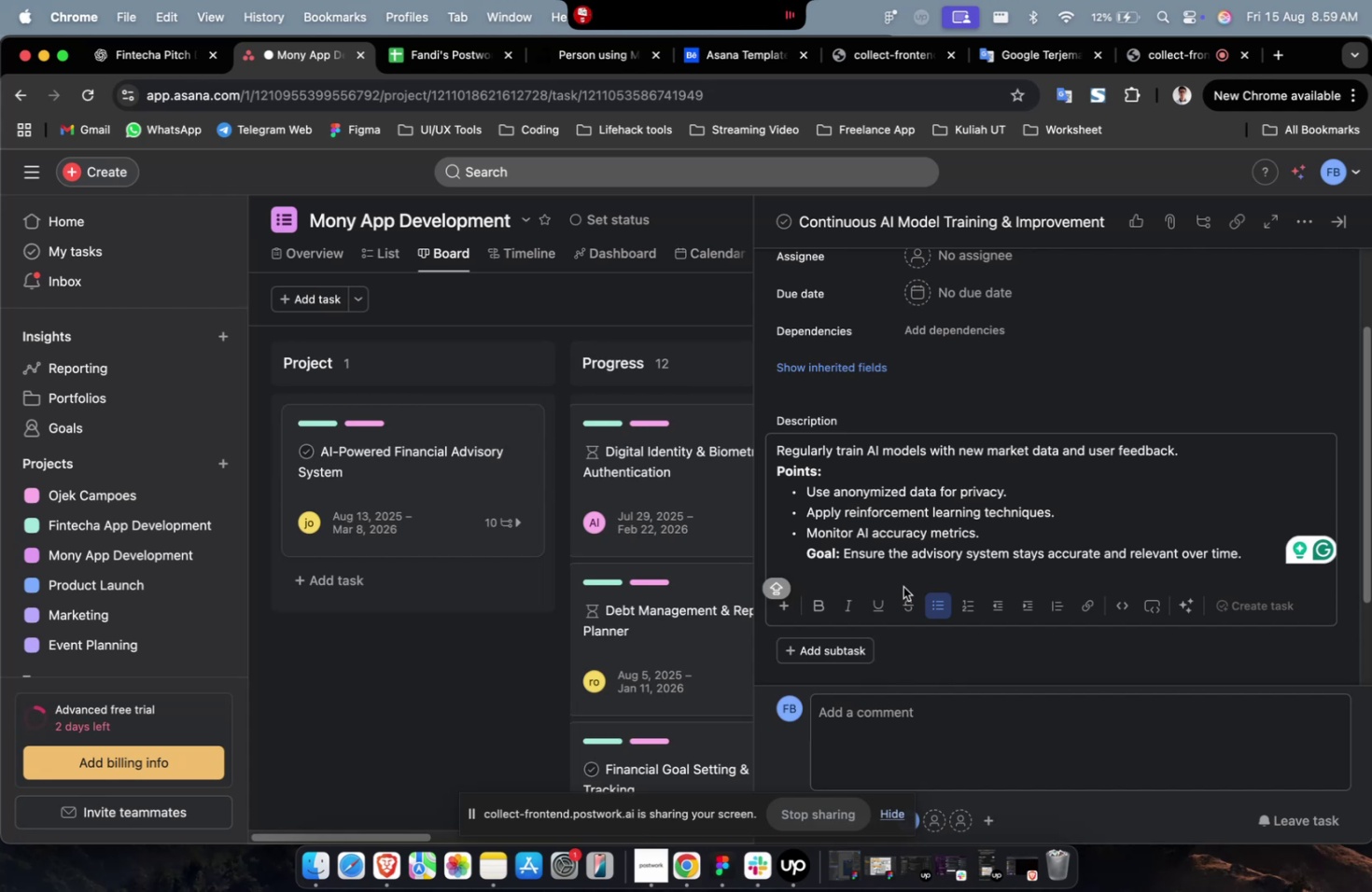 
wait(20.12)
 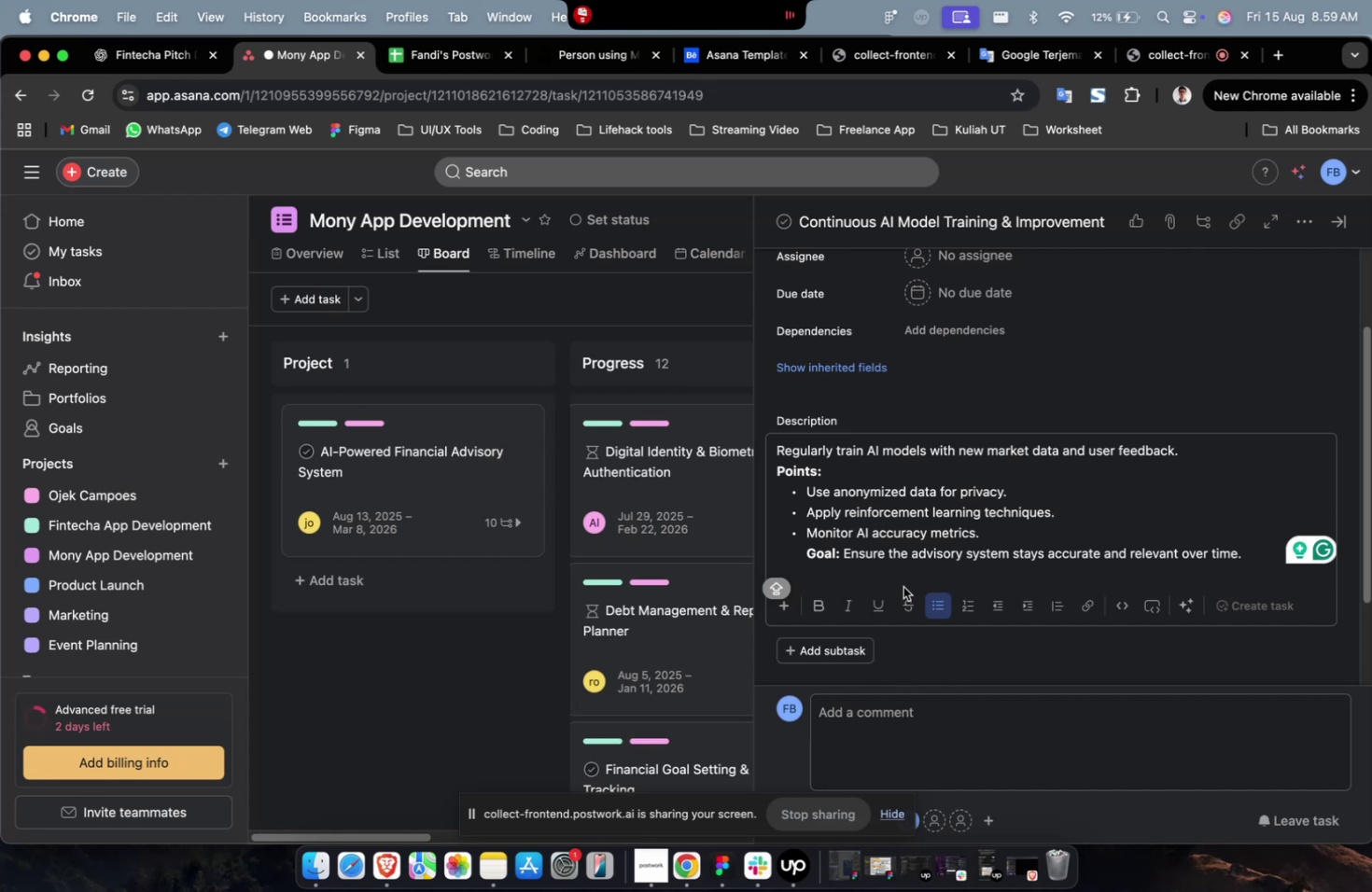 
scroll: coordinate [920, 481], scroll_direction: up, amount: 2.0
 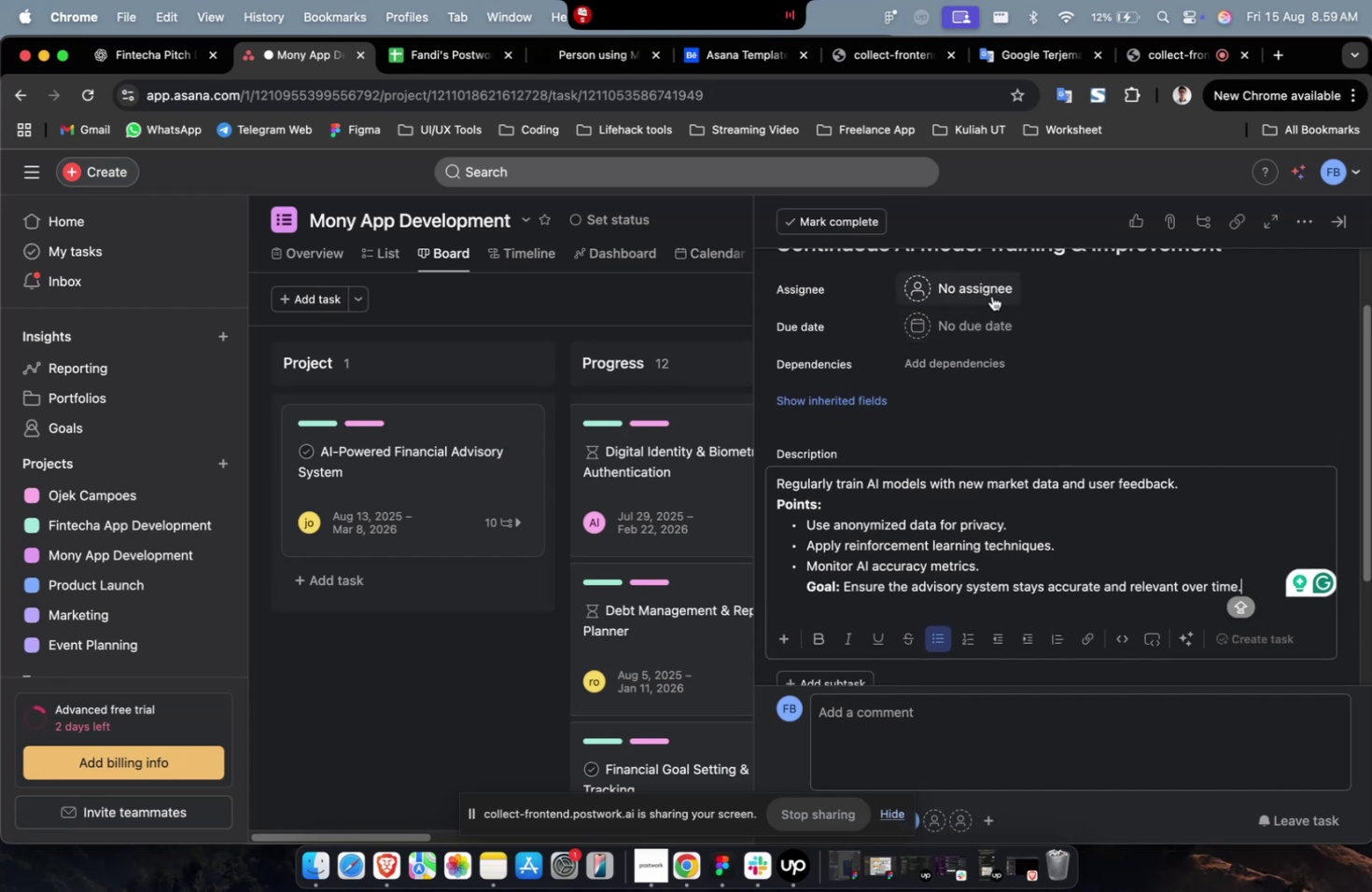 
left_click([991, 296])
 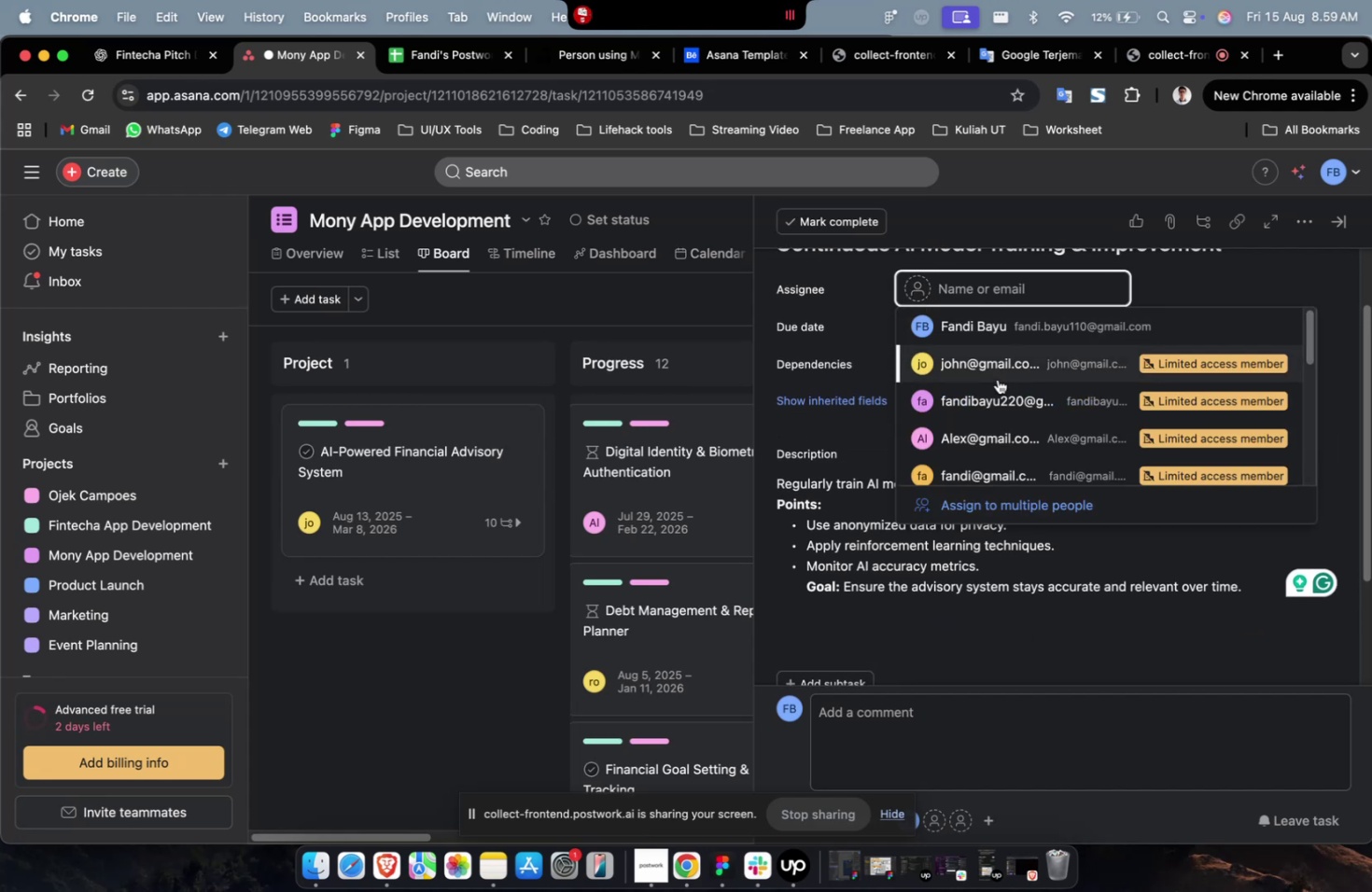 
double_click([997, 379])
 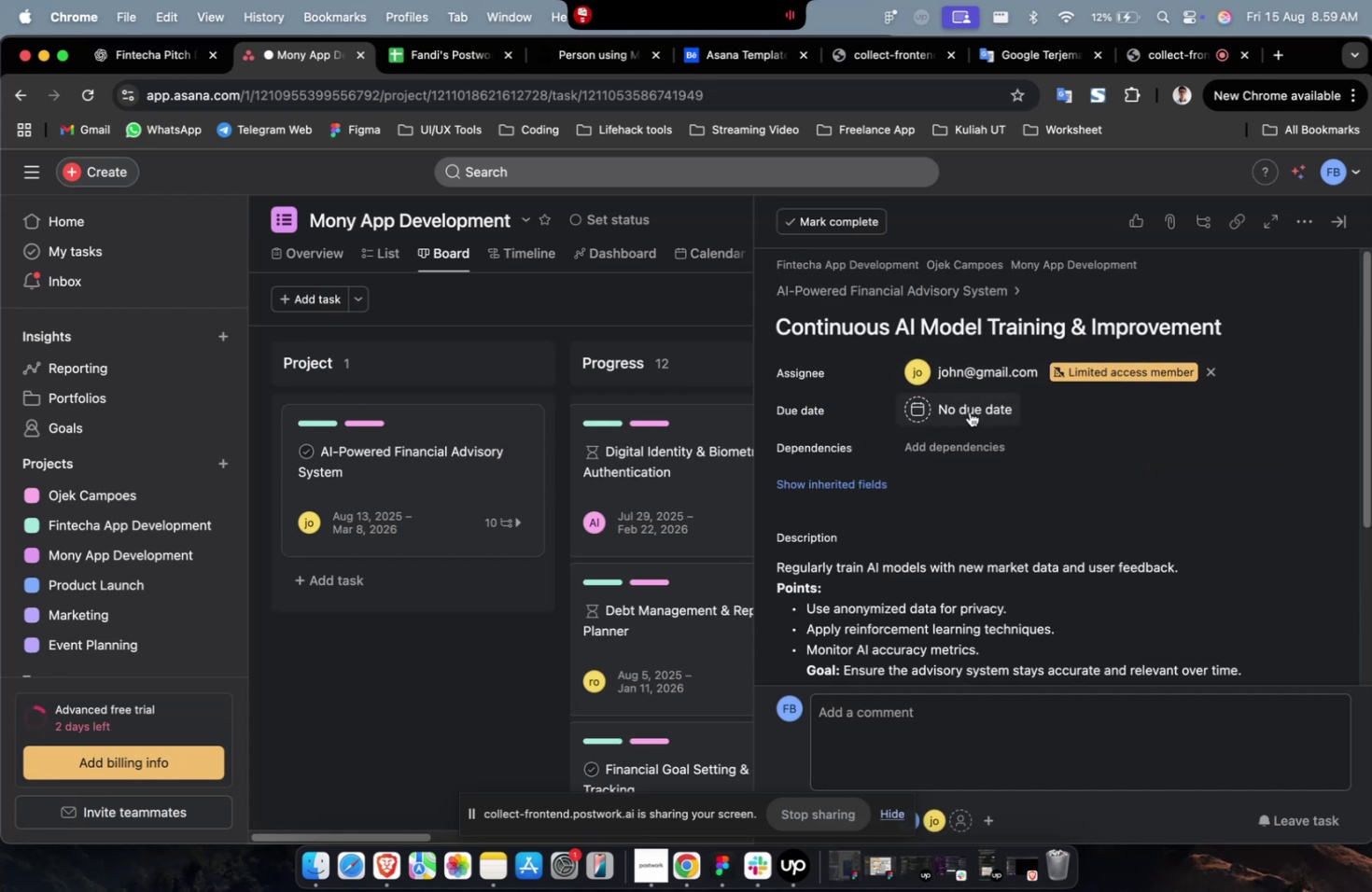 
triple_click([969, 411])
 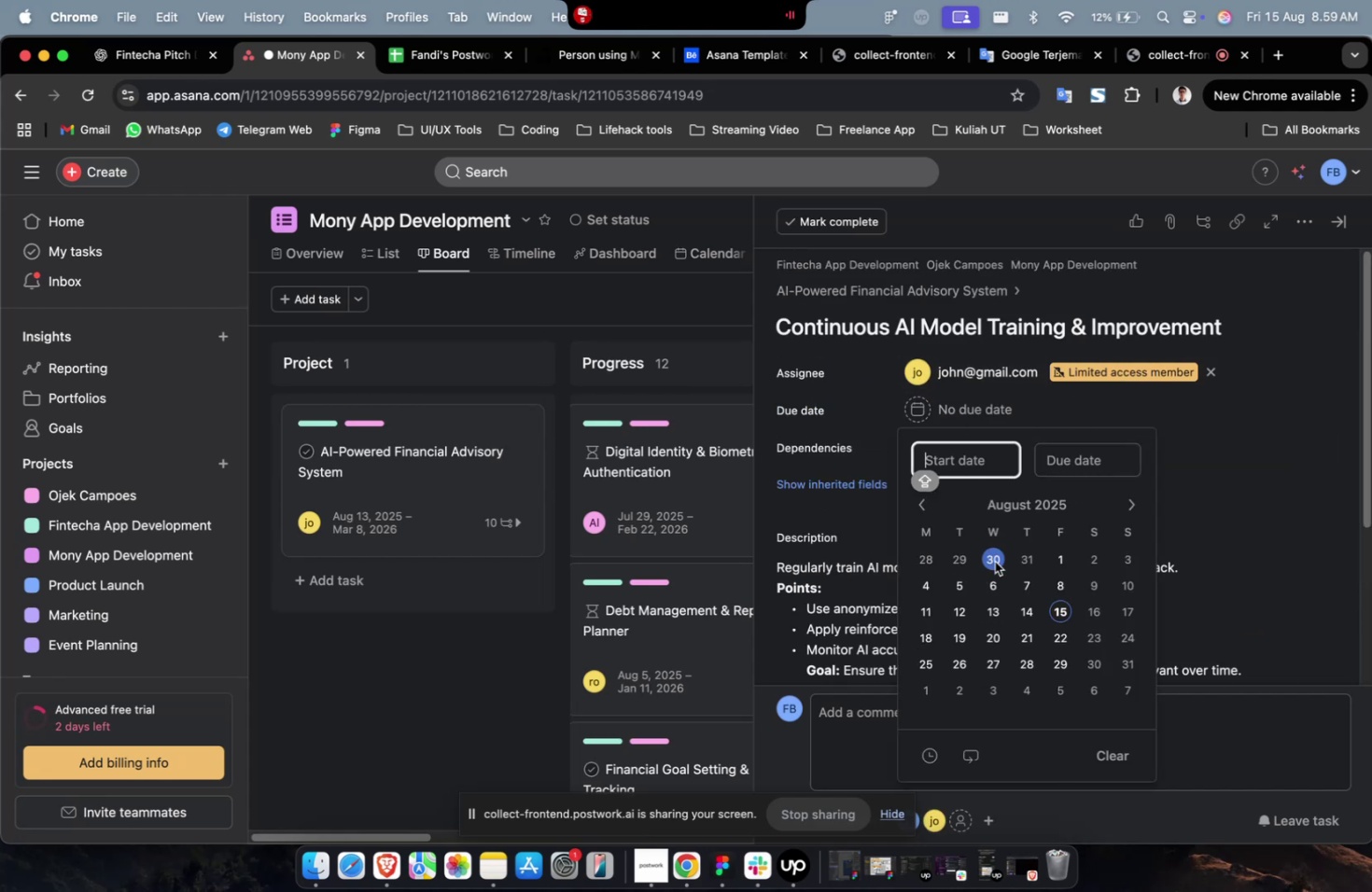 
triple_click([995, 563])
 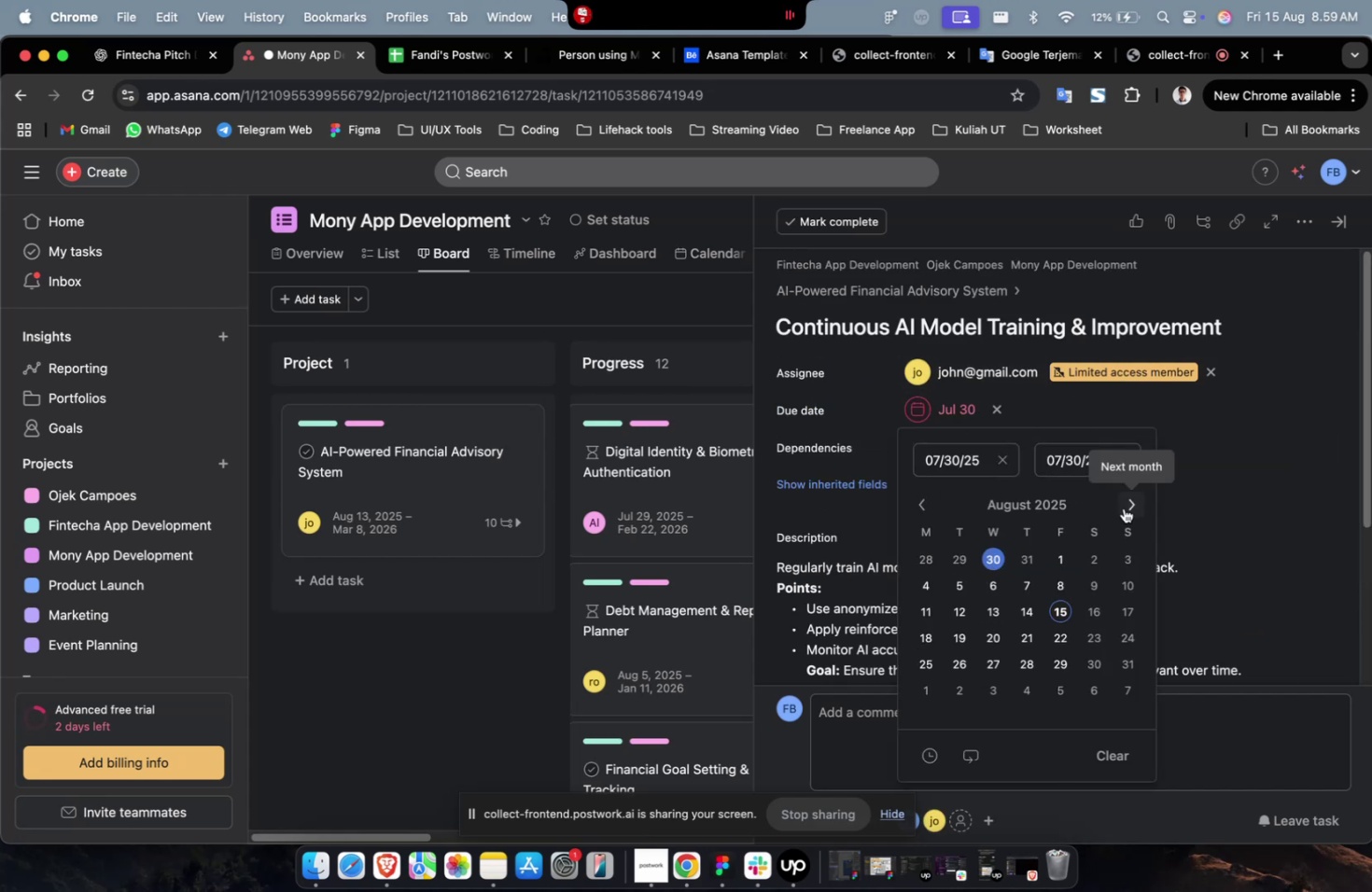 
triple_click([1123, 508])
 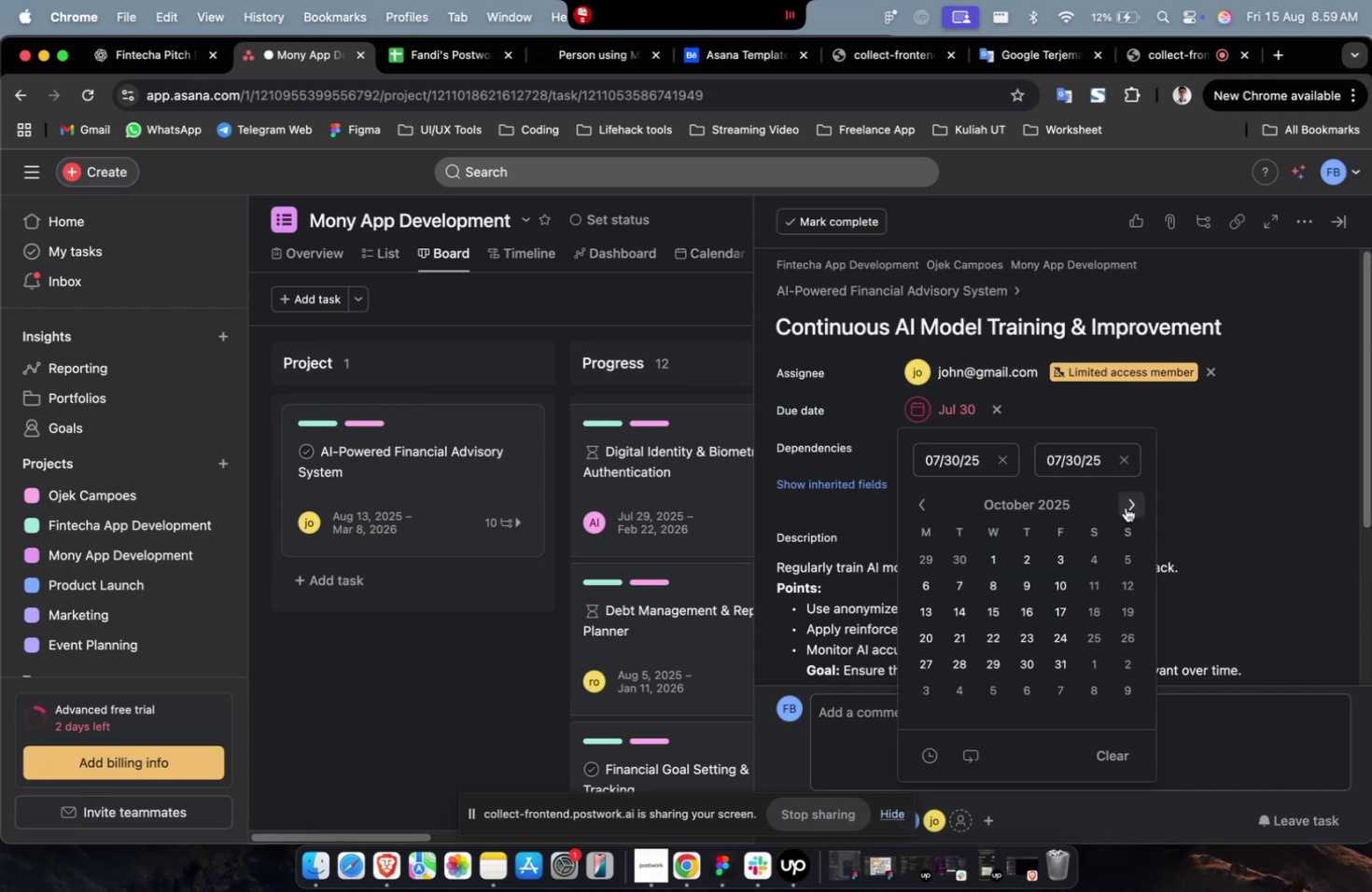 
triple_click([1124, 507])
 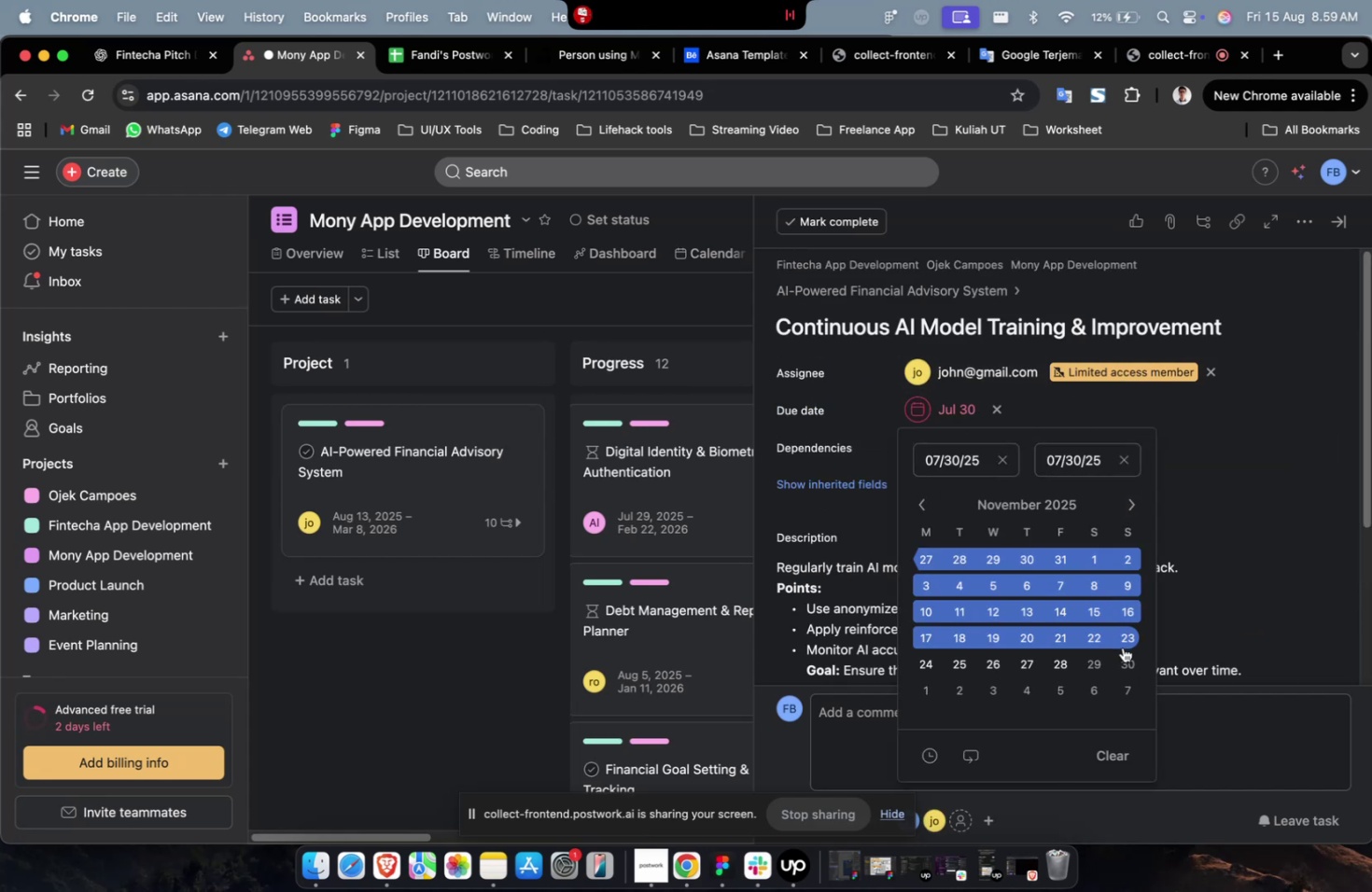 
triple_click([1122, 647])
 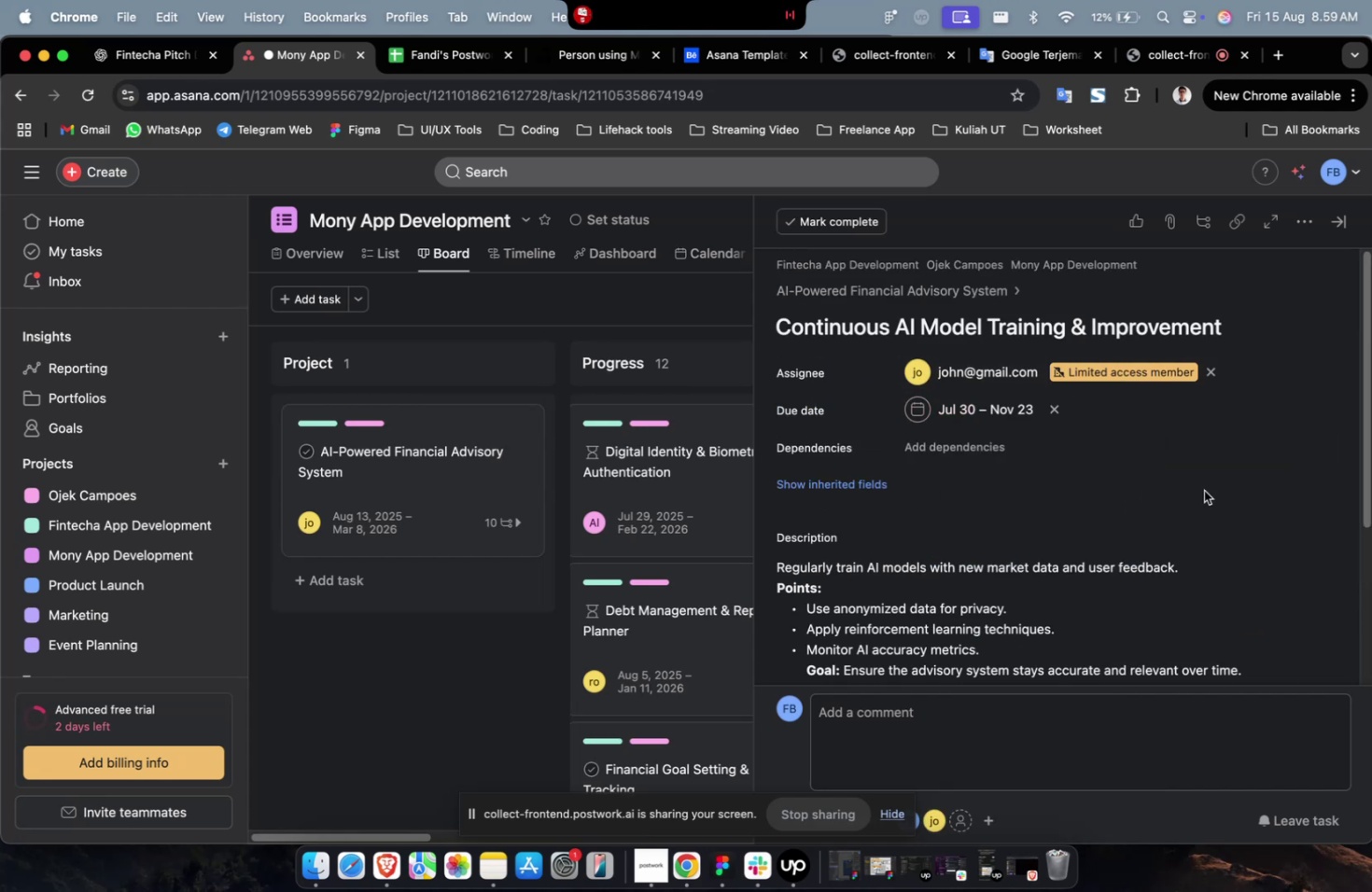 
left_click_drag(start_coordinate=[1203, 492], to_coordinate=[1197, 489])
 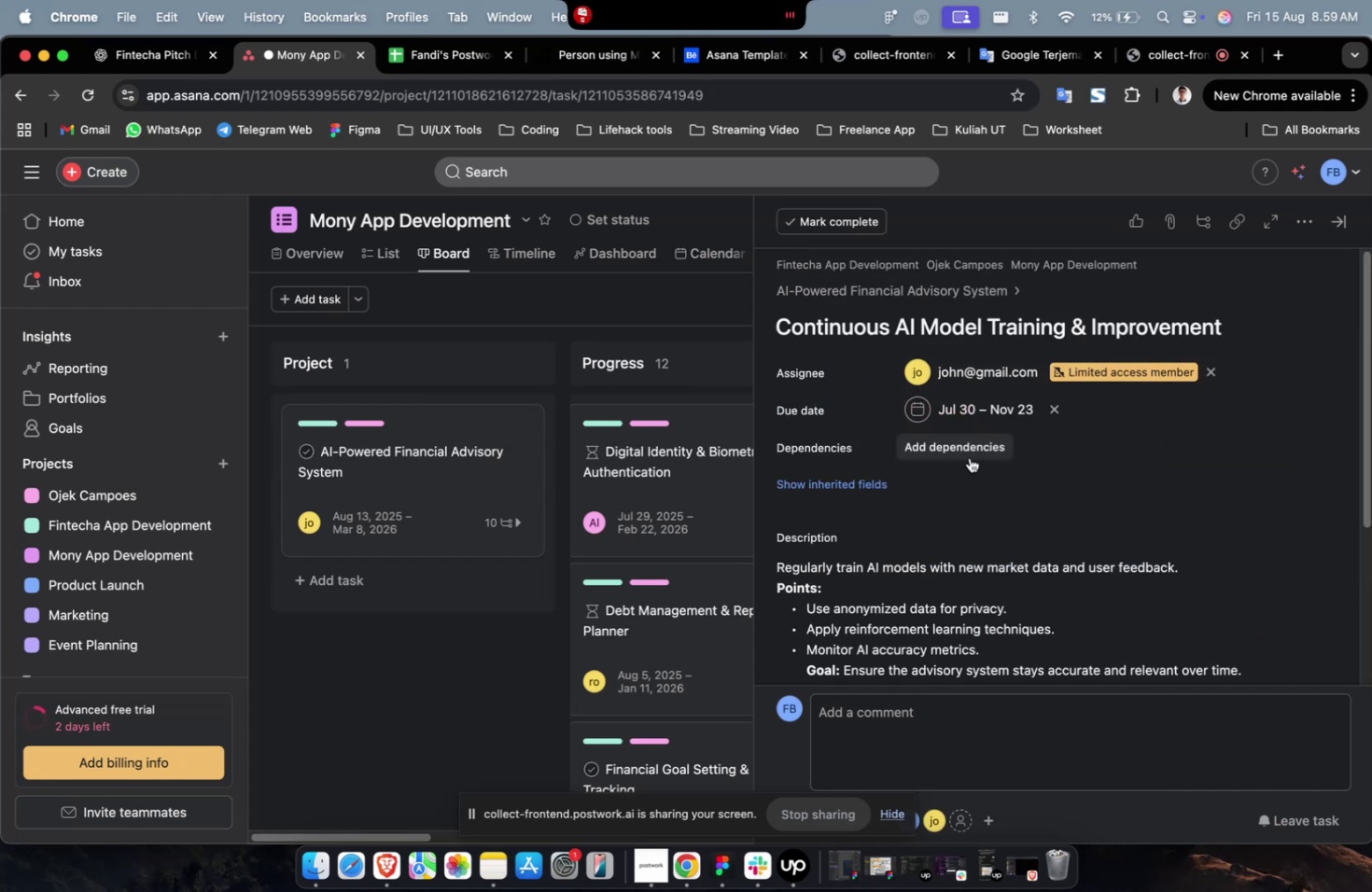 
triple_click([969, 457])
 